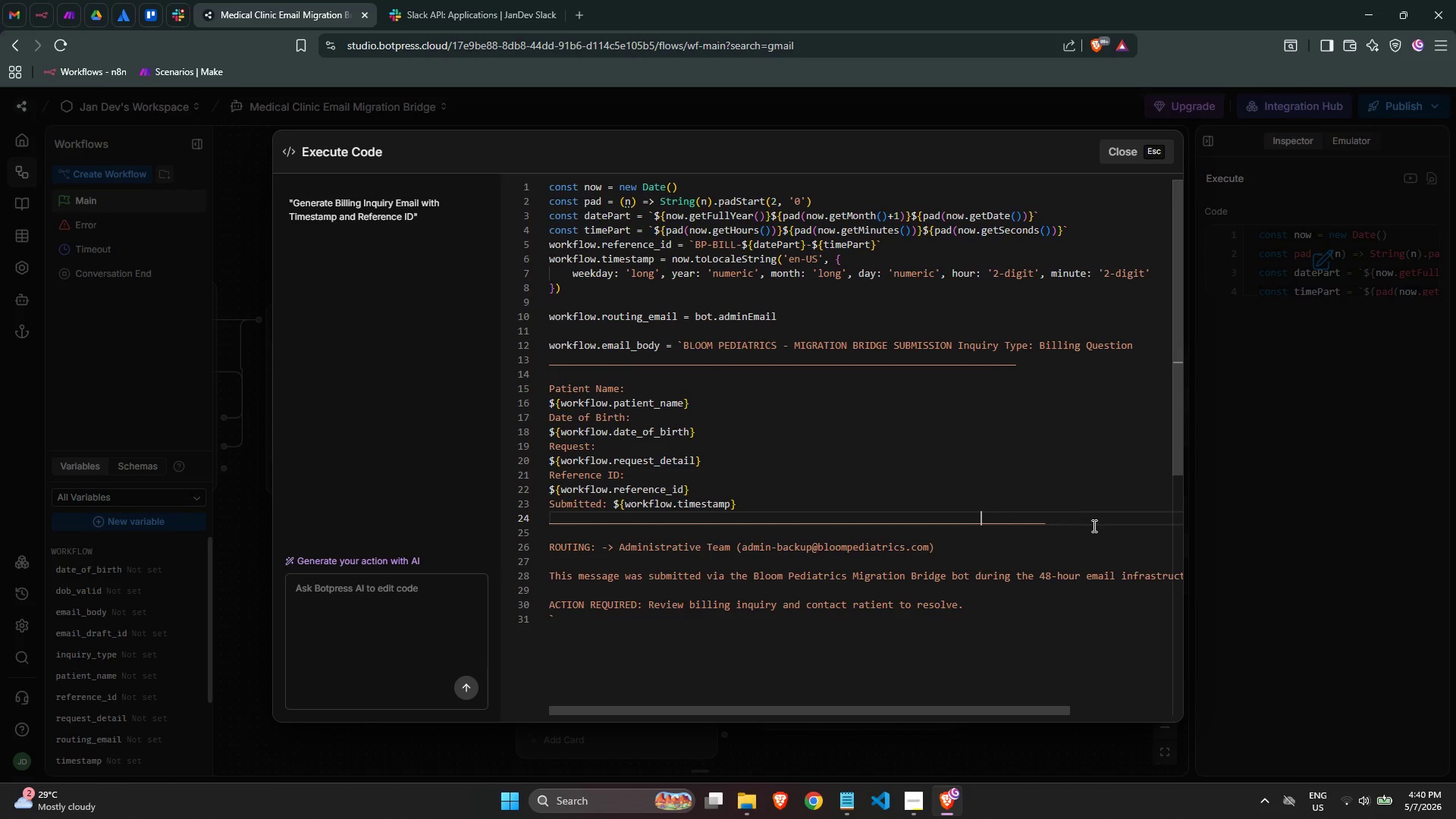 
key(Backspace)
 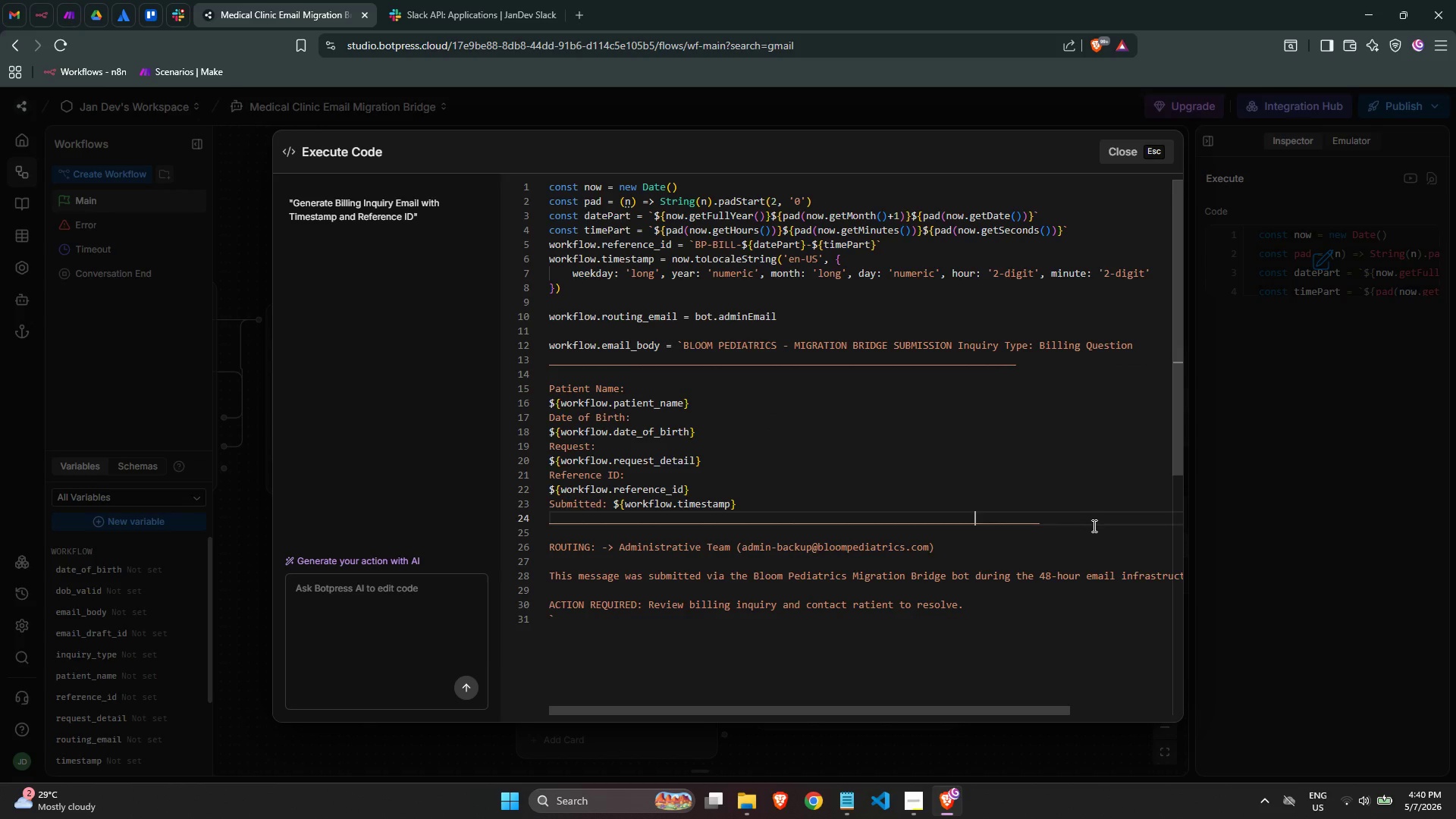 
key(Backspace)
 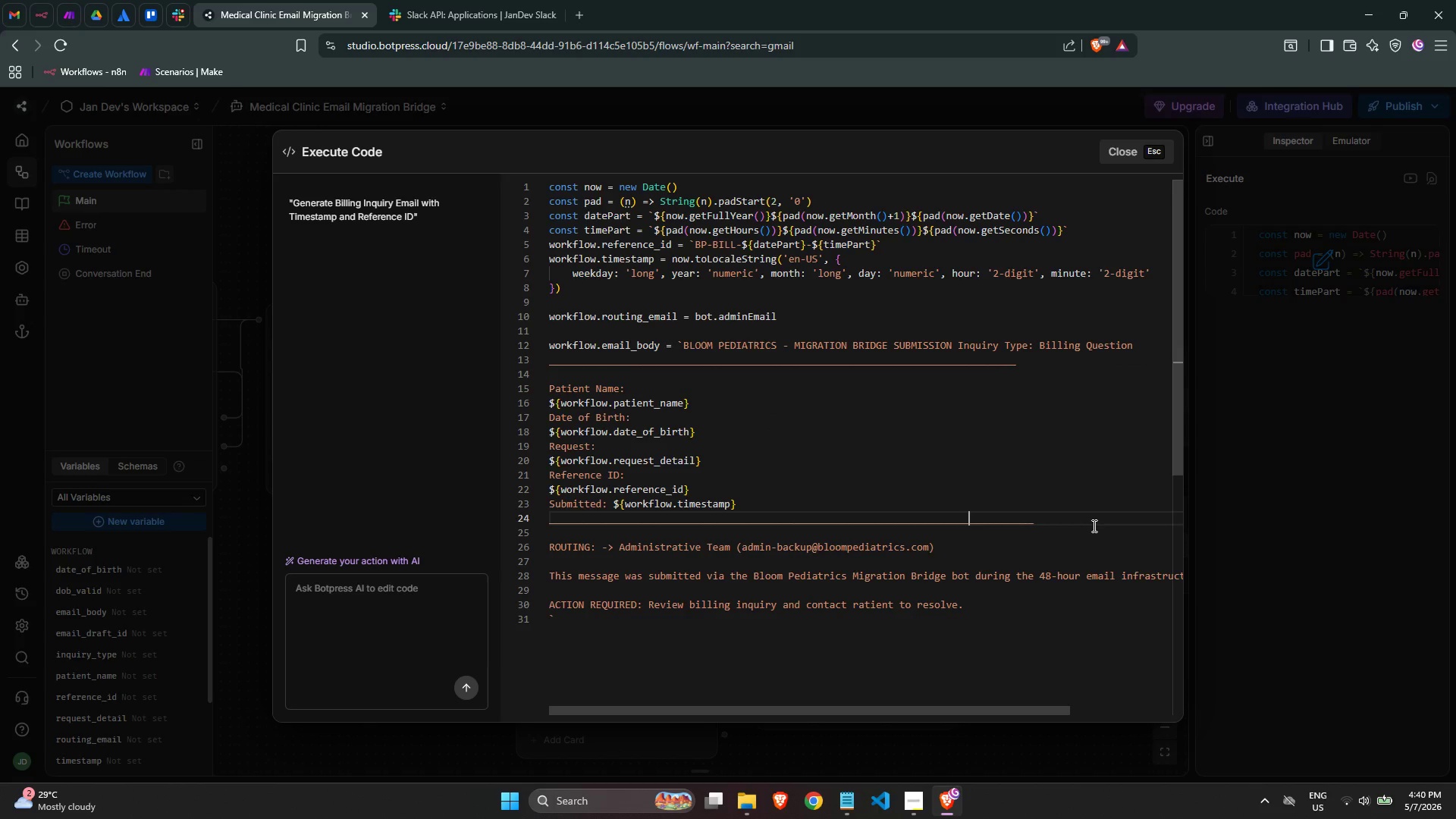 
key(Backspace)
 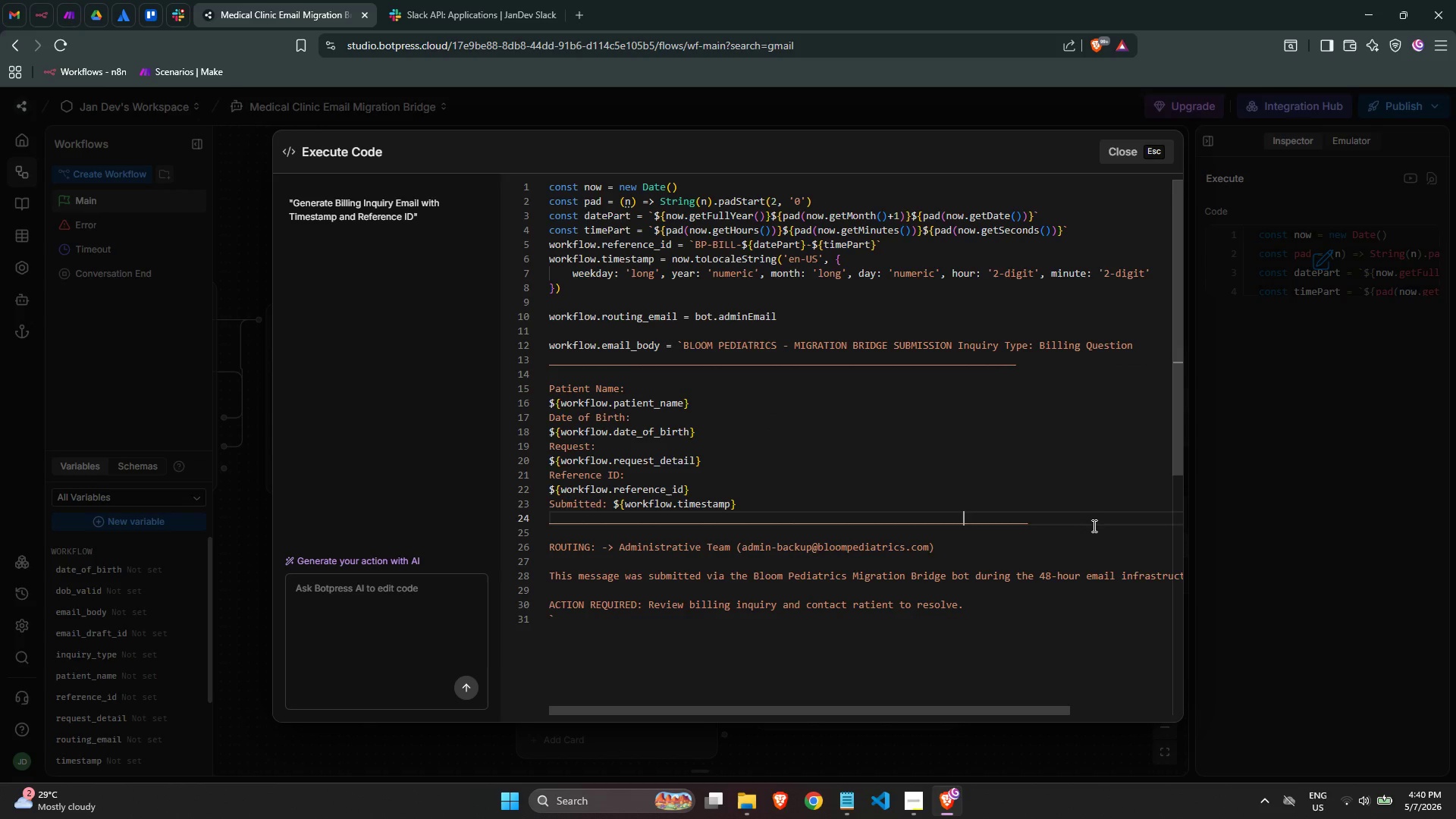 
key(Backspace)
 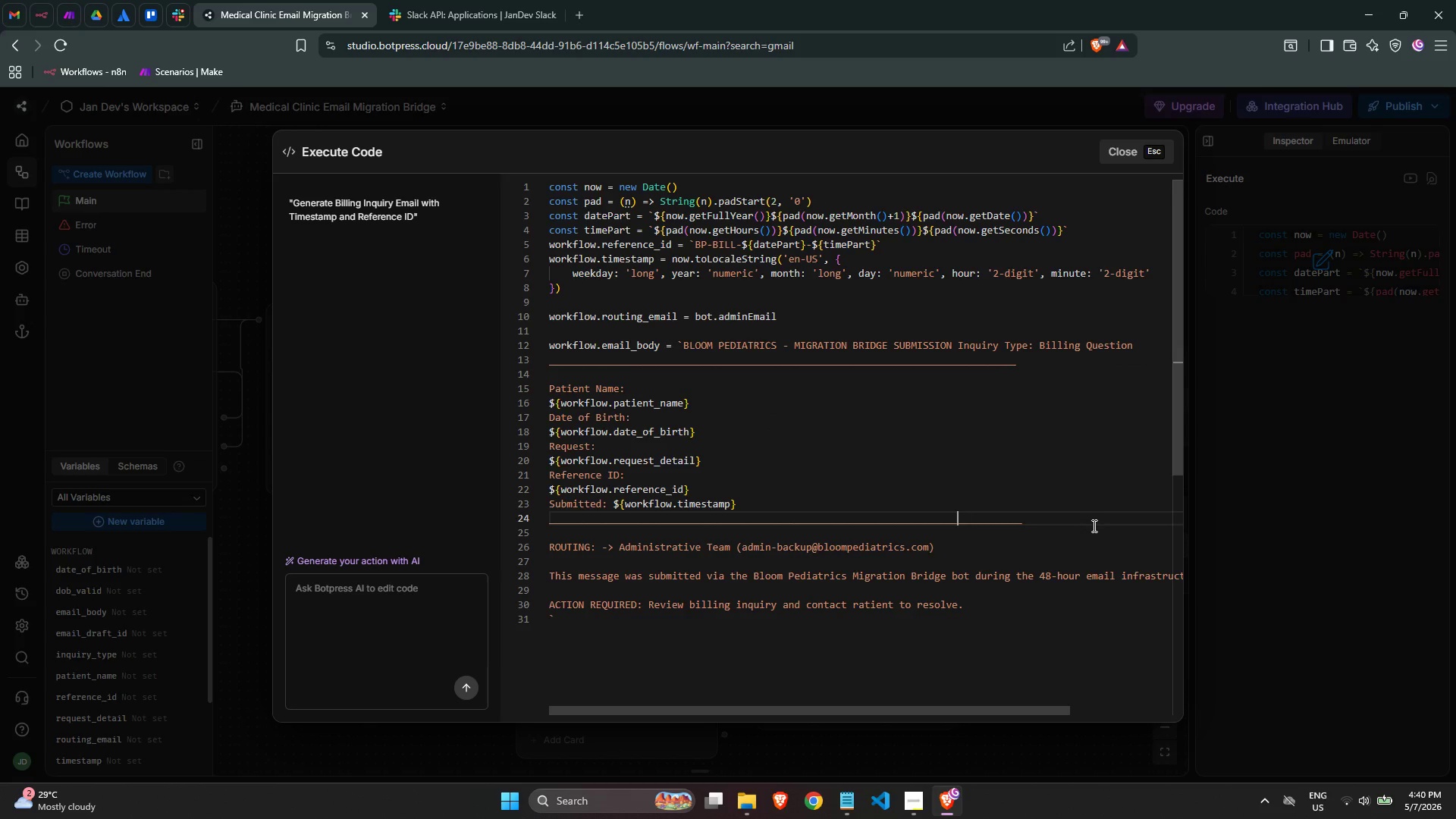 
key(Backspace)
 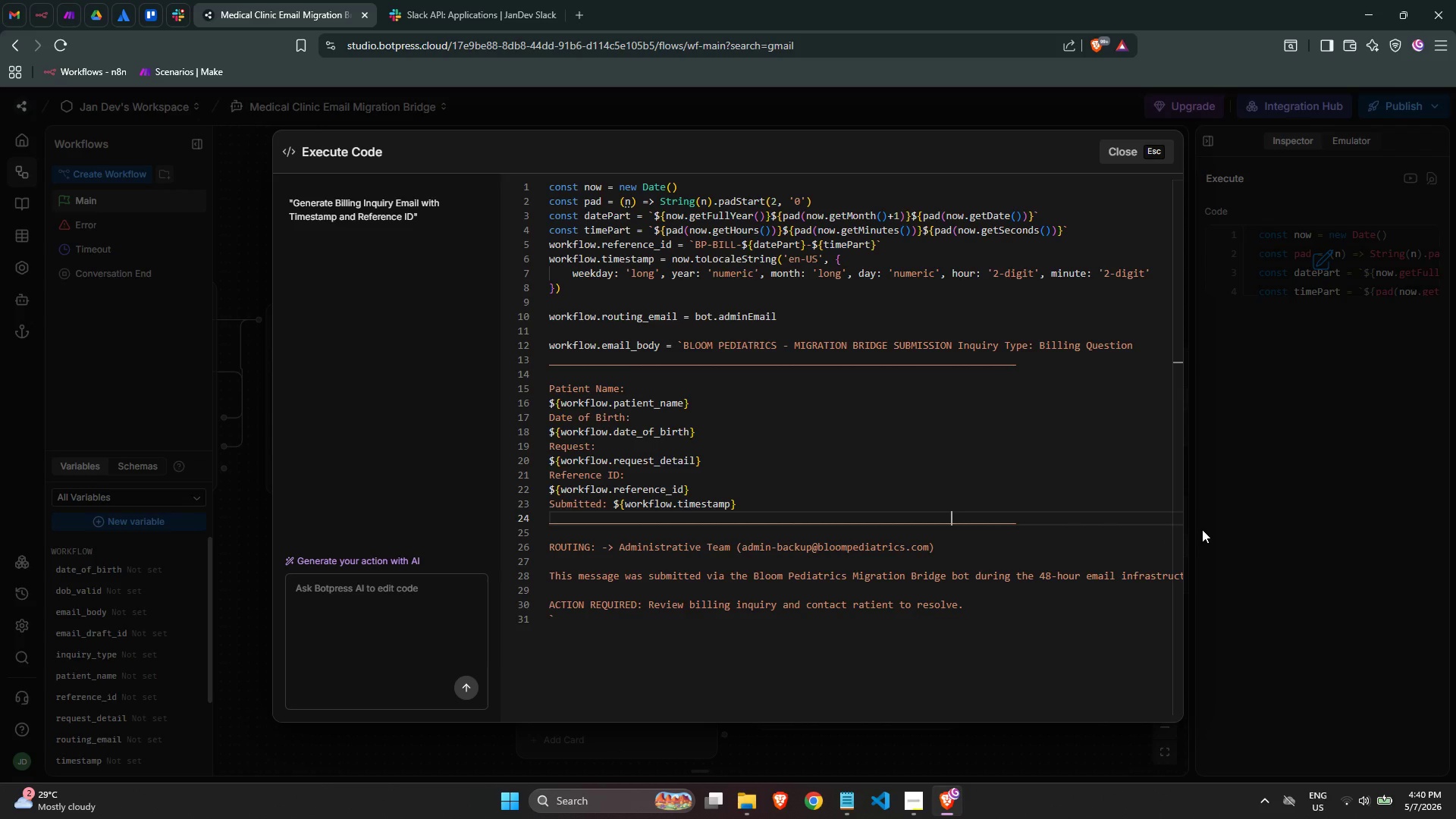 
left_click([1243, 519])
 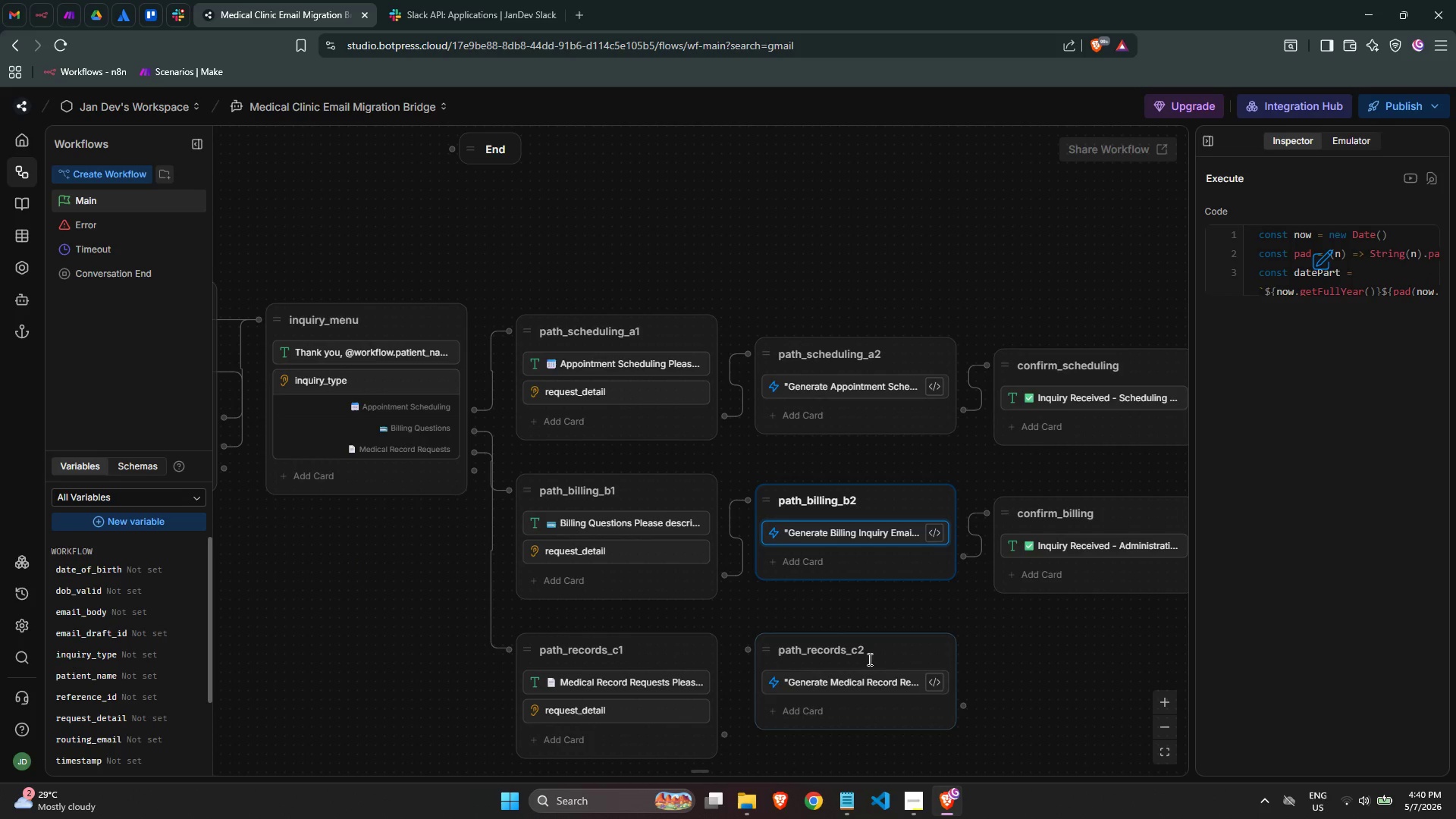 
left_click([877, 686])
 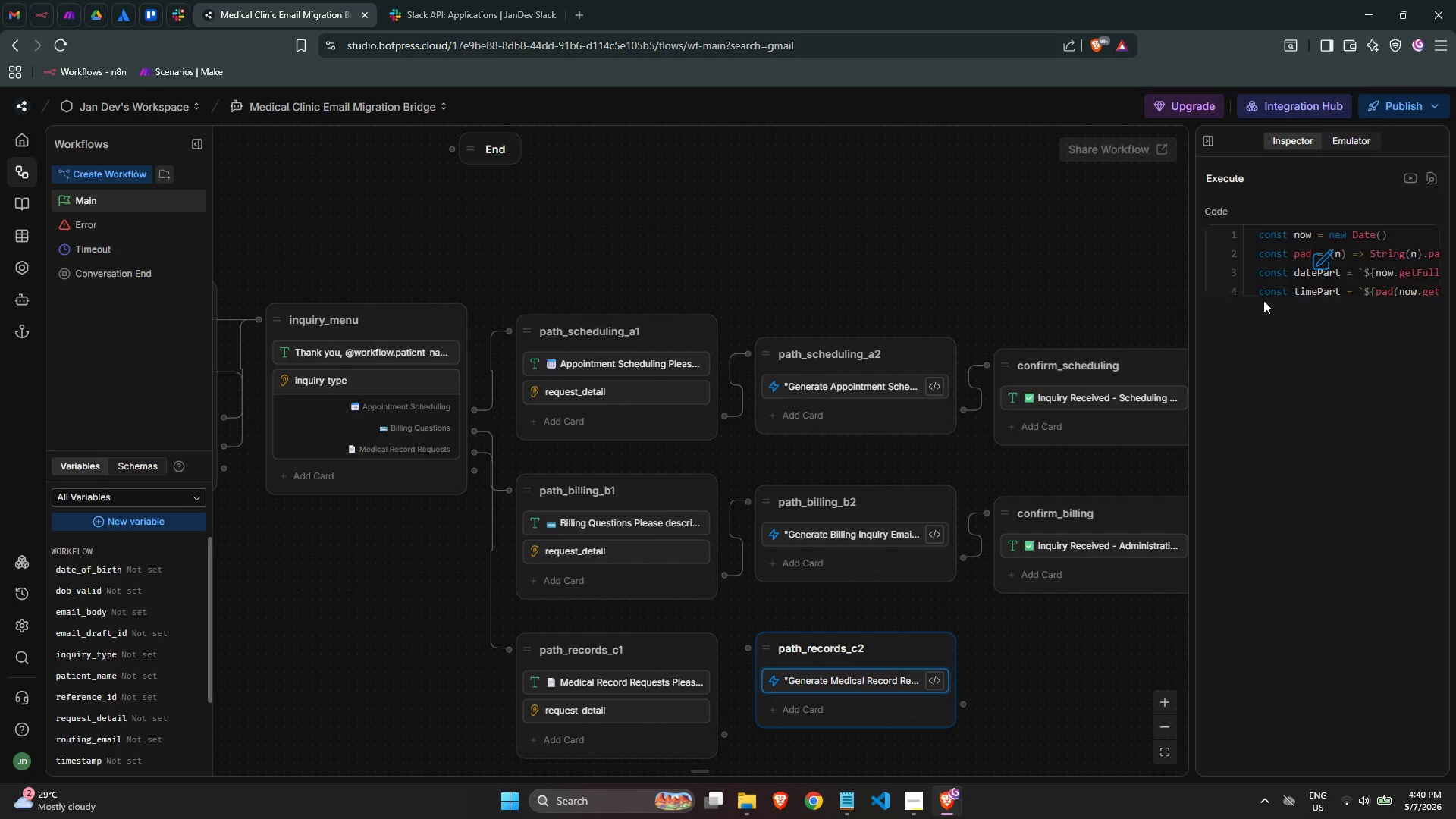 
left_click([1320, 274])
 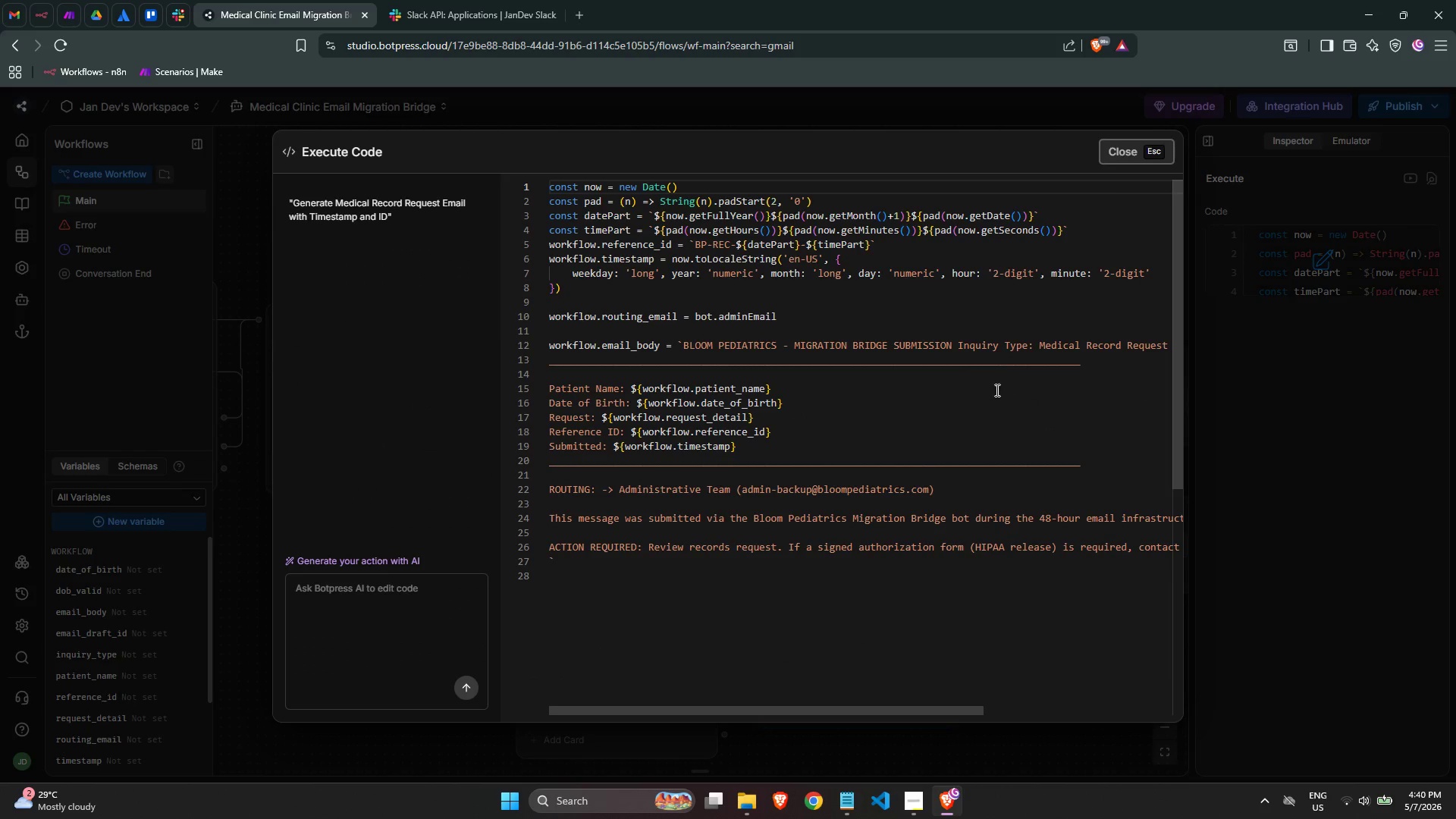 
left_click([1008, 358])
 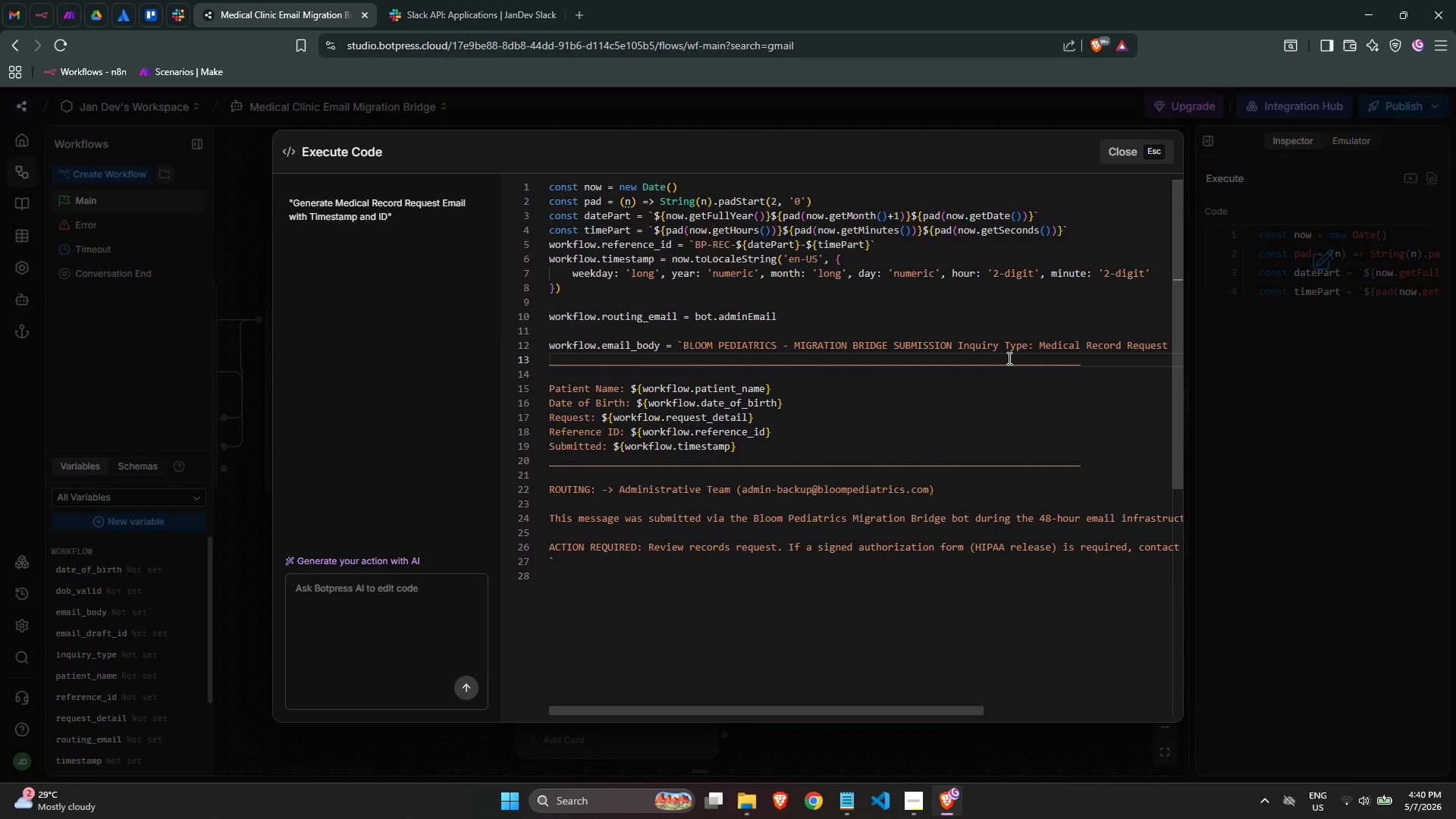 
hold_key(key=Backspace, duration=0.7)
 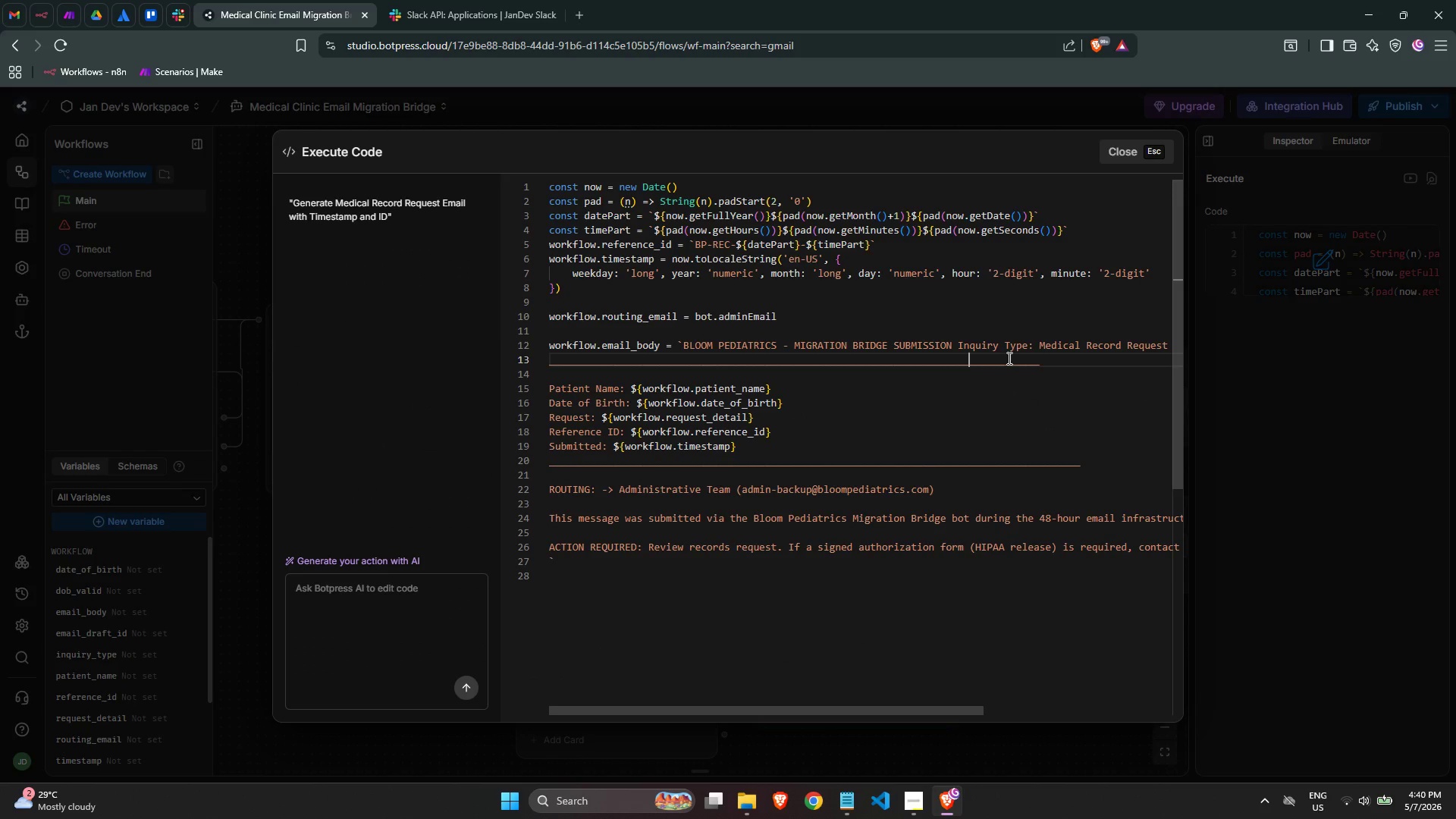 
key(Backspace)
 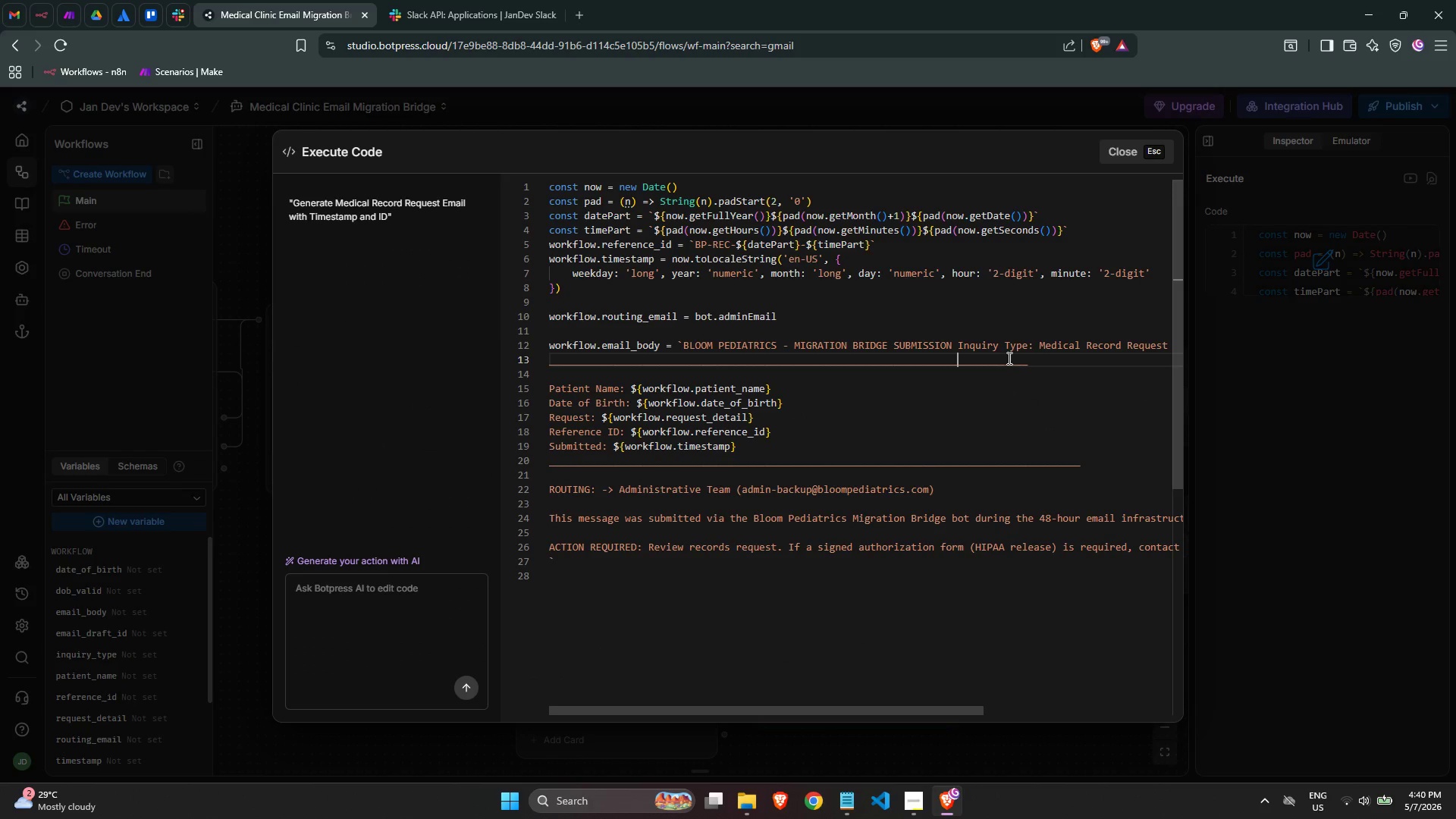 
key(Backspace)
 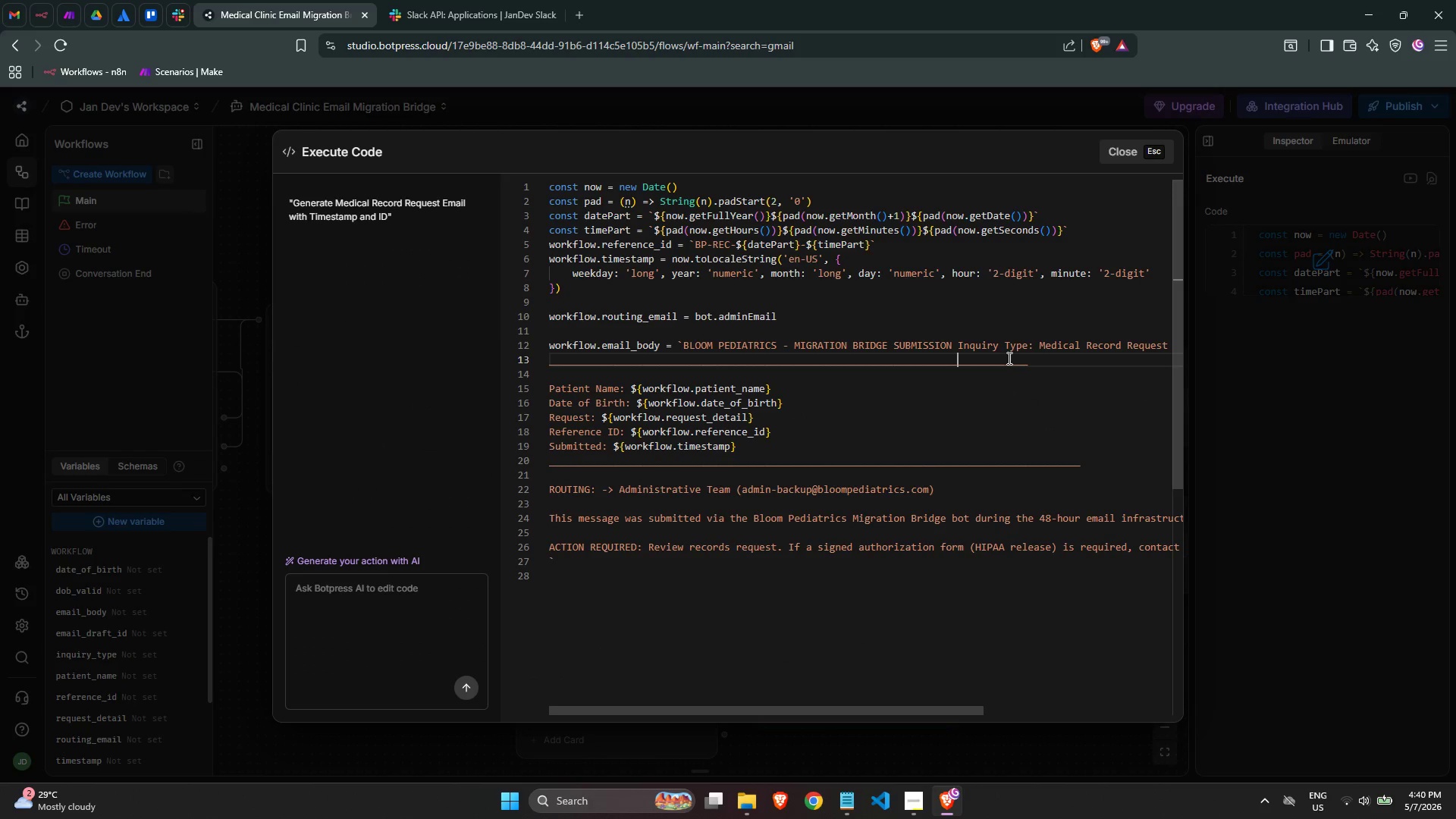 
key(Backspace)
 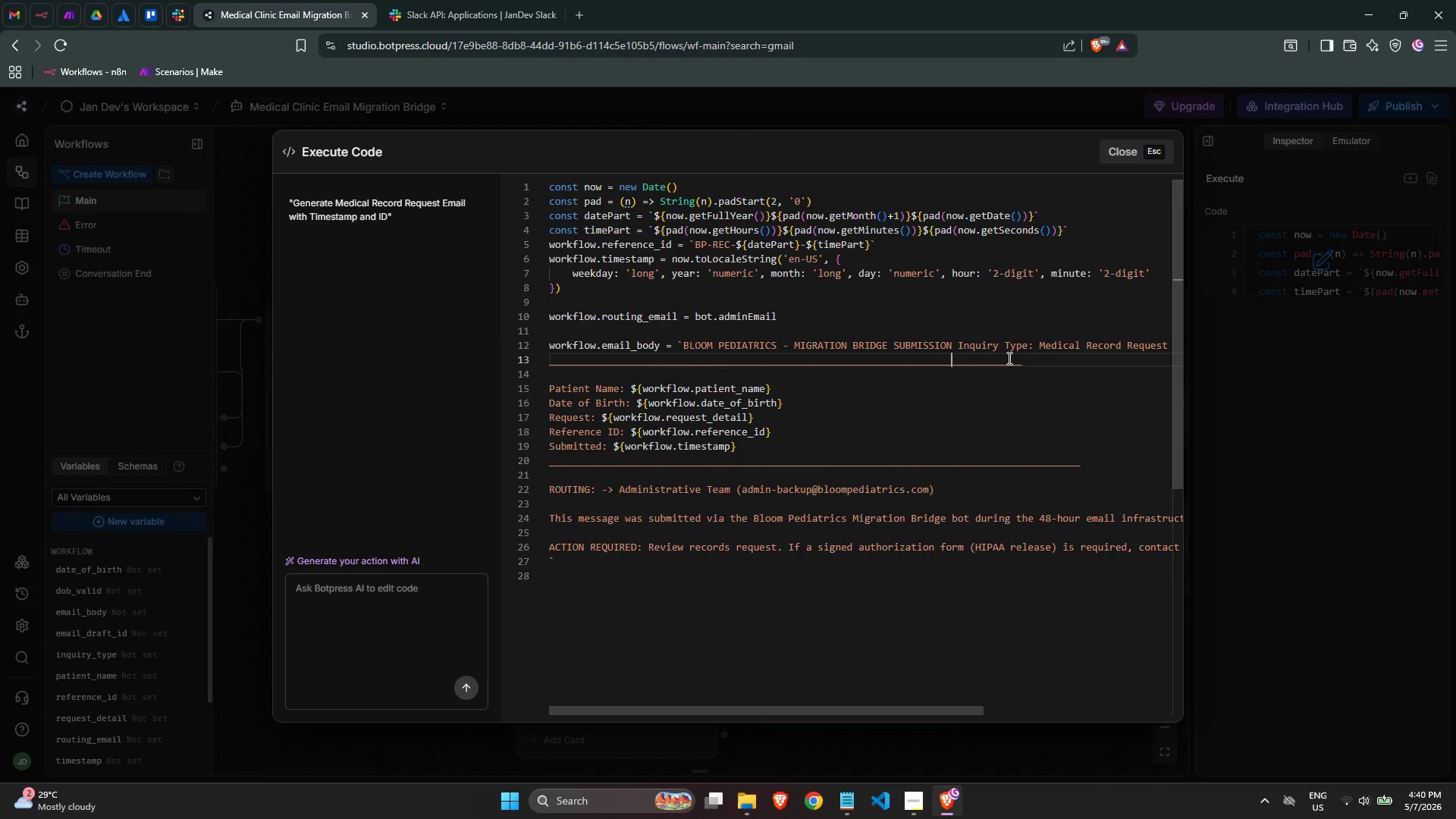 
key(Backspace)
 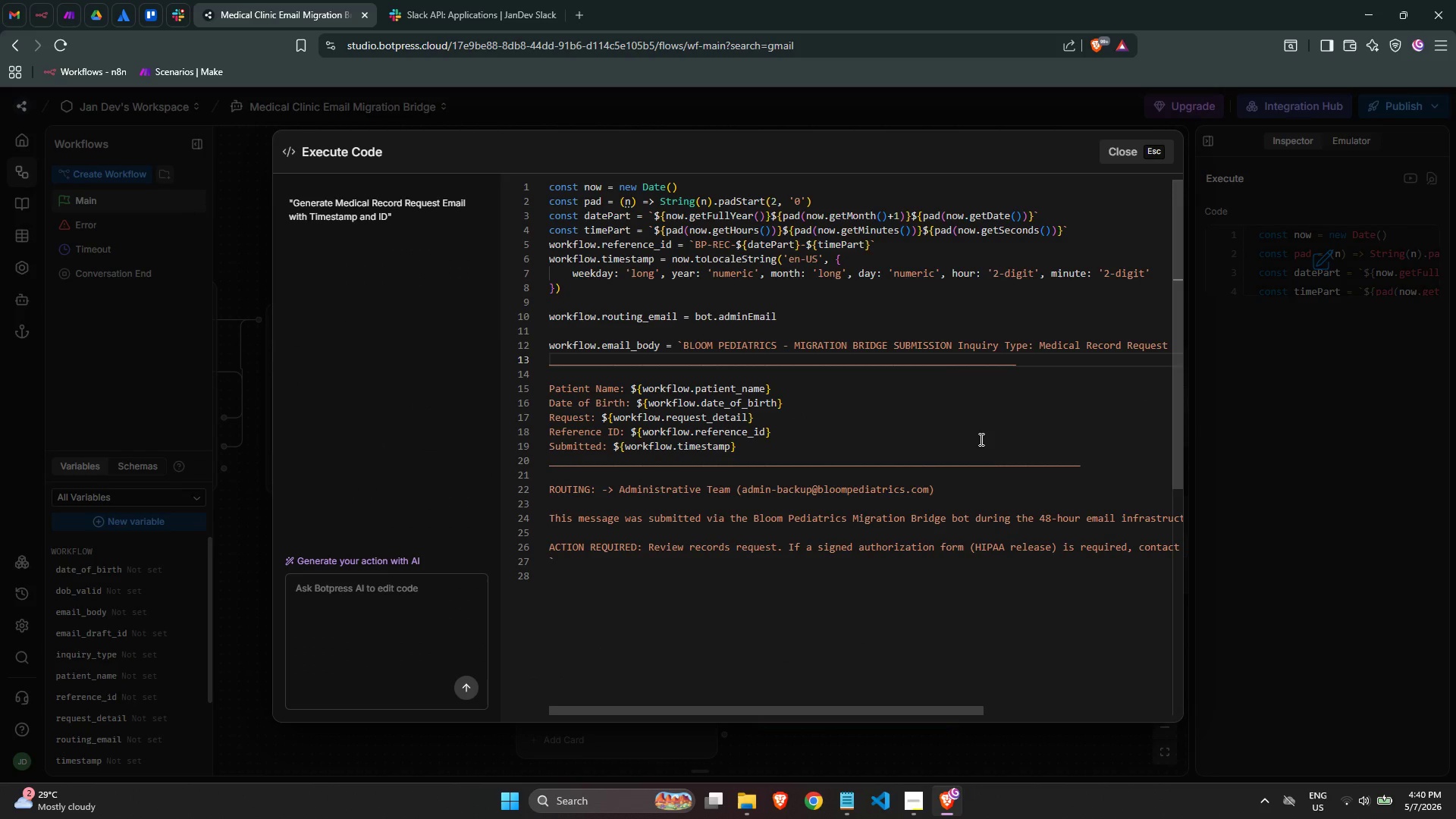 
left_click([990, 463])
 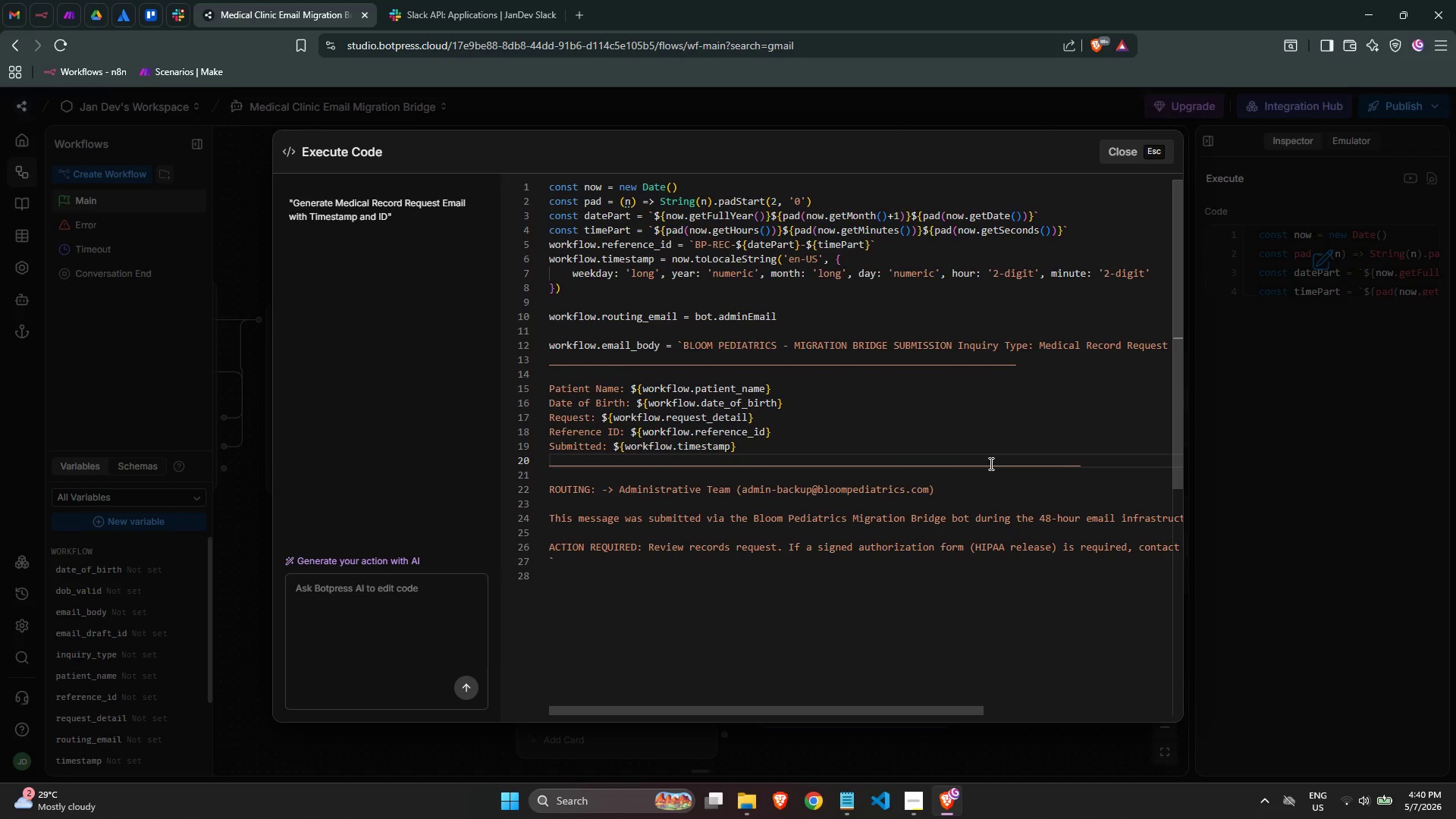 
hold_key(key=Backspace, duration=0.77)
 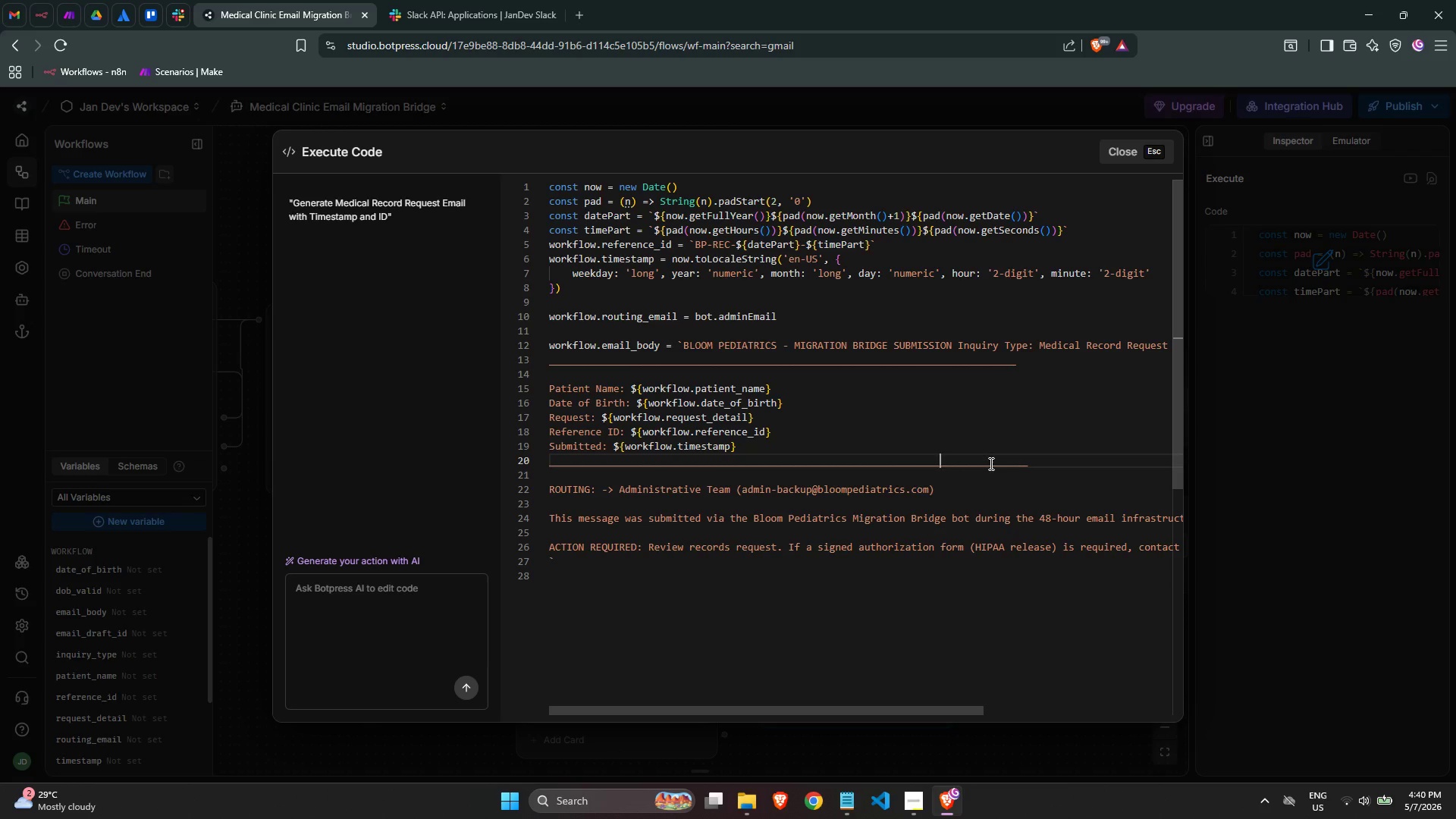 
key(Backspace)
 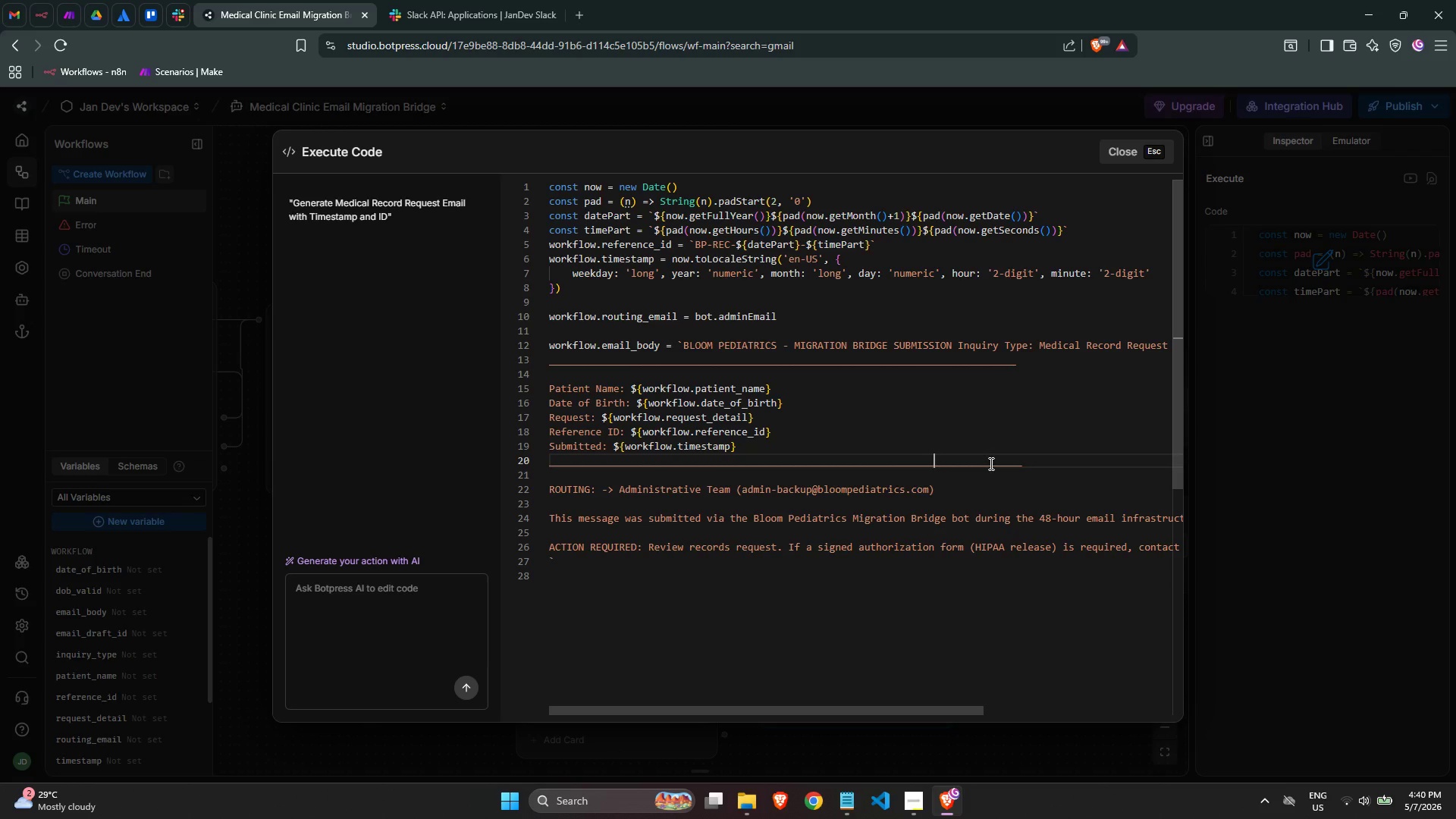 
key(Backspace)
 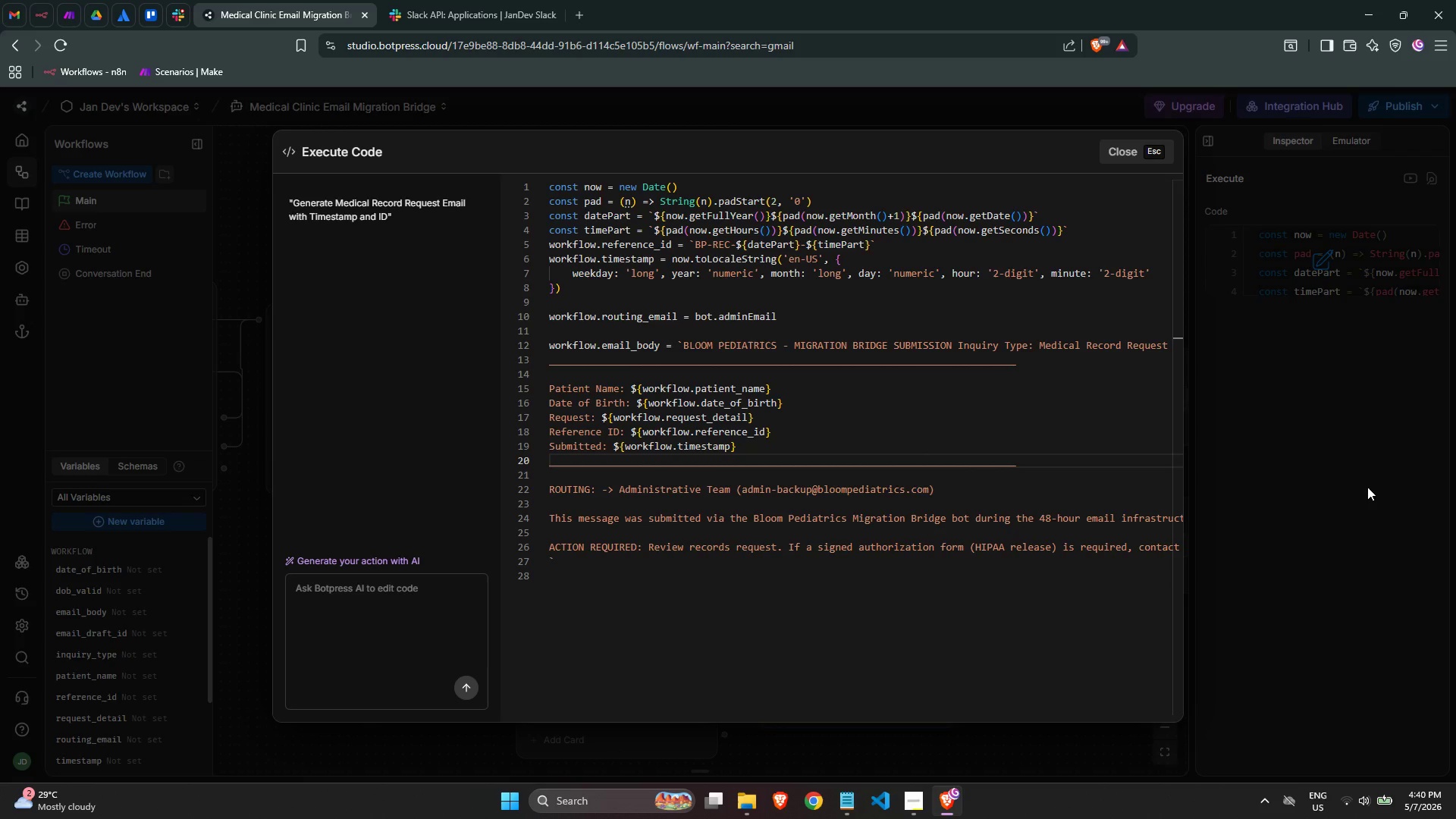 
left_click([1410, 519])
 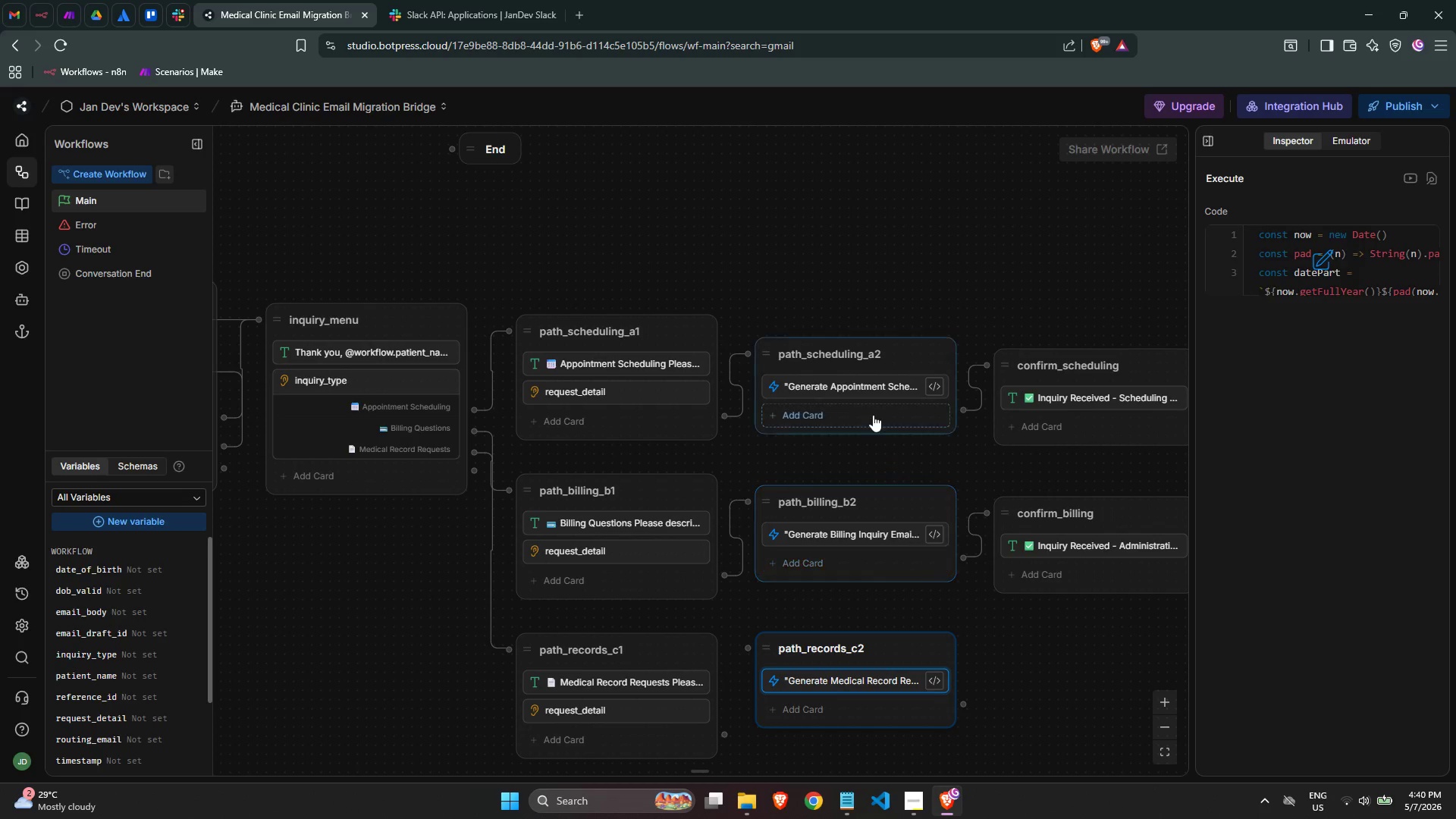 
left_click([860, 384])
 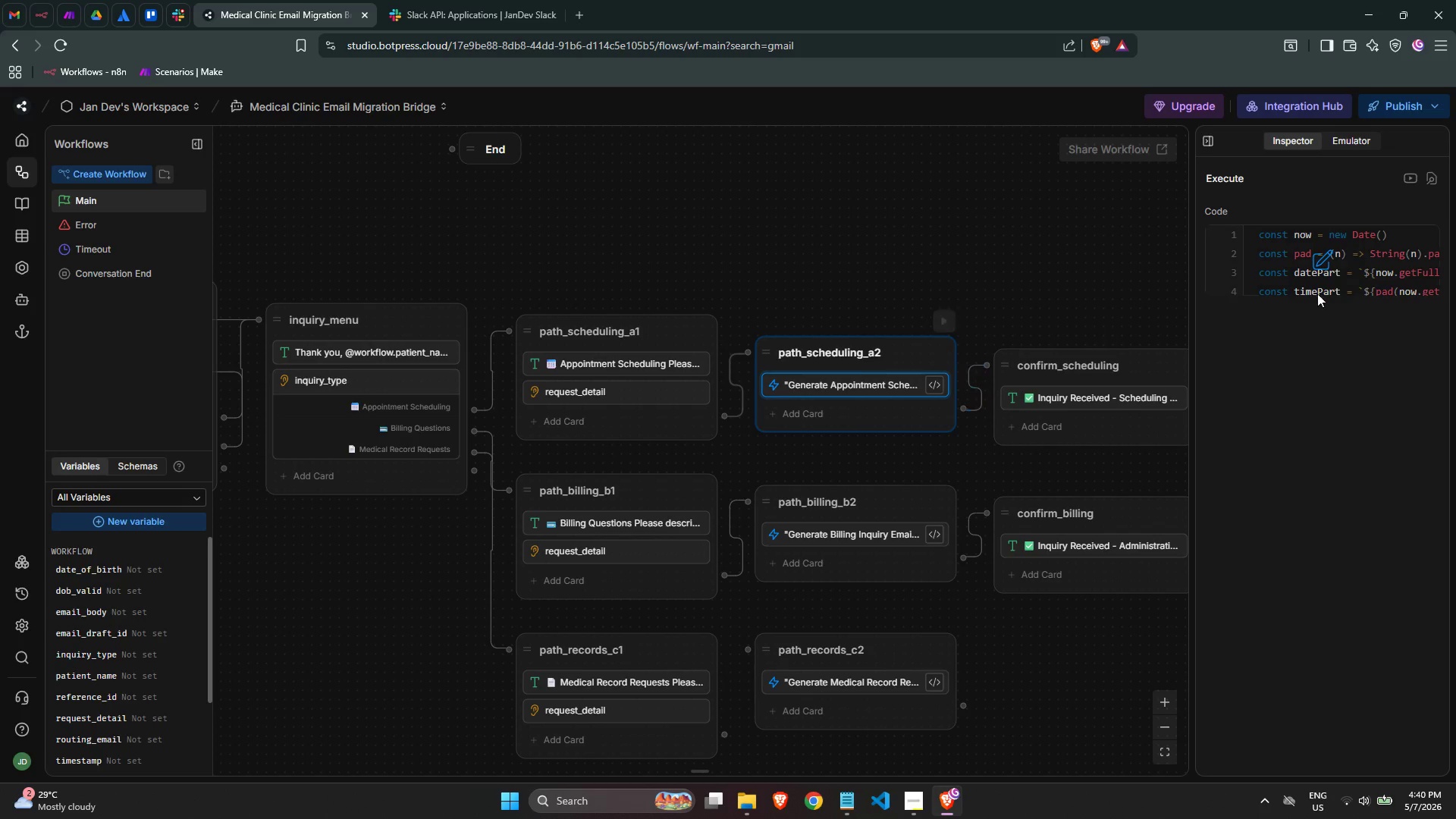 
left_click([1313, 282])
 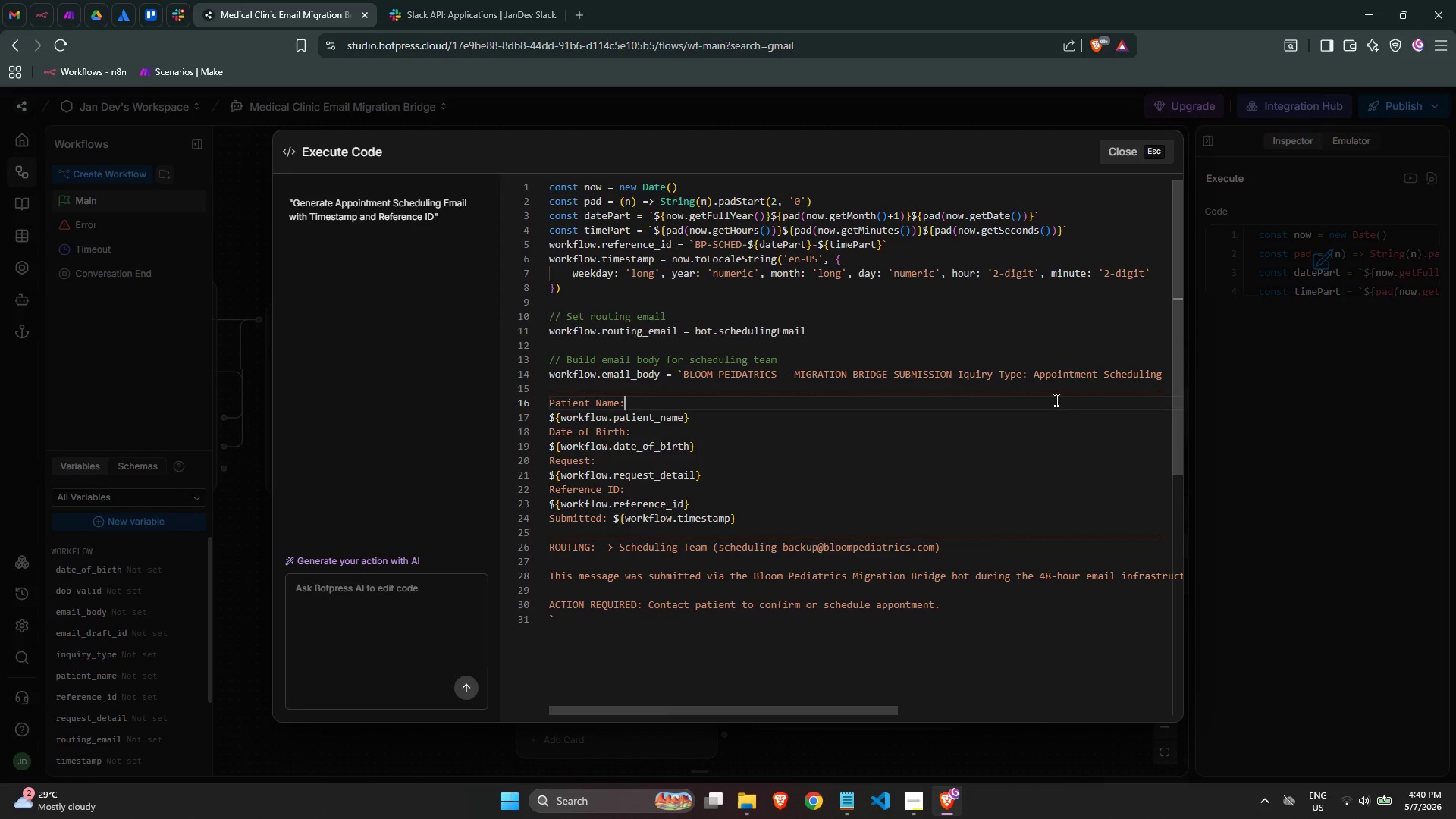 
double_click([1050, 394])
 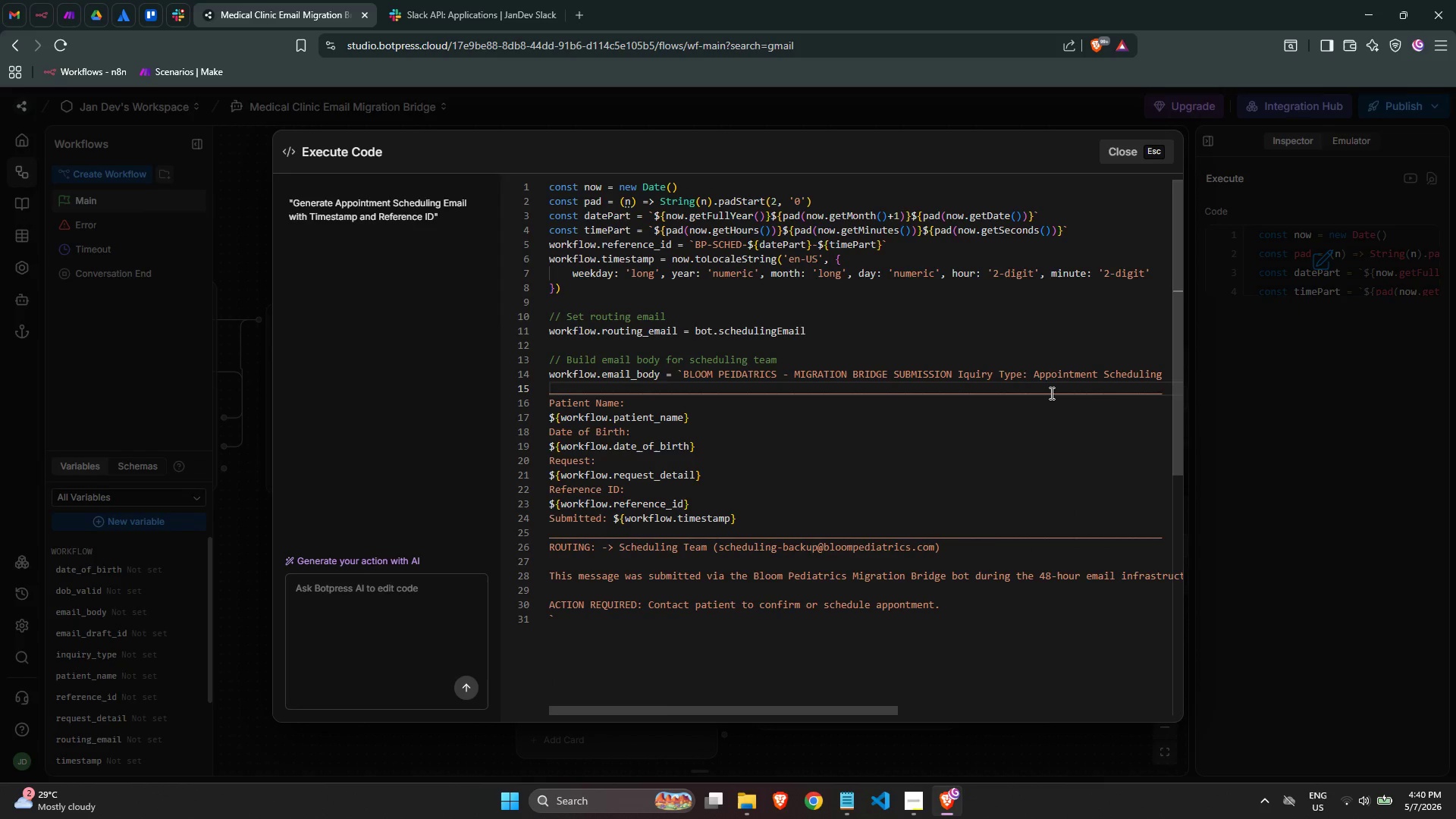 
key(Backspace)
 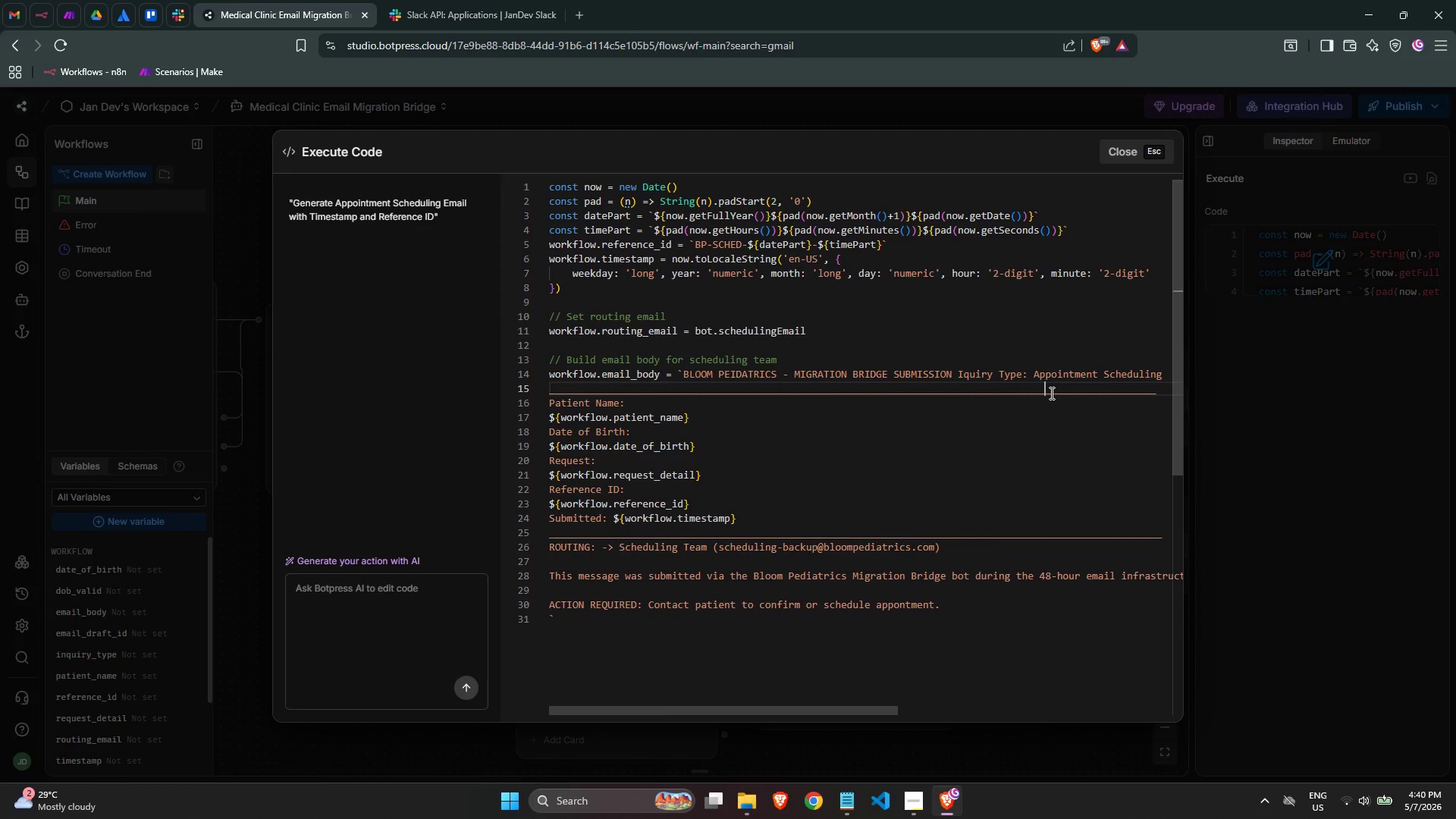 
key(Backspace)
 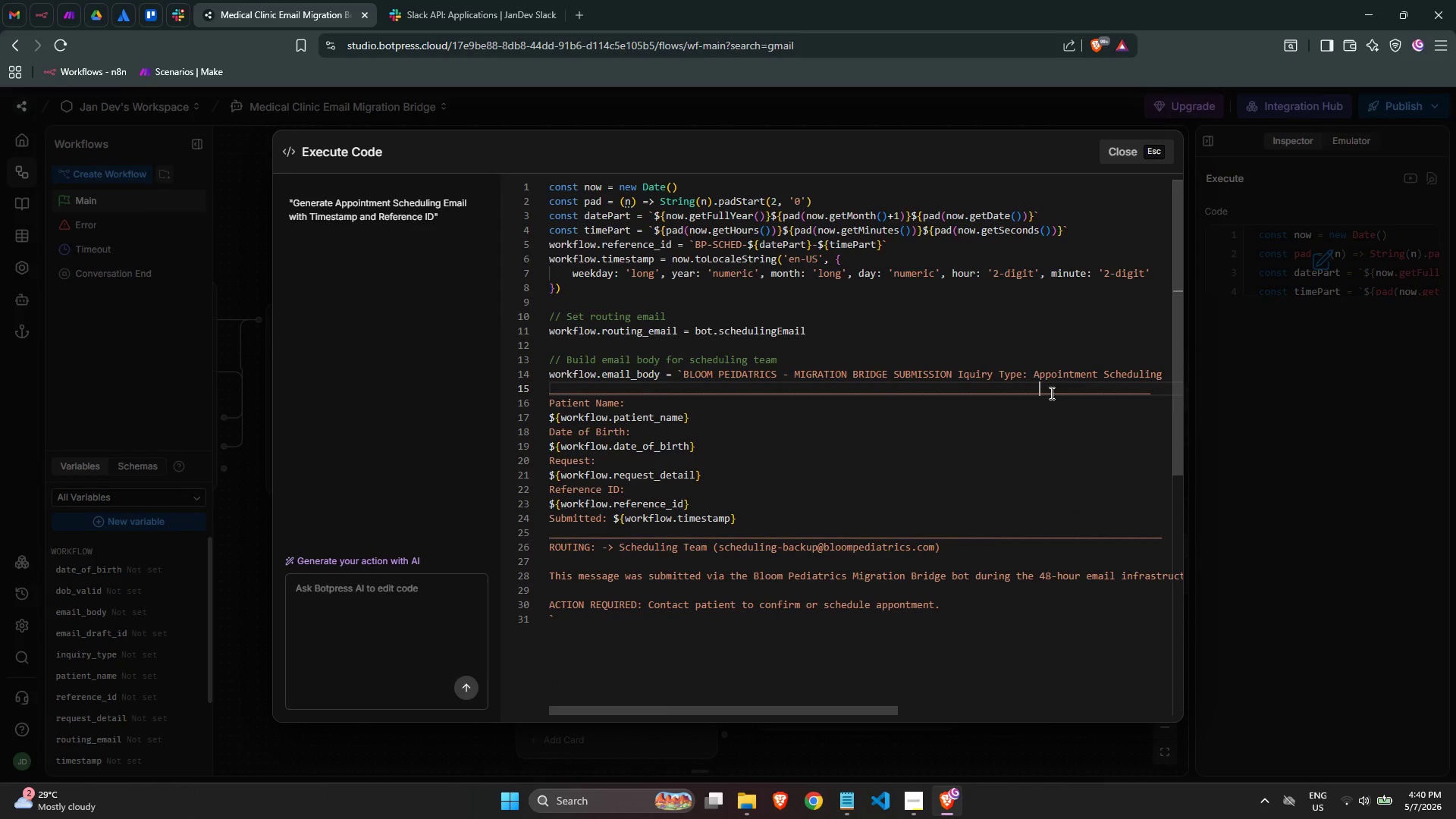 
key(Backspace)
 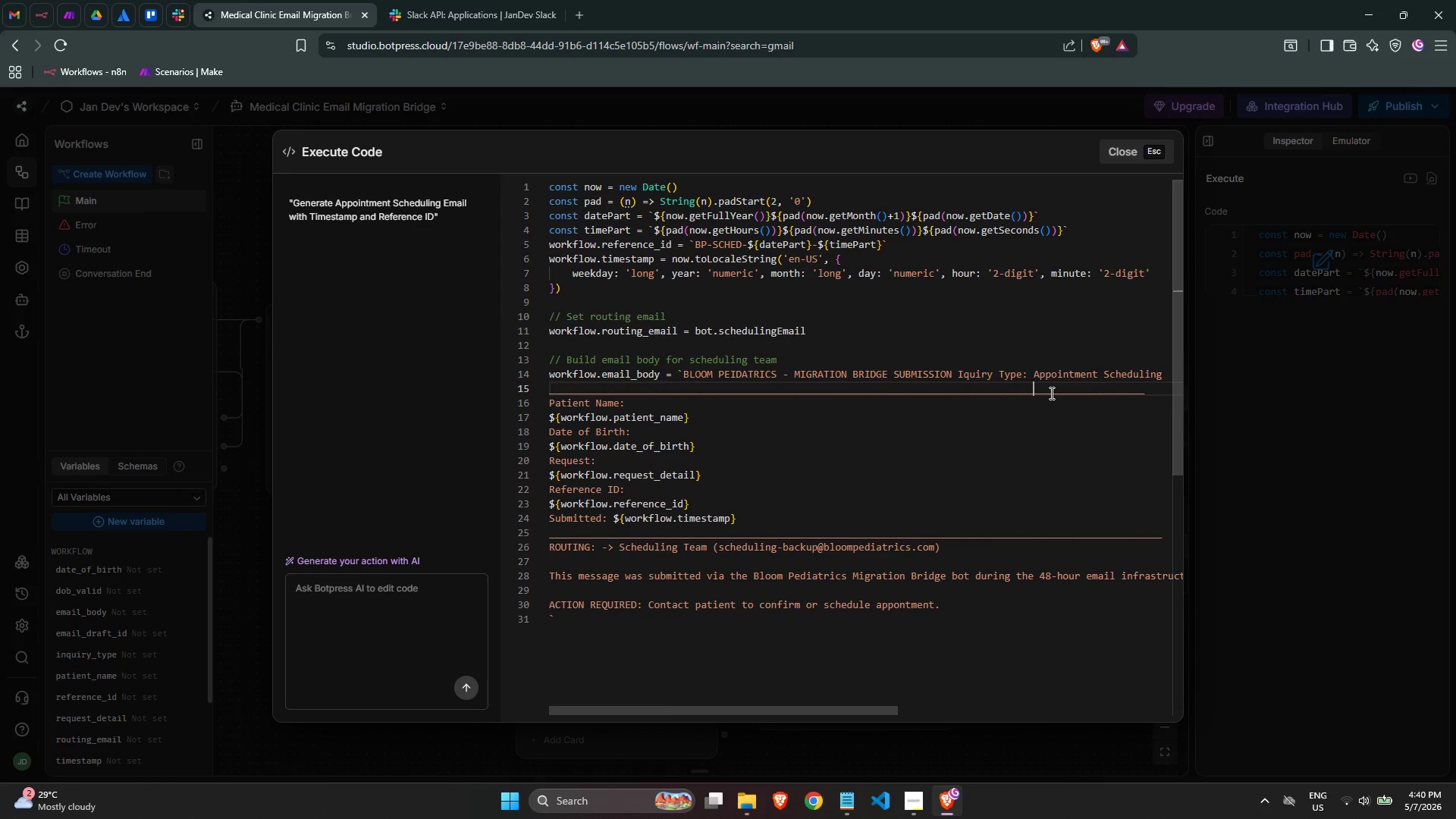 
key(Backspace)
 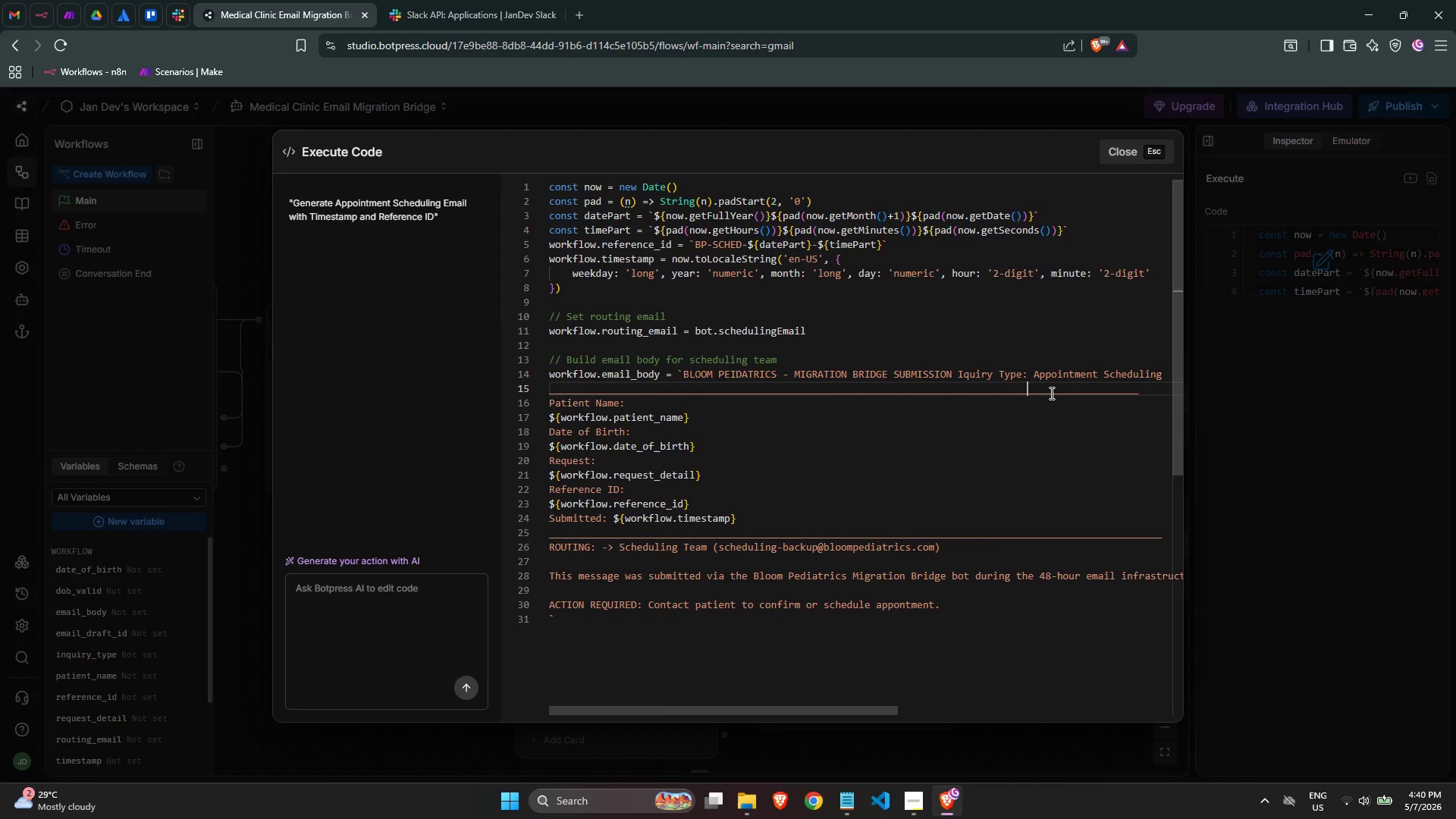 
hold_key(key=Backspace, duration=0.97)
 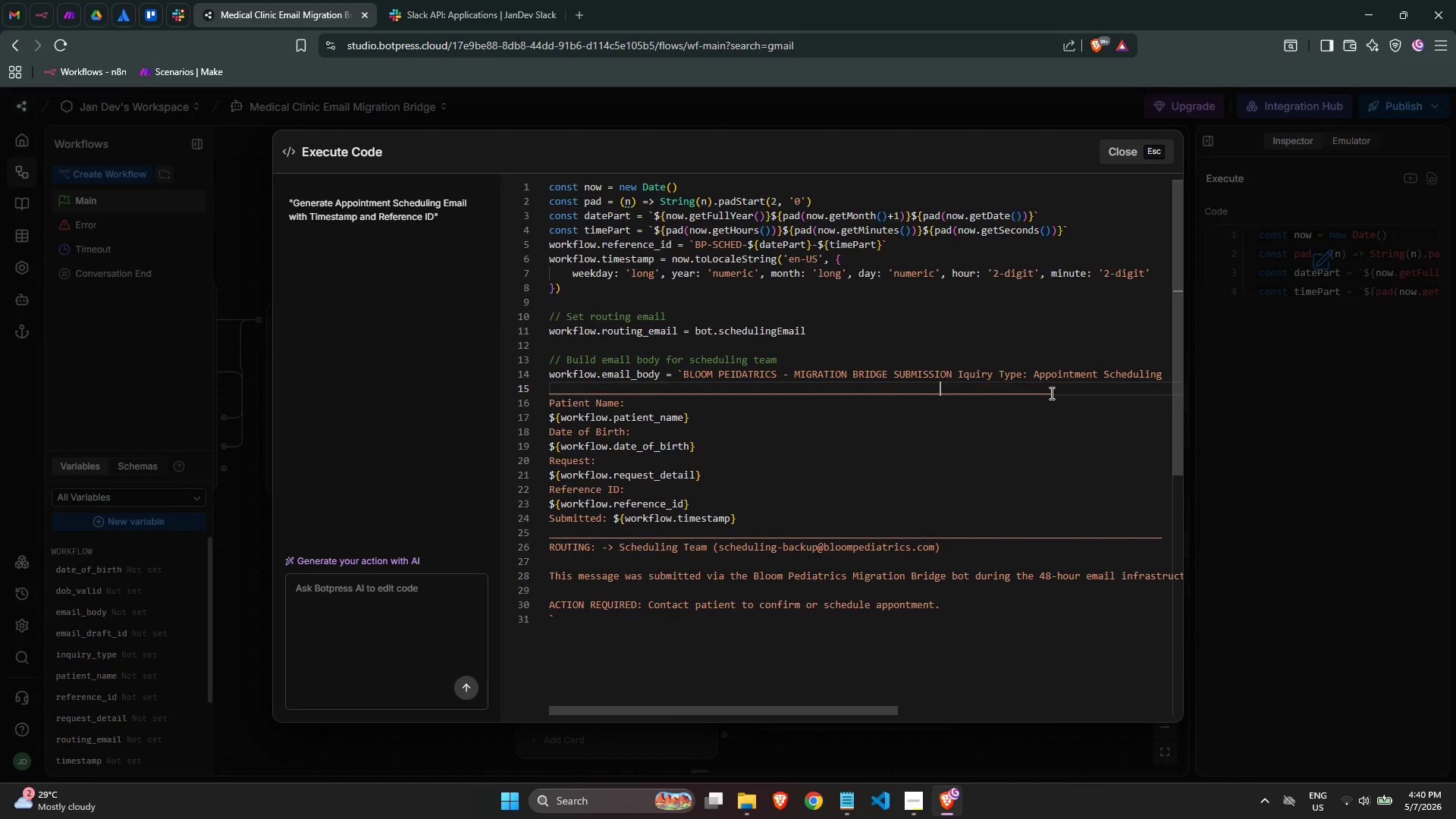 
hold_key(key=Backspace, duration=0.8)
 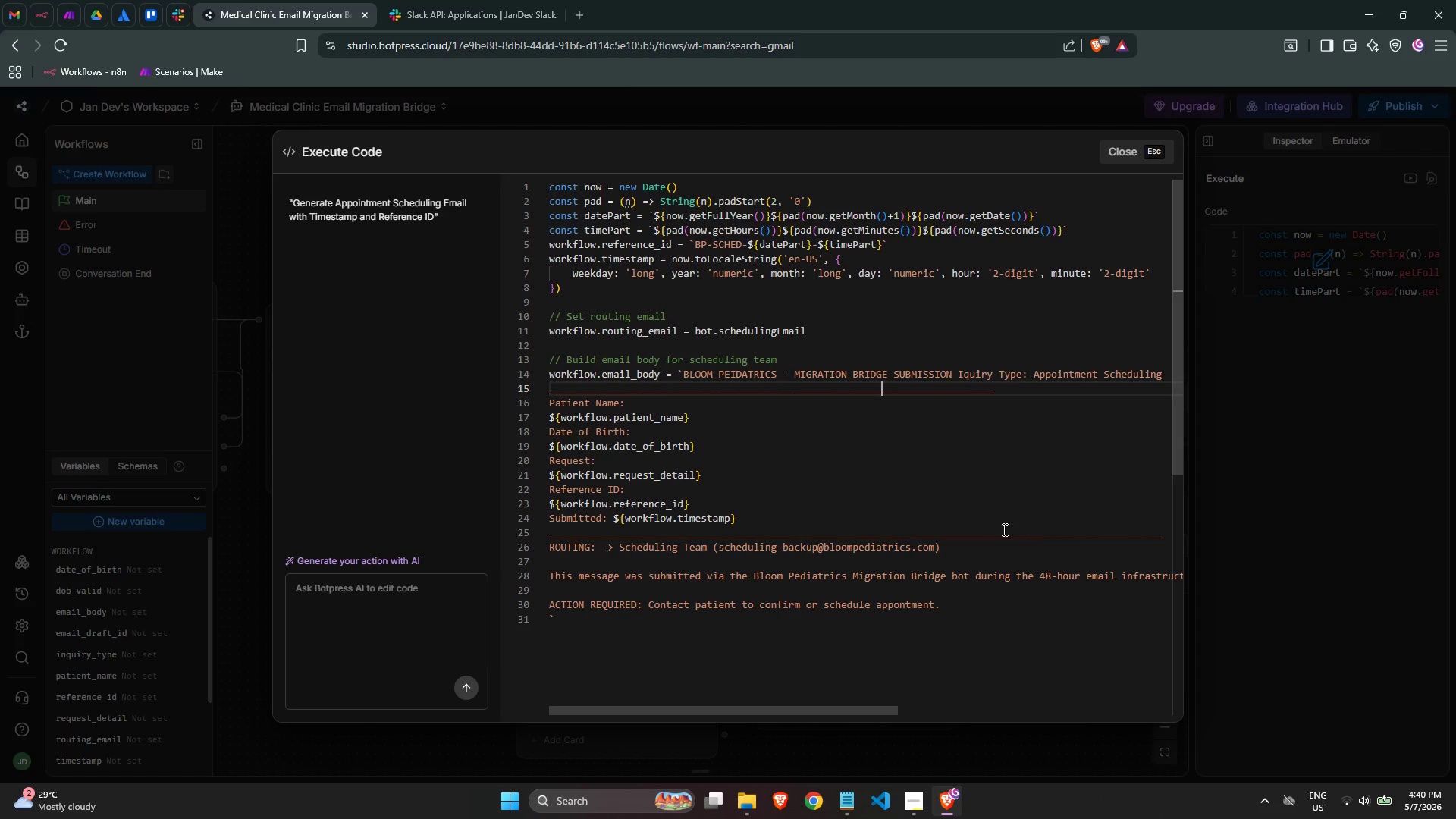 
left_click([1012, 539])
 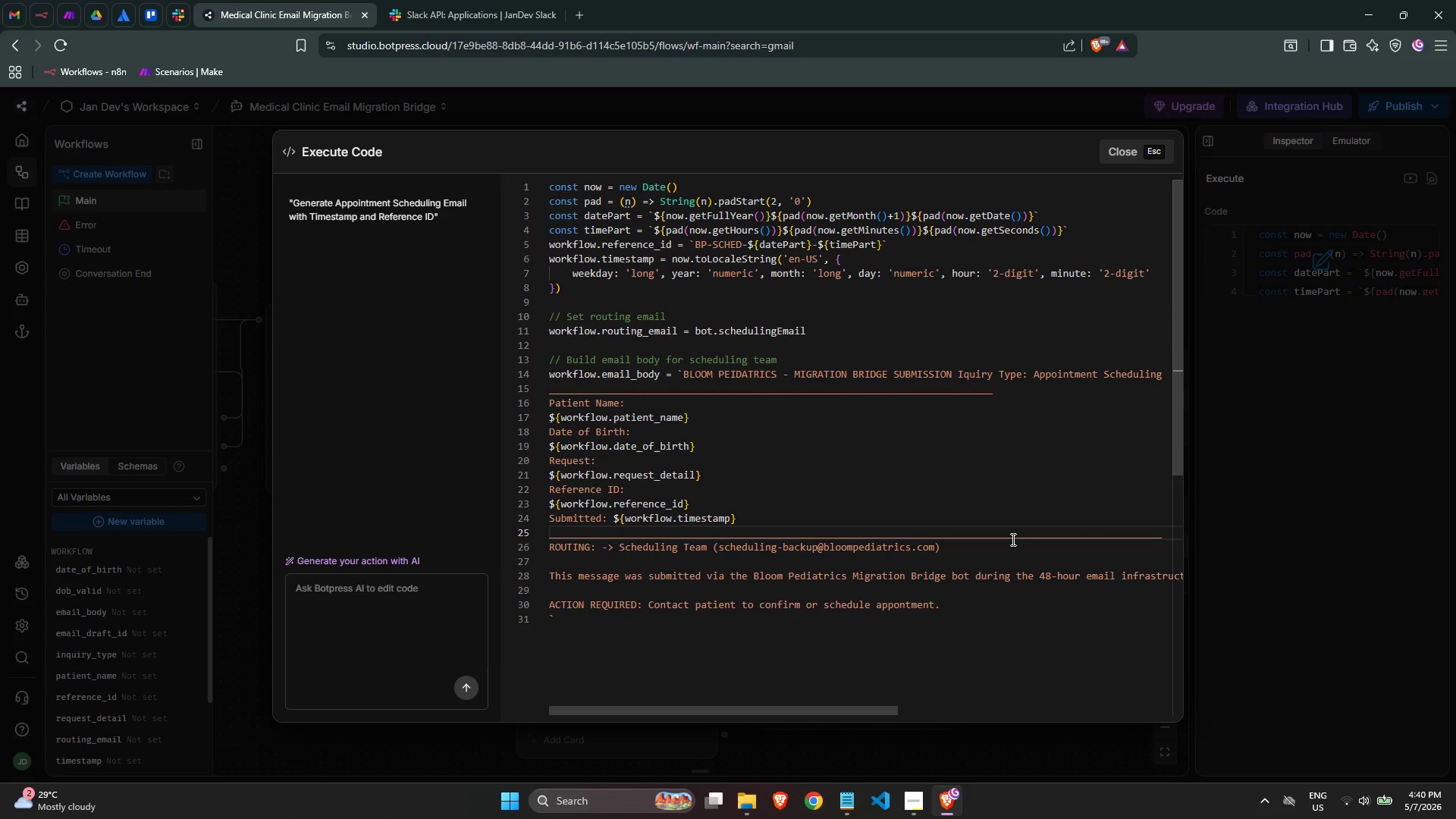 
hold_key(key=Backspace, duration=1.08)
 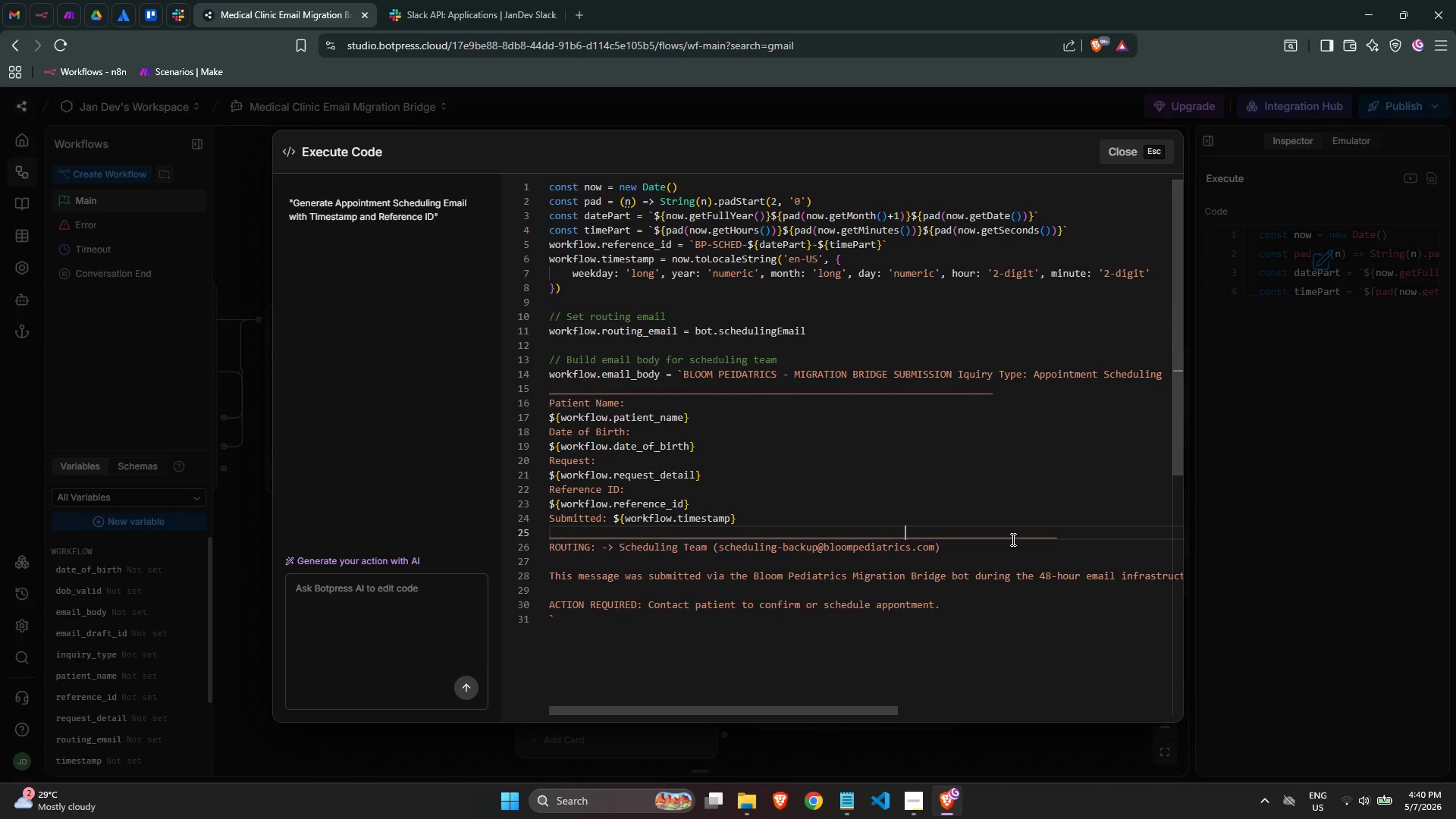 
key(Backspace)
 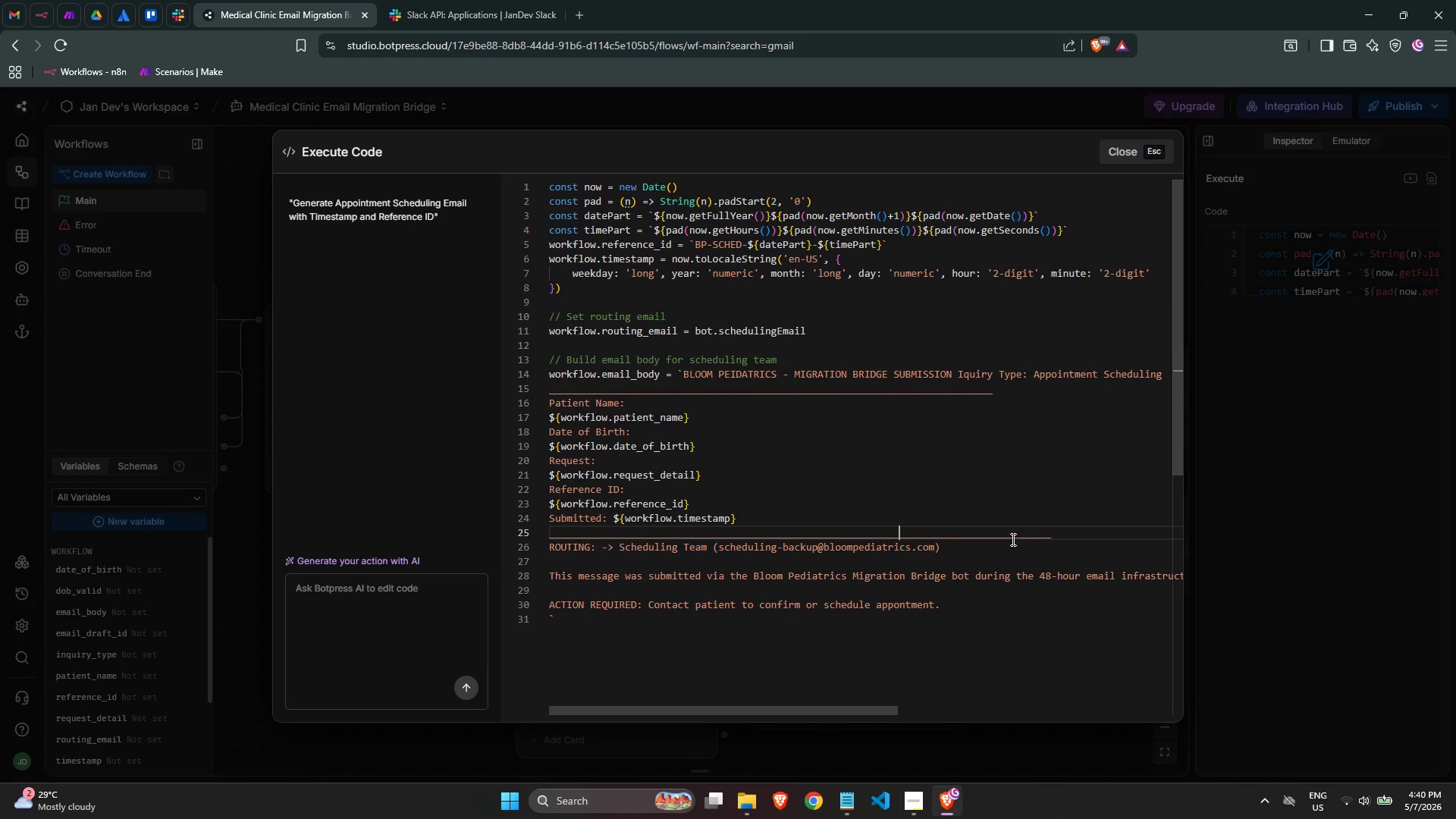 
key(Backspace)
 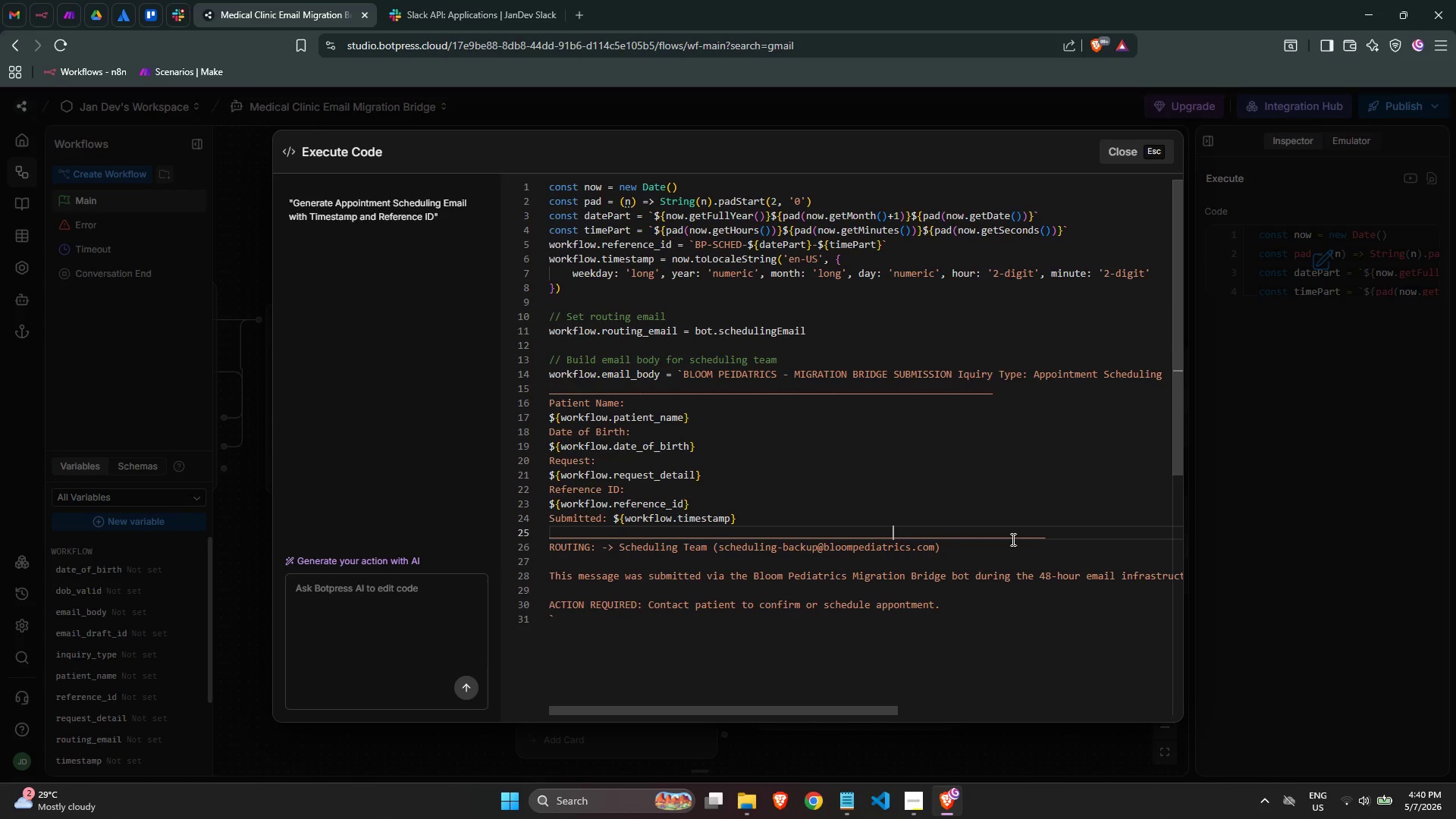 
key(Backspace)
 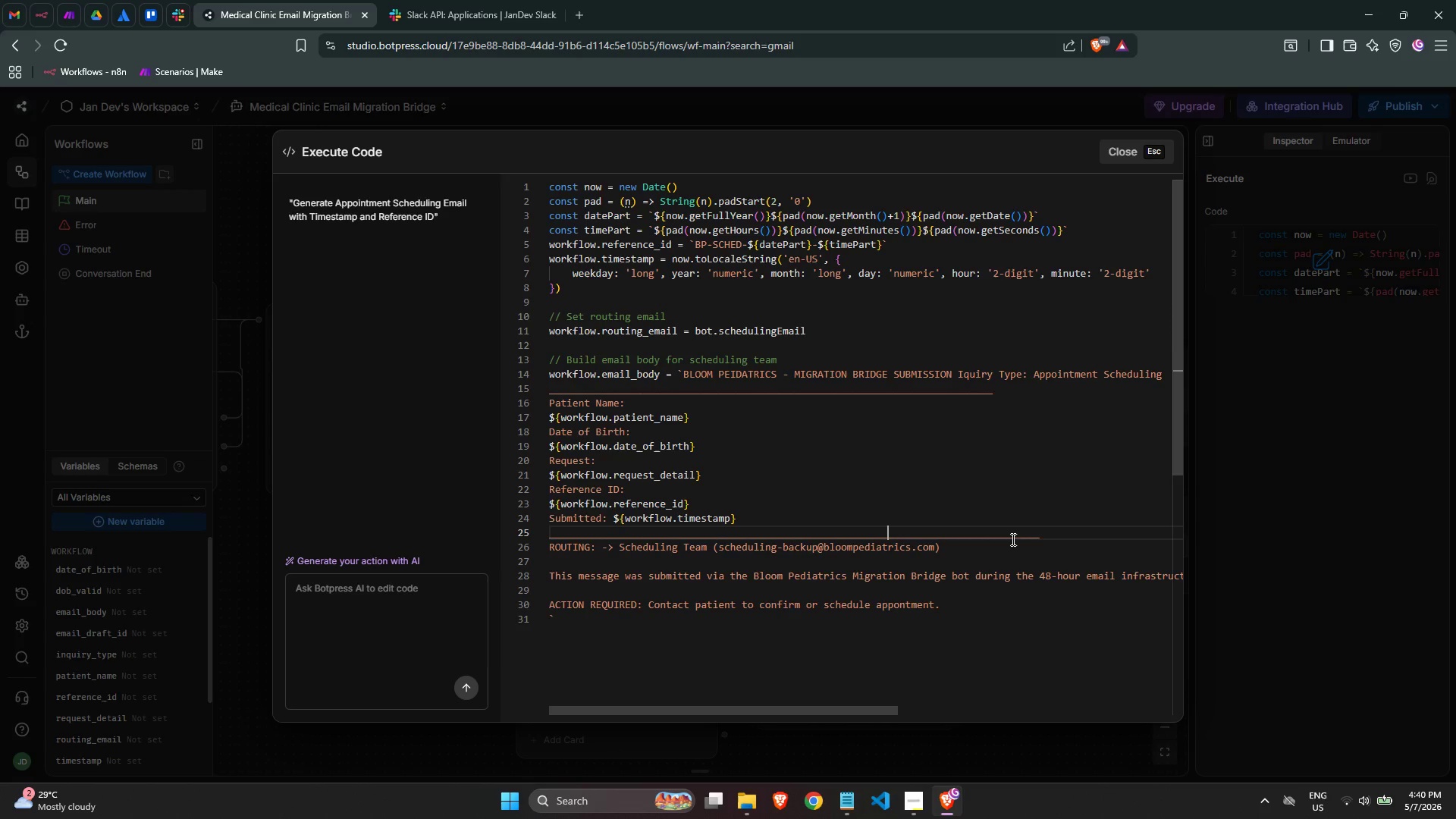 
key(Backspace)
 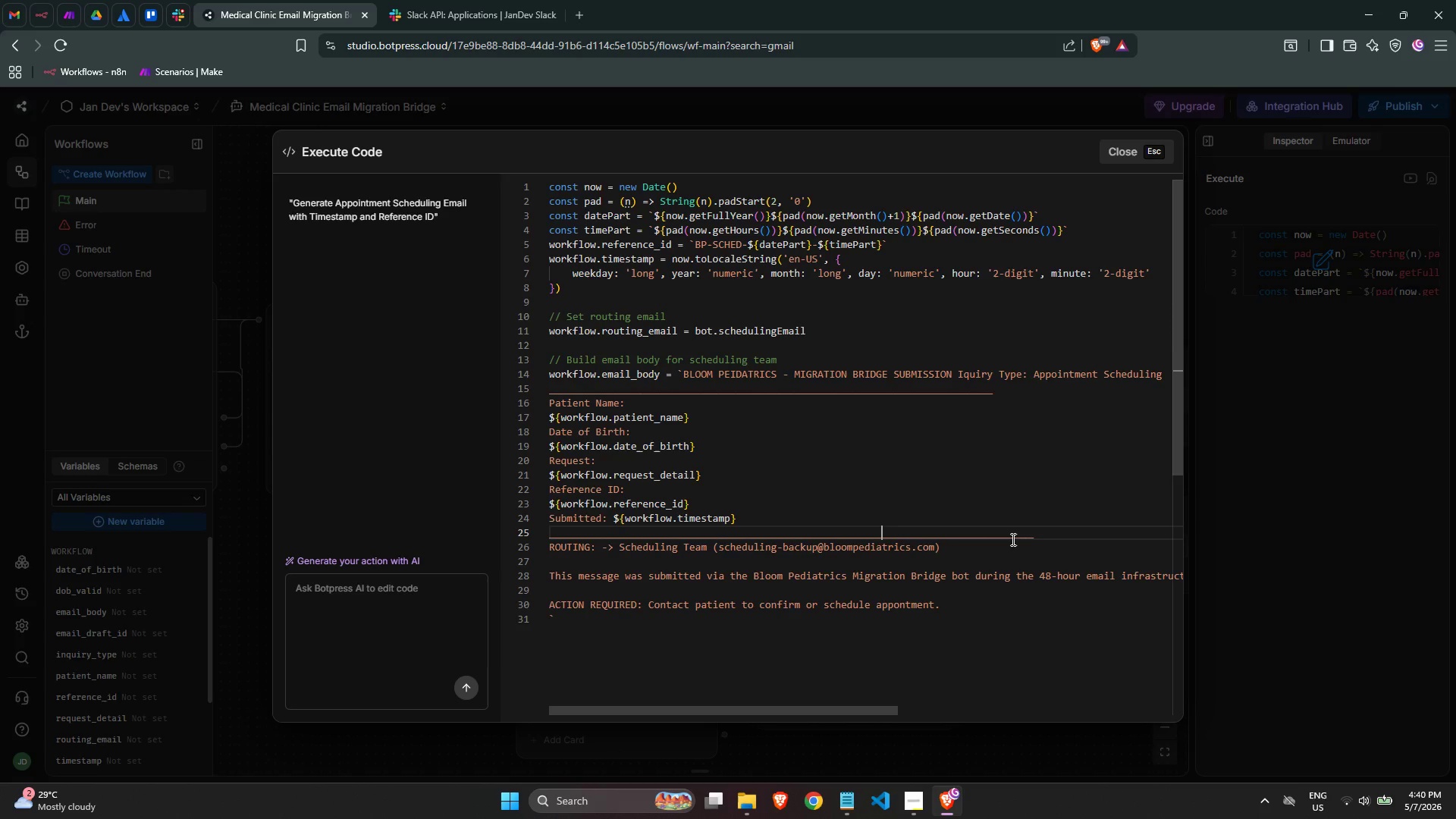 
key(Backspace)
 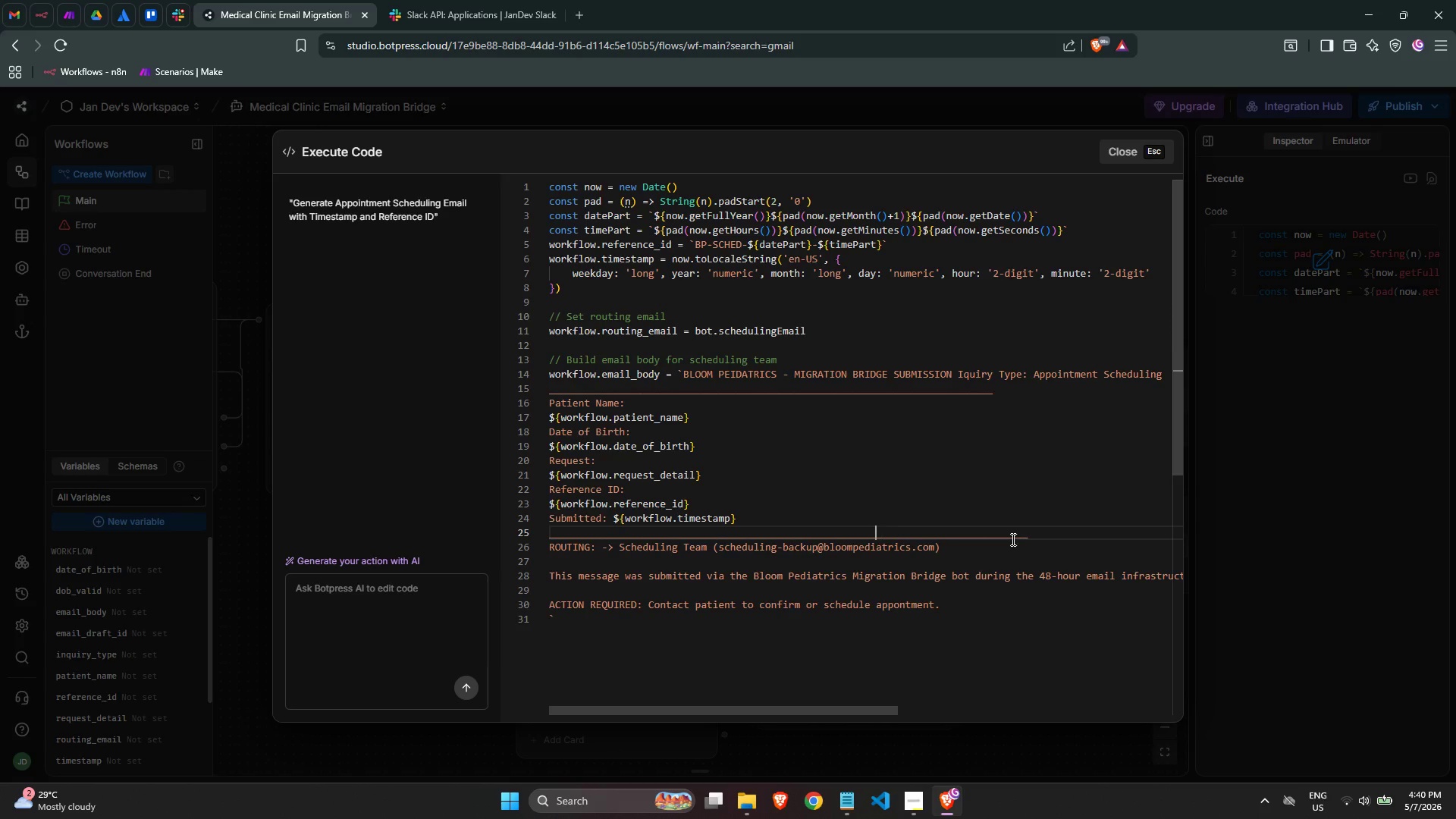 
hold_key(key=Backspace, duration=0.58)
 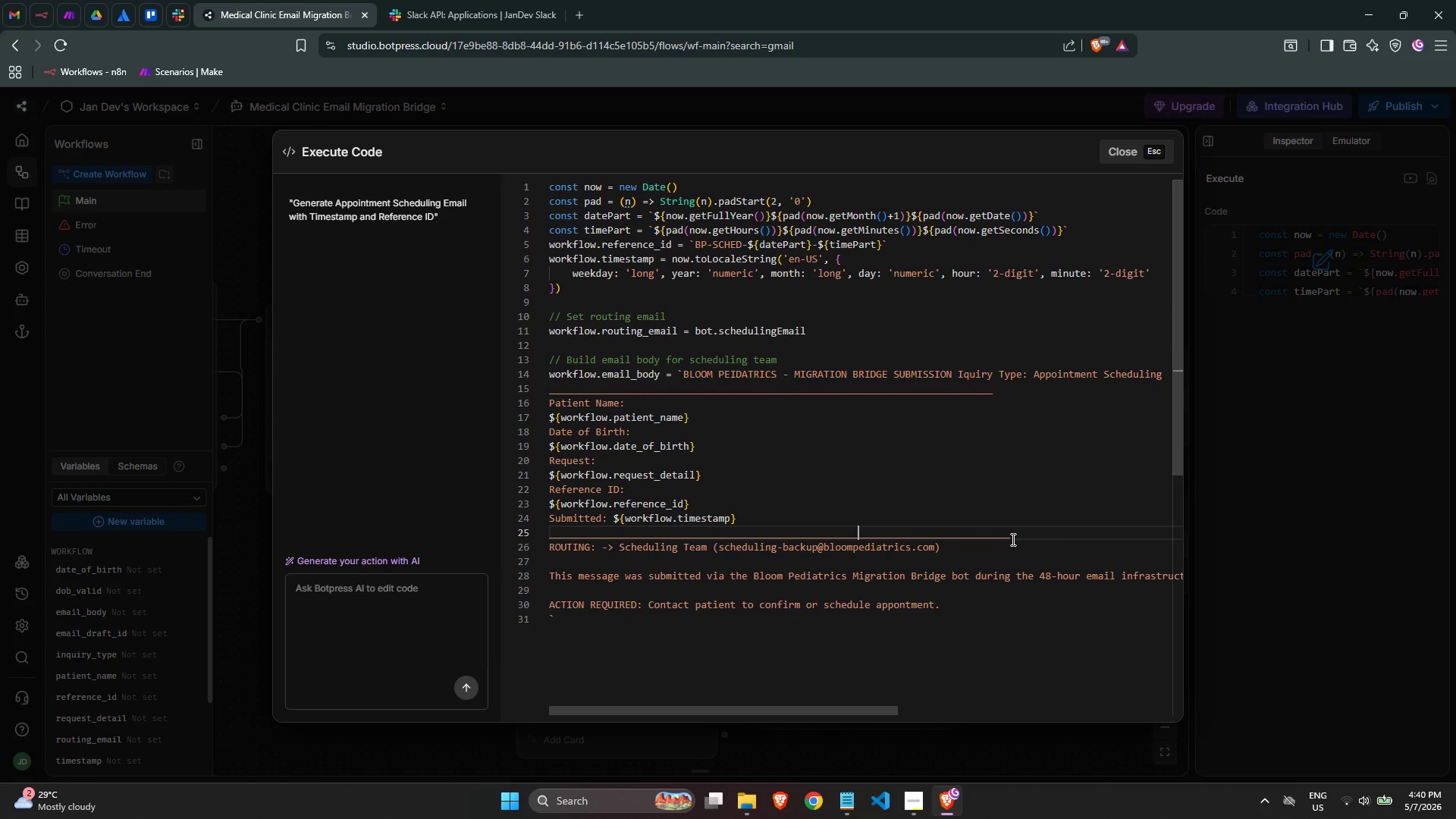 
key(Backspace)
 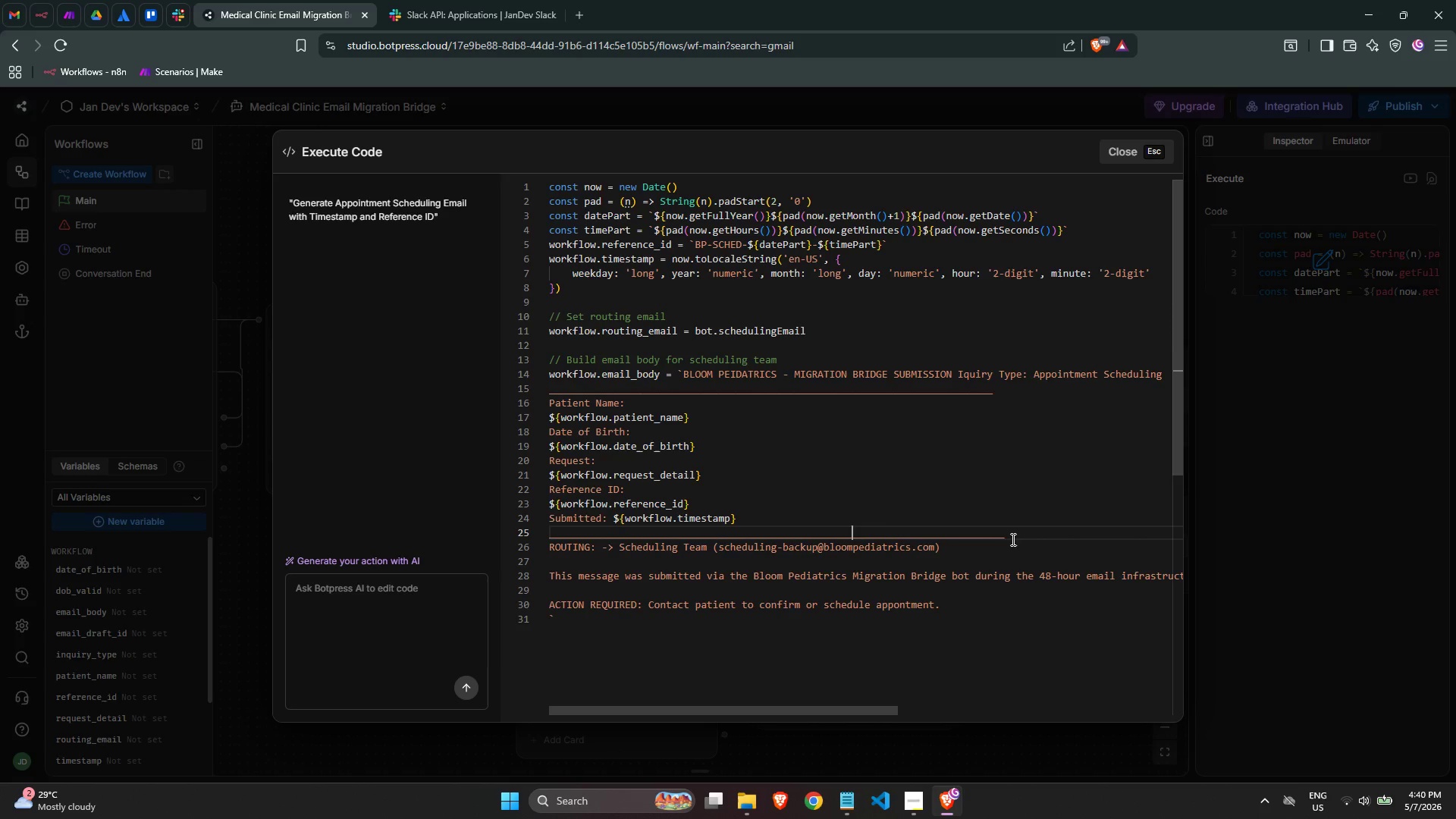 
key(Backspace)
 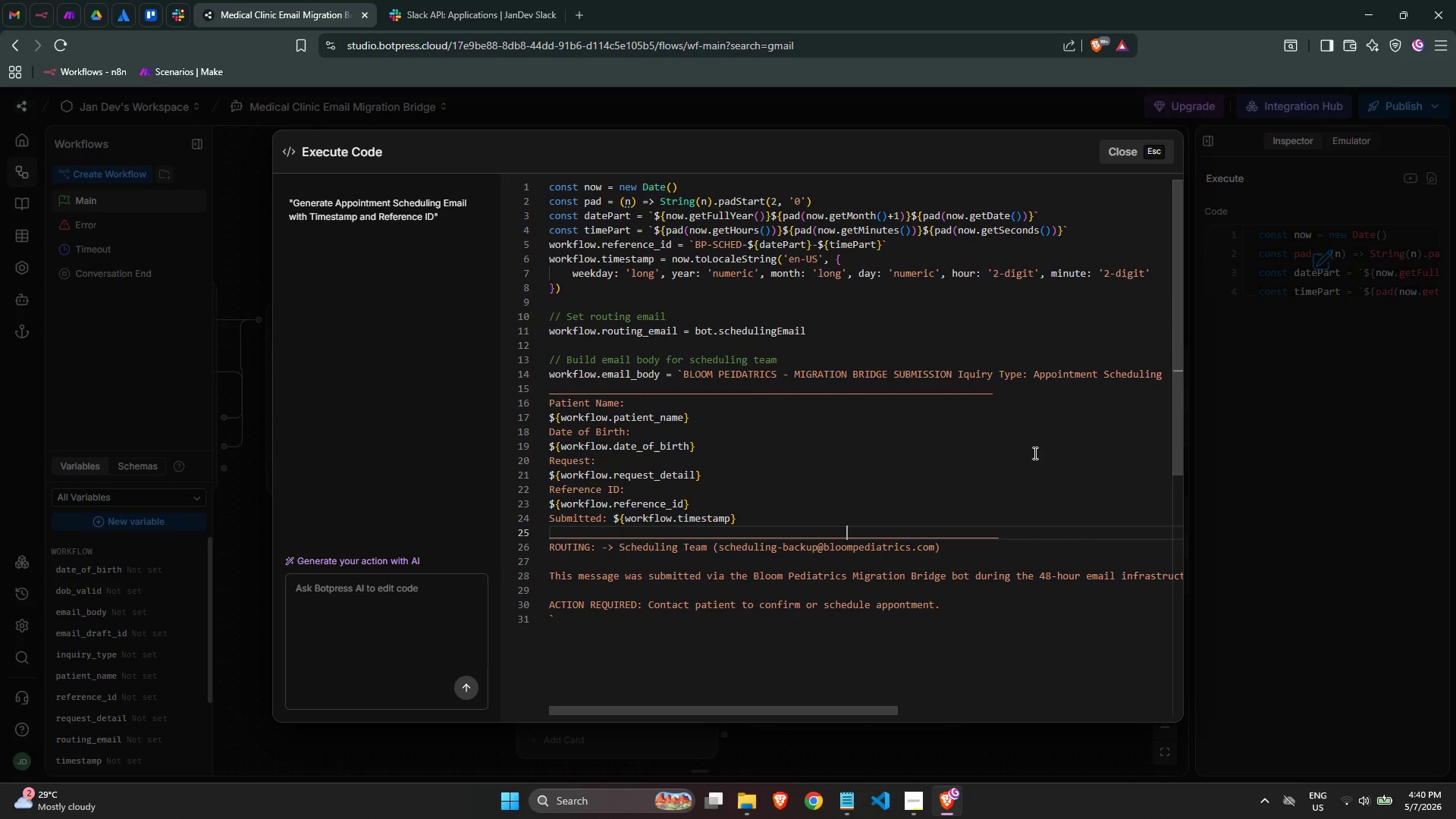 
left_click([1012, 394])
 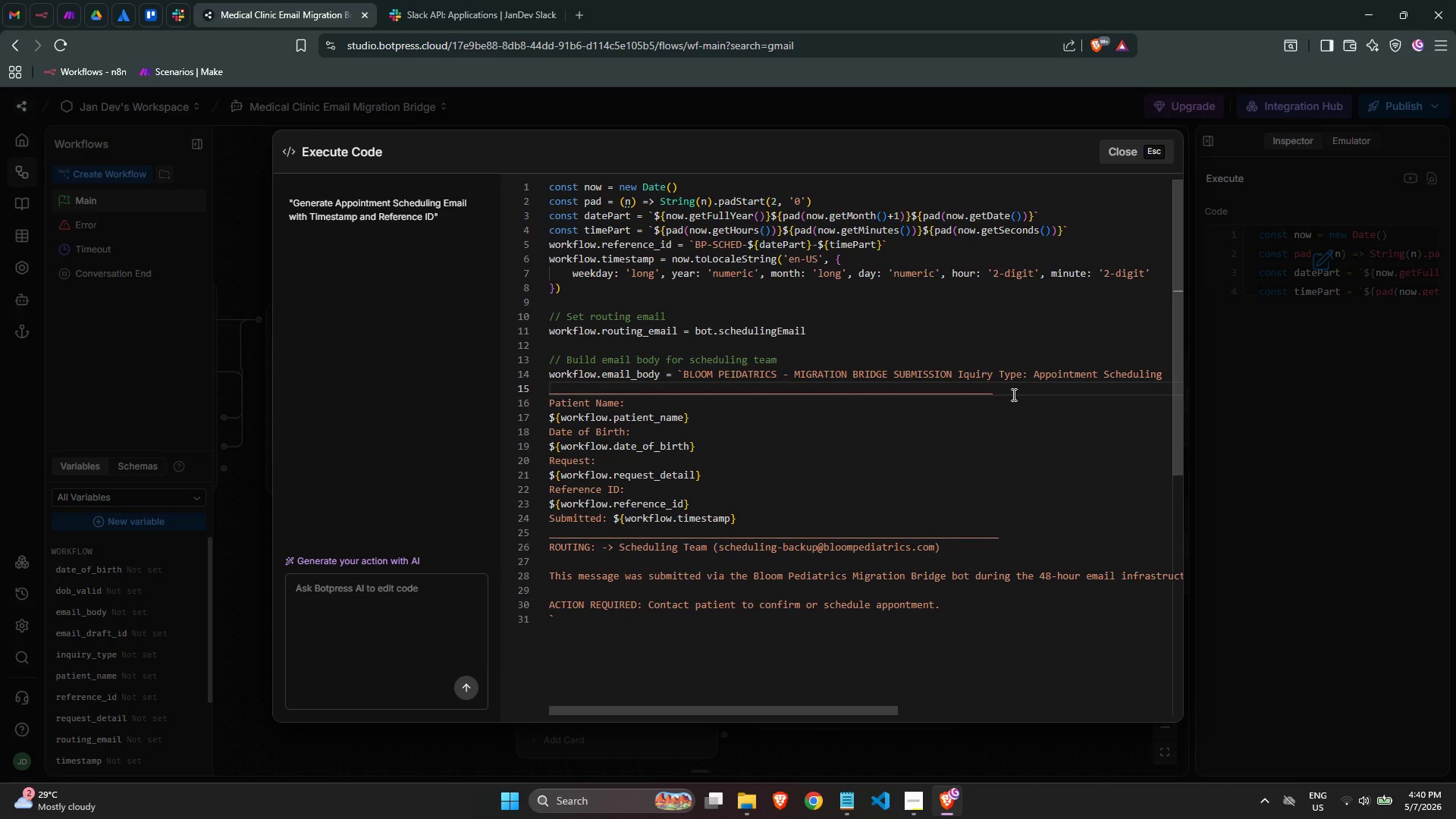 
key(NumpadEnter)
 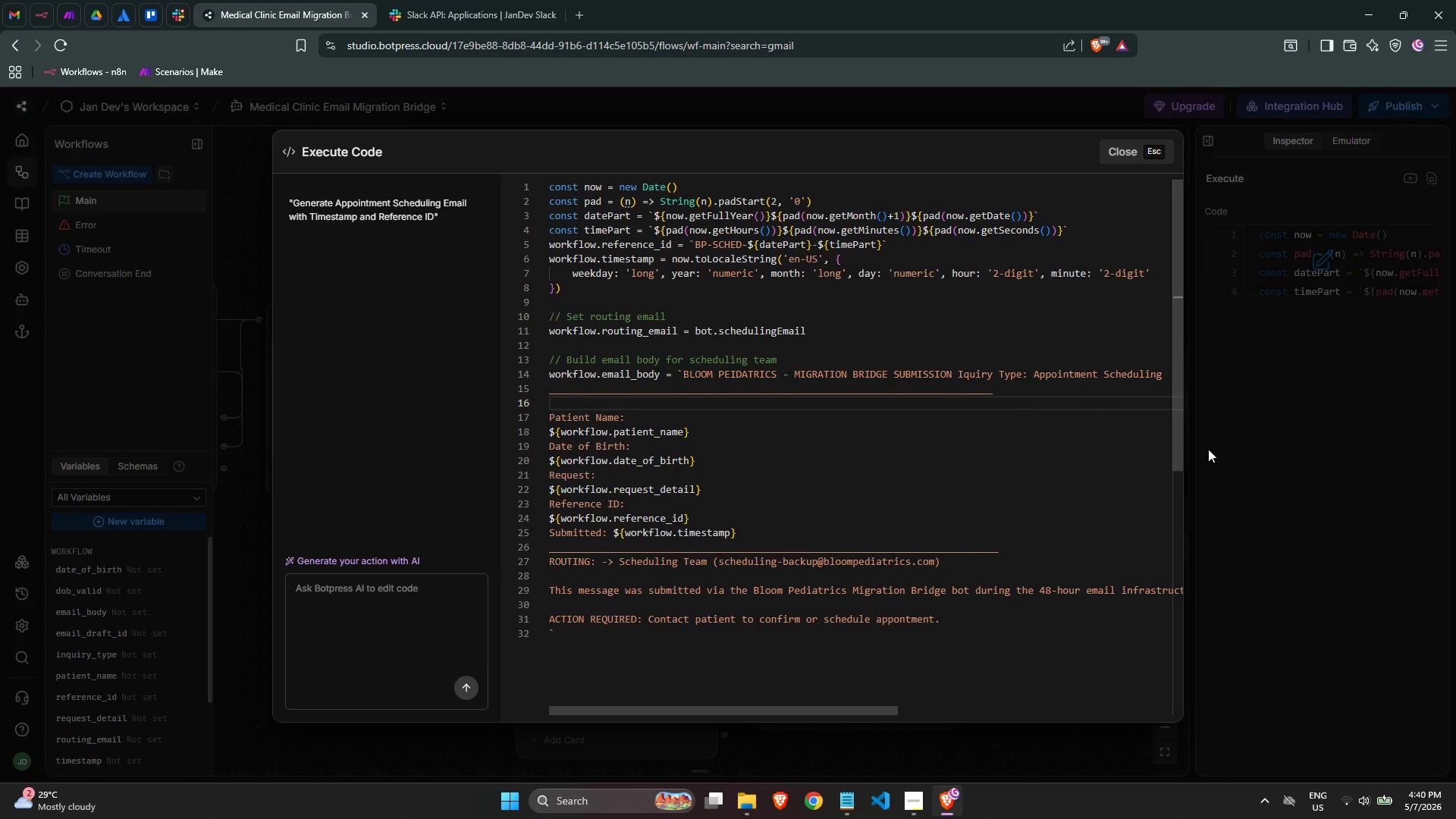 
left_click([1355, 500])
 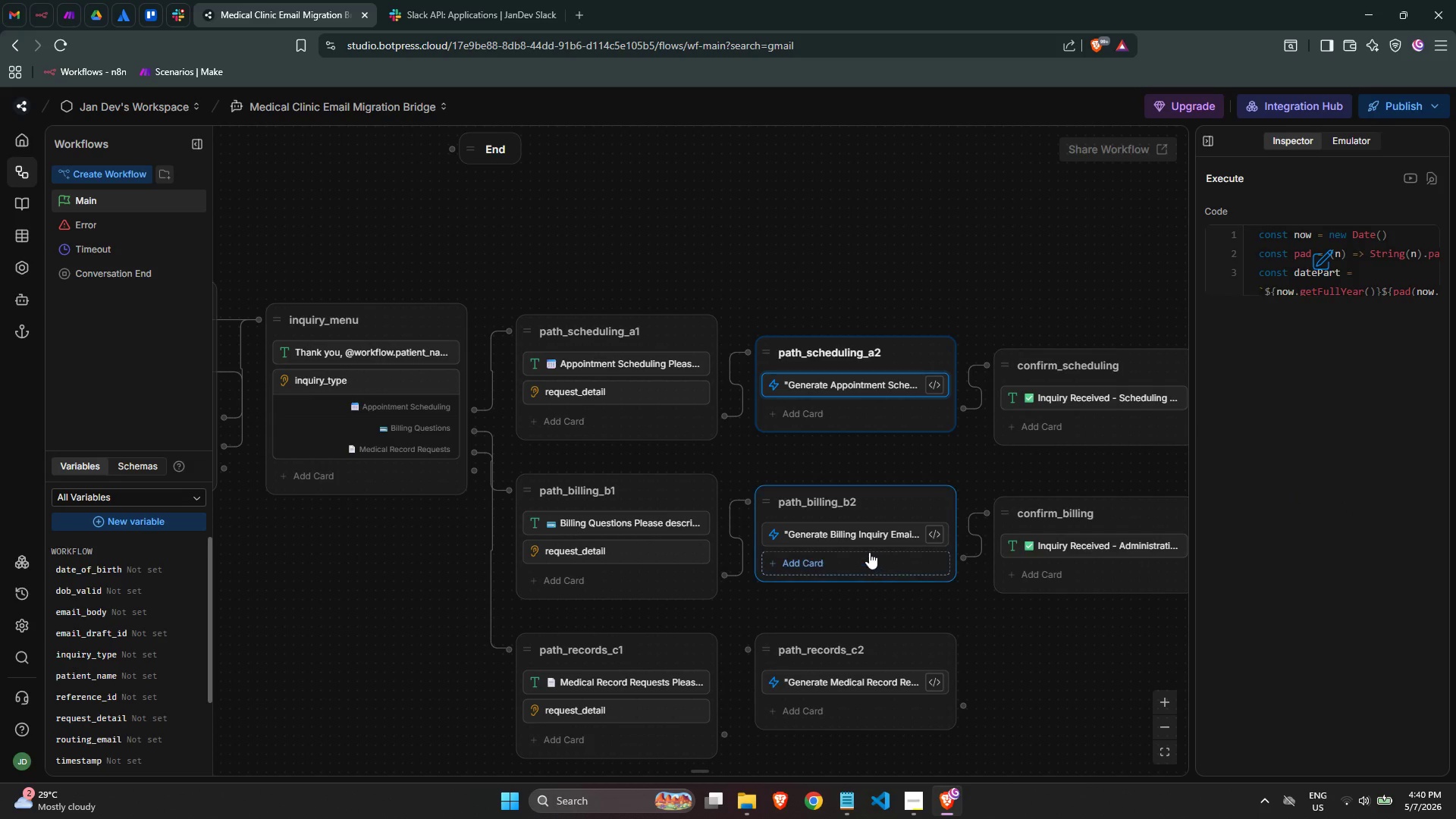 
left_click([864, 541])
 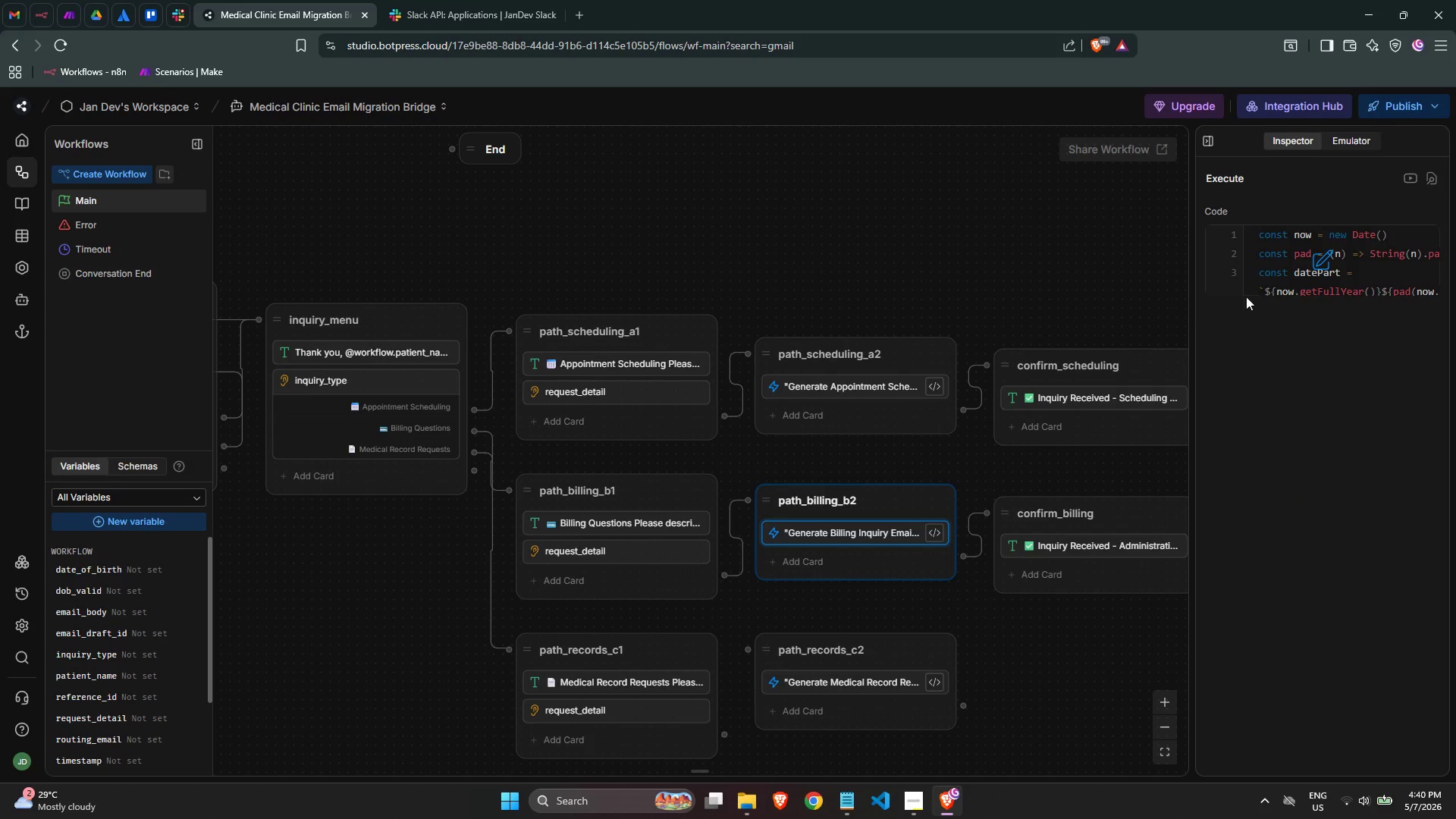 
left_click([1265, 288])
 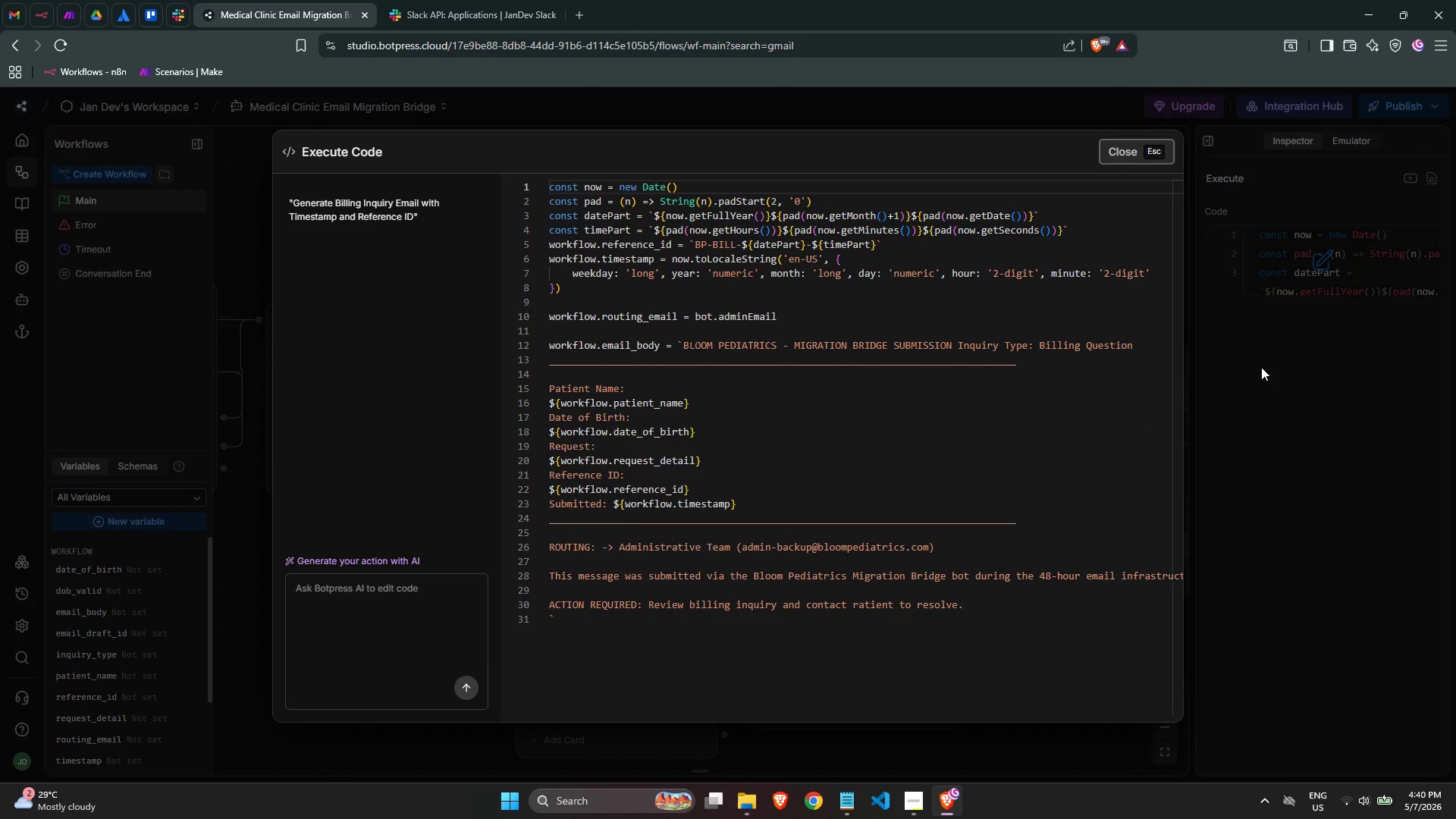 
left_click([1284, 429])
 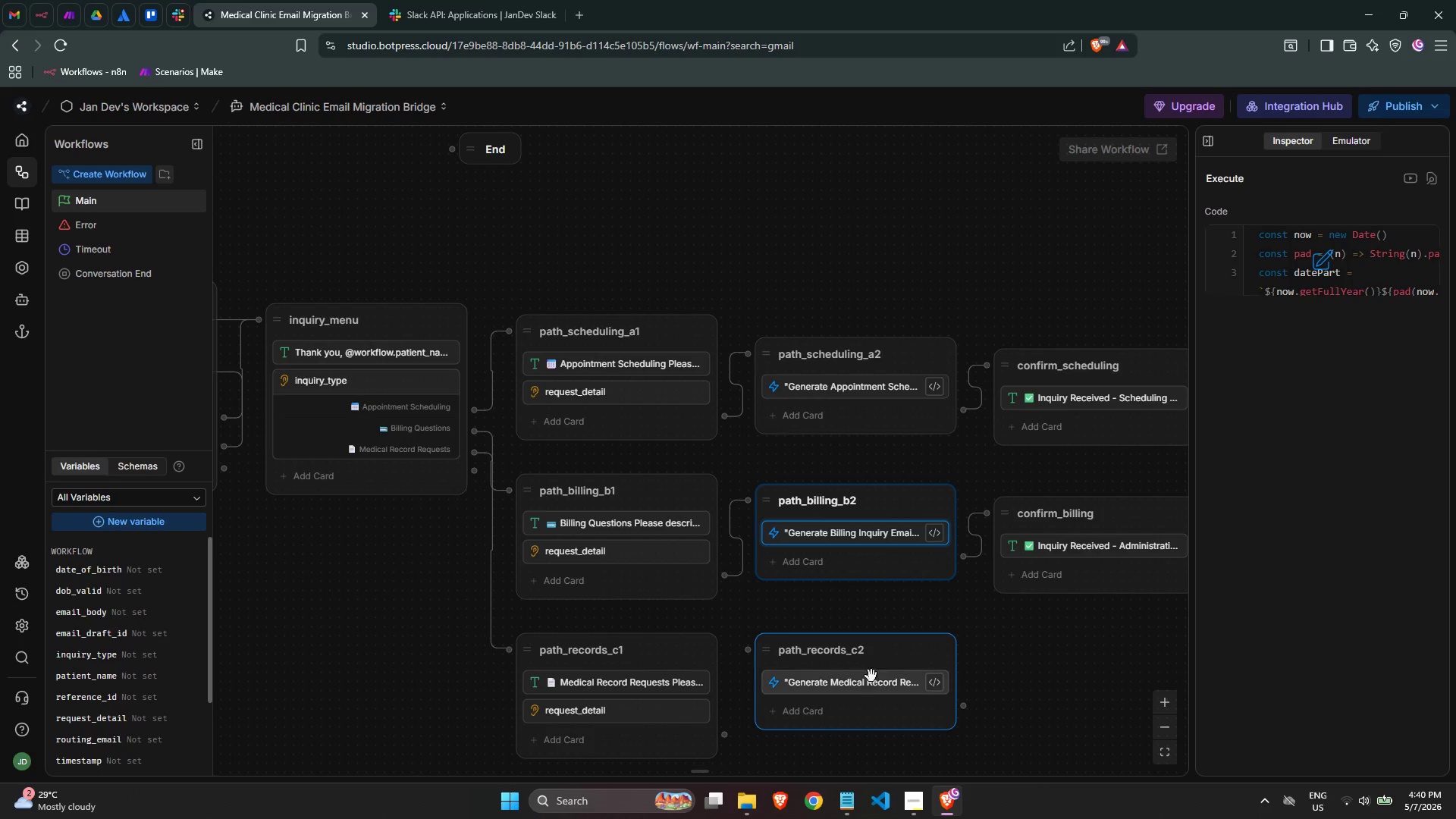 
left_click([865, 692])
 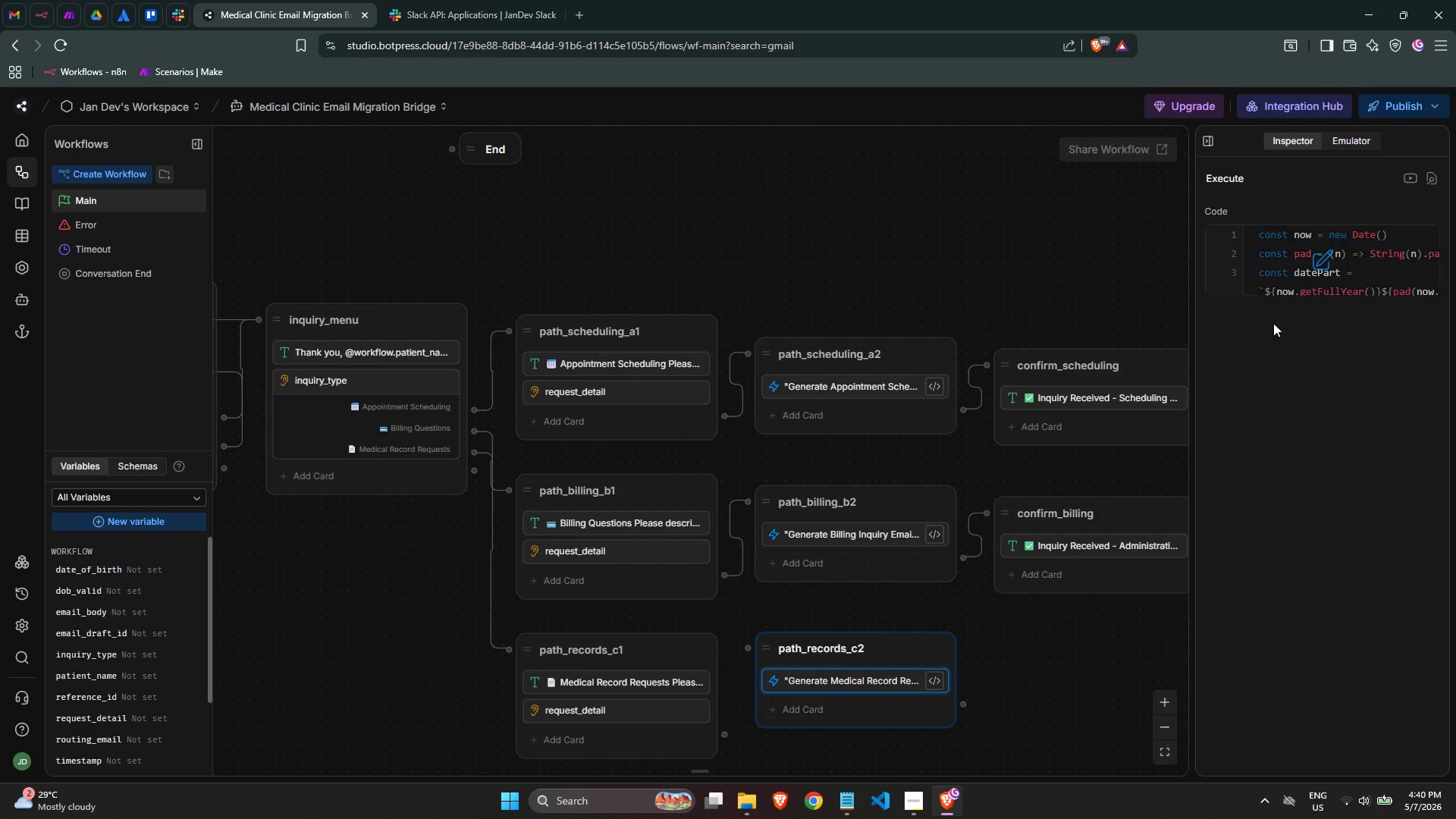 
left_click([1301, 266])
 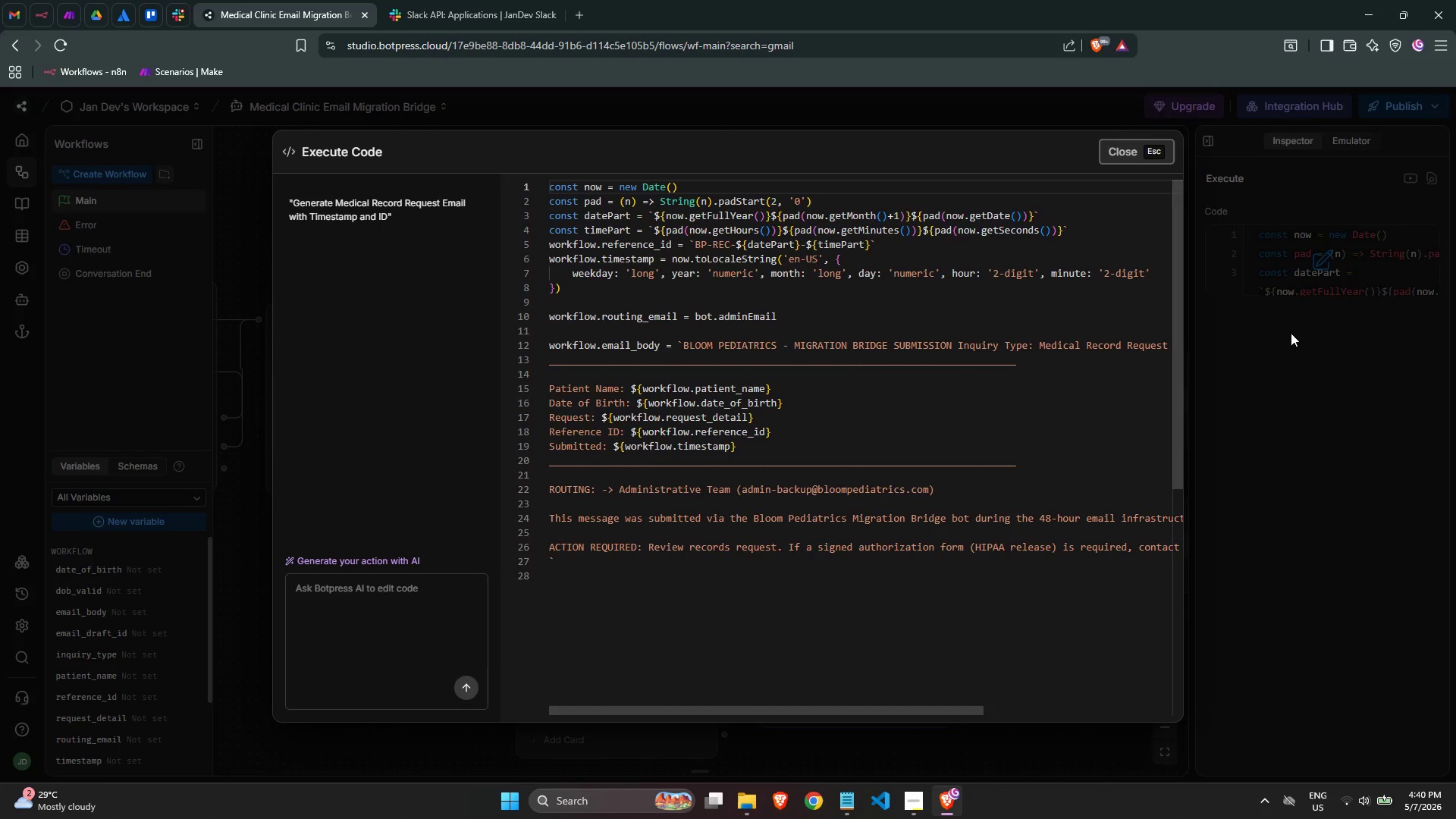 
left_click([1297, 403])
 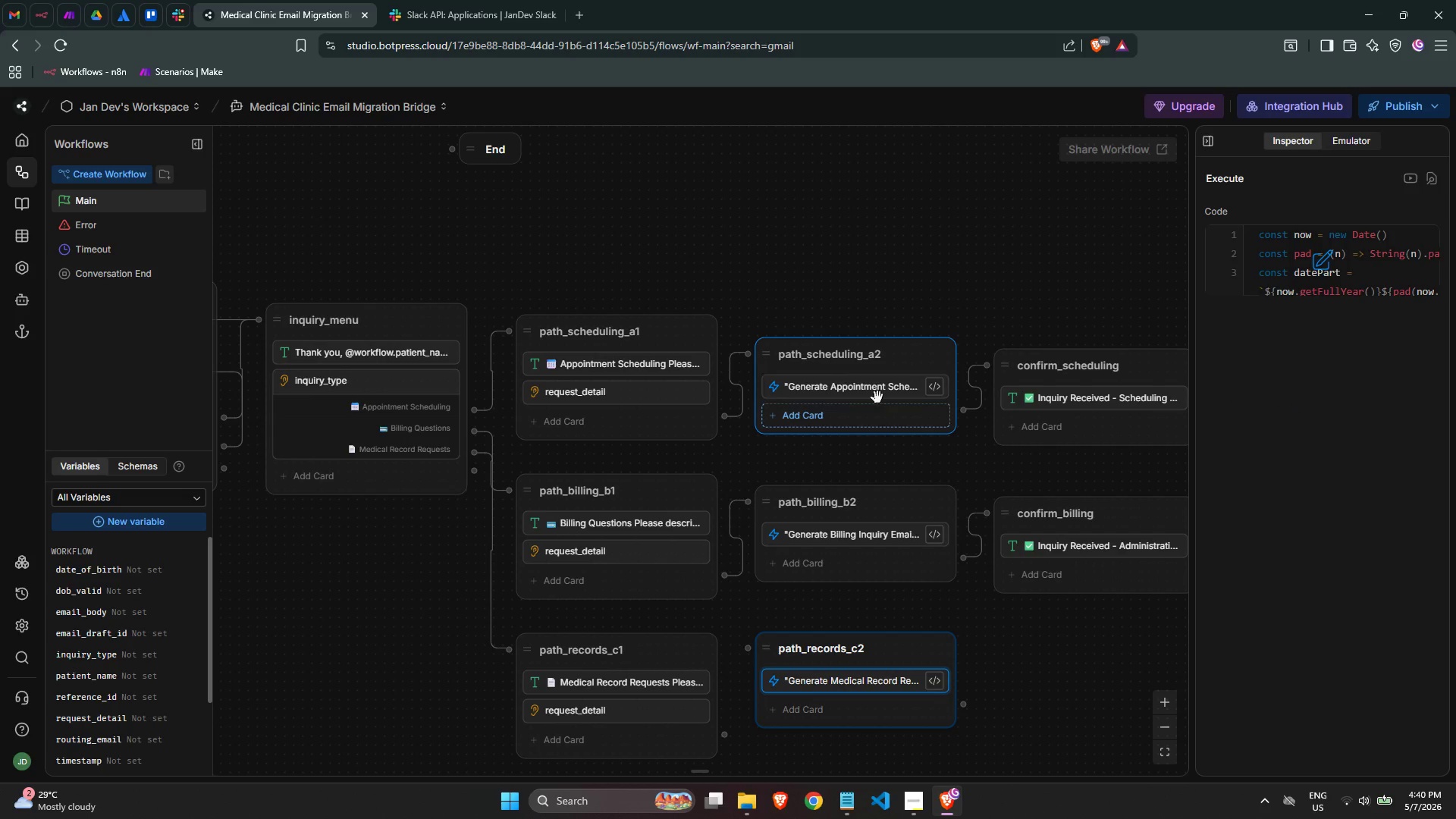 
left_click([875, 391])
 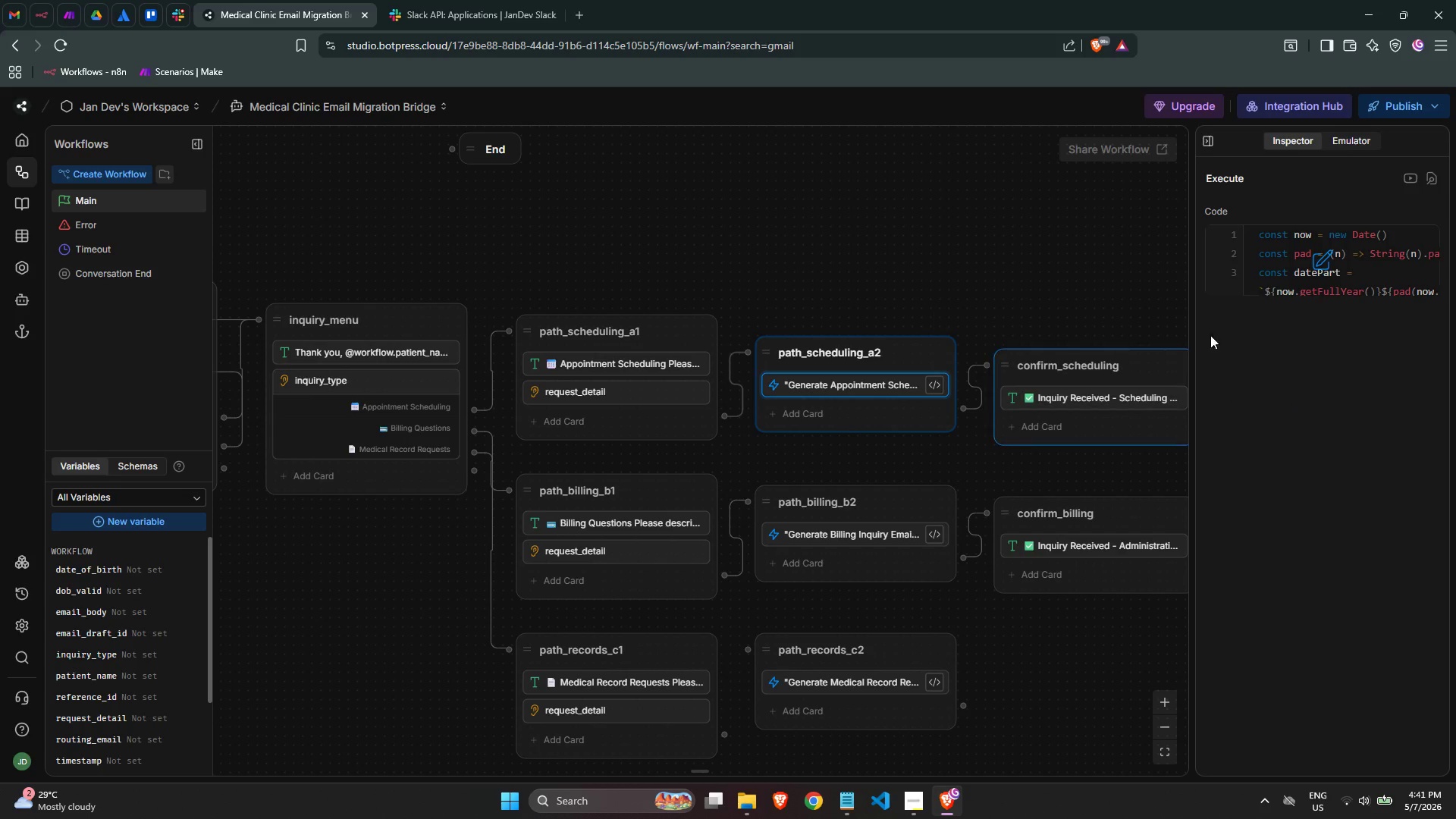 
left_click([1285, 260])
 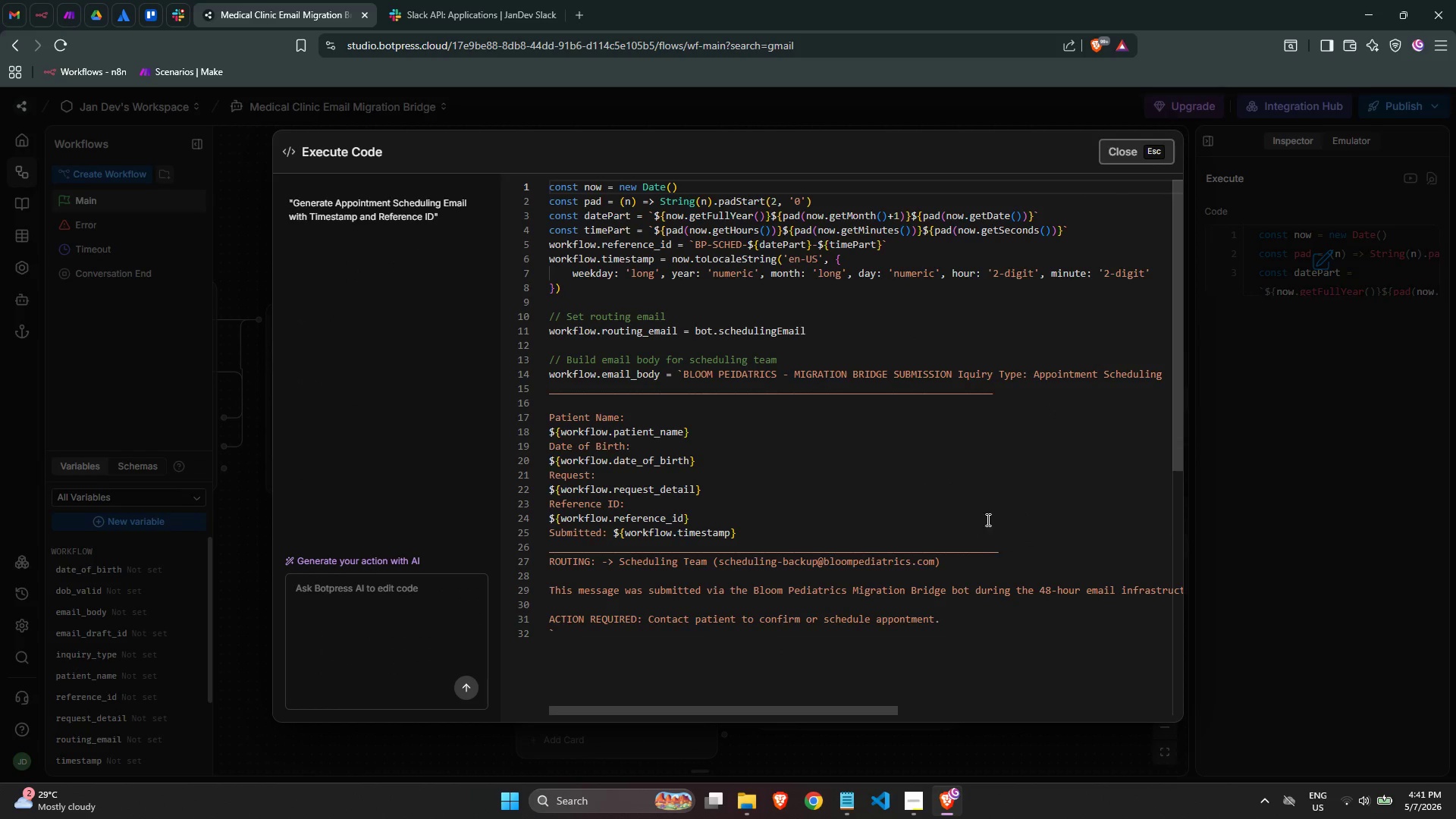 
left_click([1005, 548])
 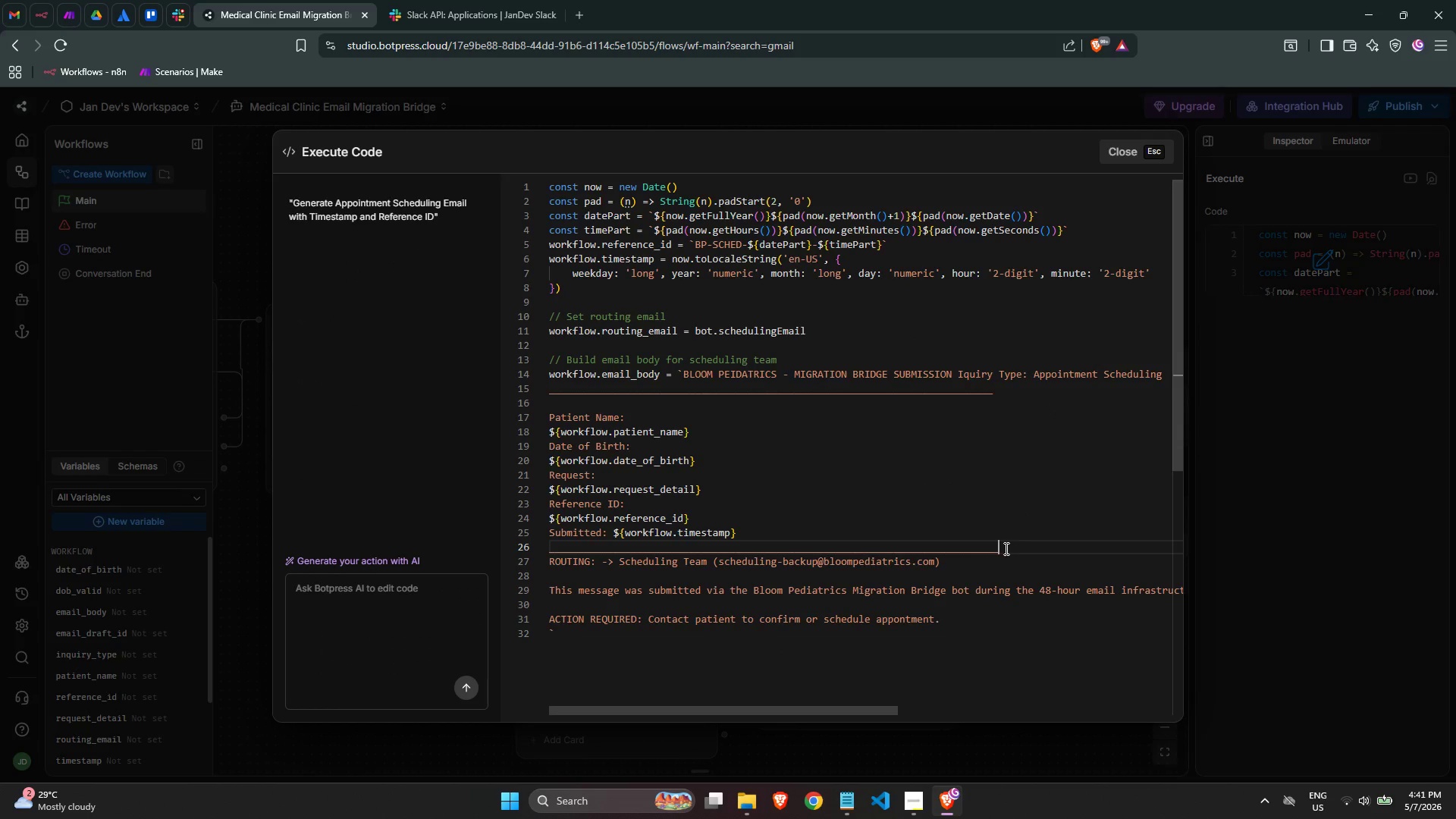 
key(NumpadEnter)
 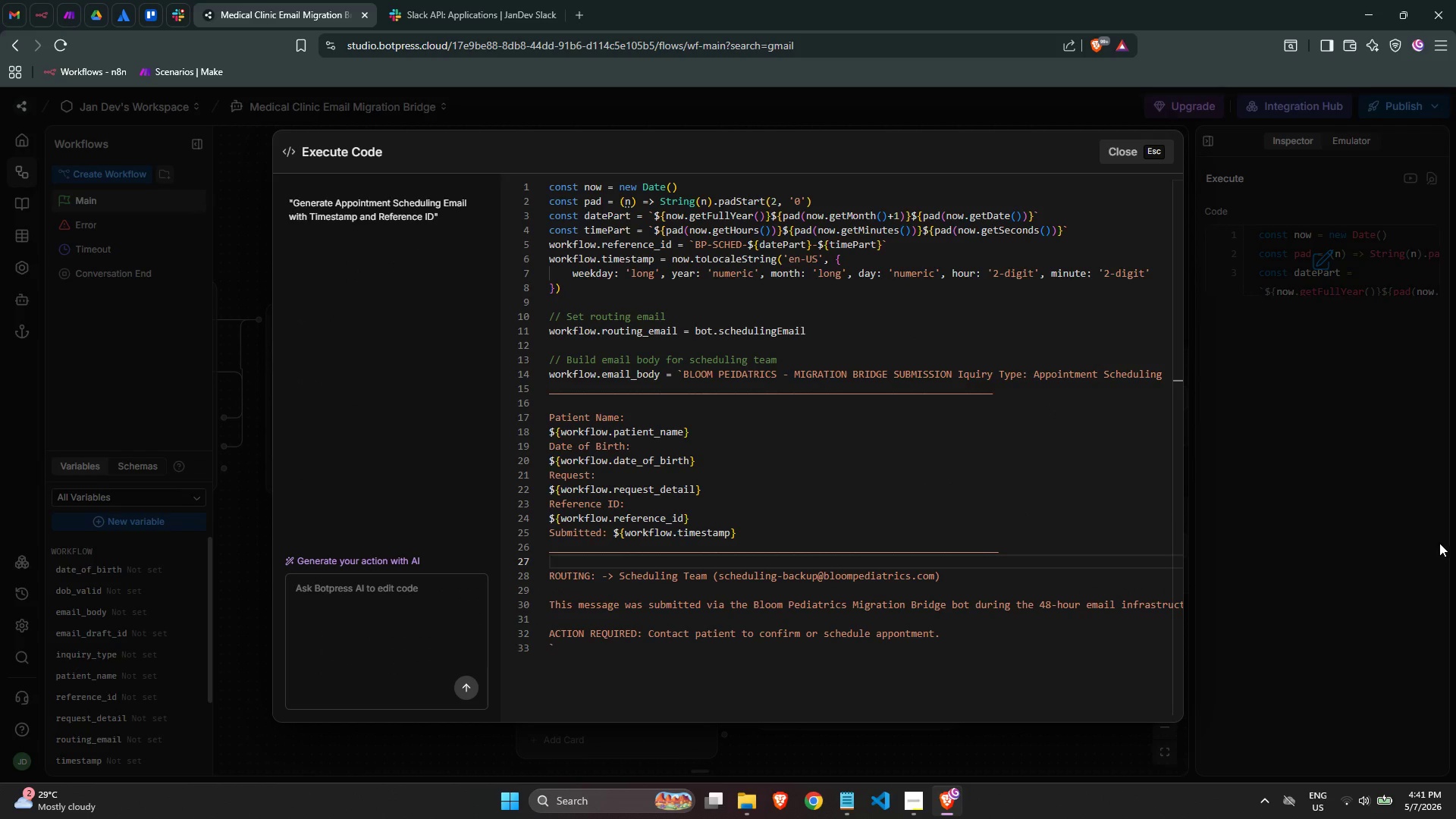 
left_click([1407, 544])
 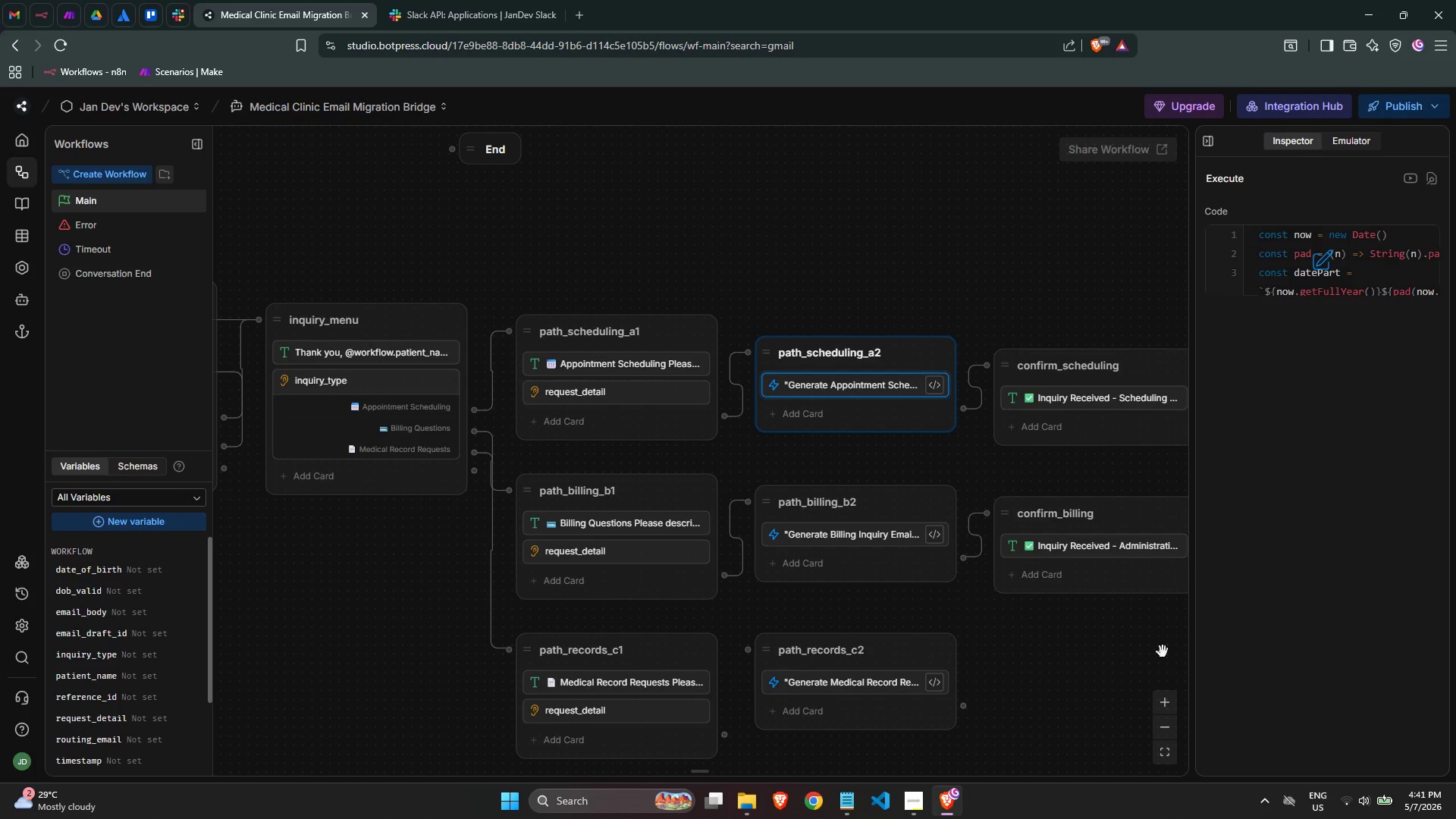 
scroll: coordinate [1059, 711], scroll_direction: none, amount: 0.0
 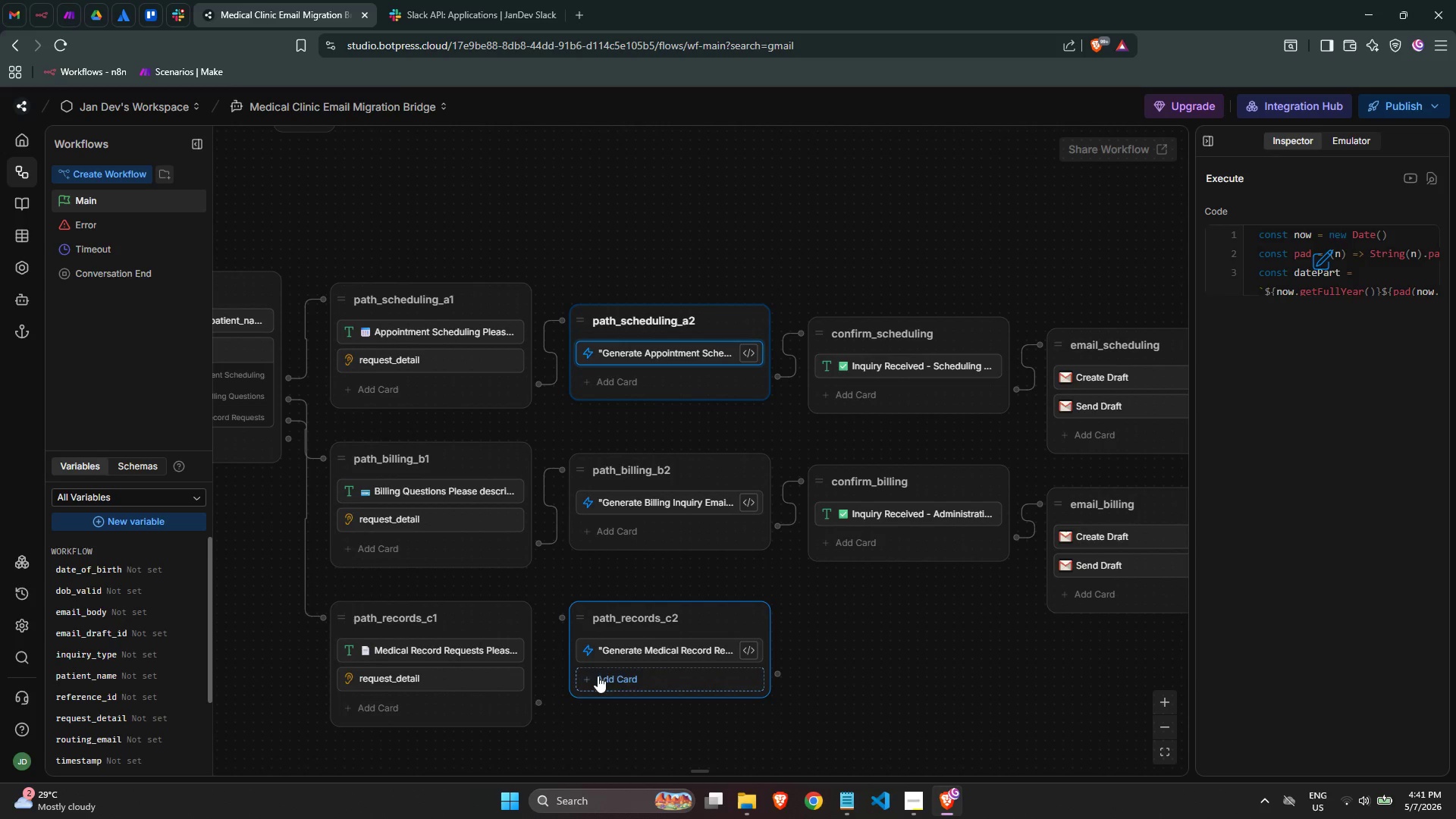 
left_click_drag(start_coordinate=[535, 701], to_coordinate=[561, 623])
 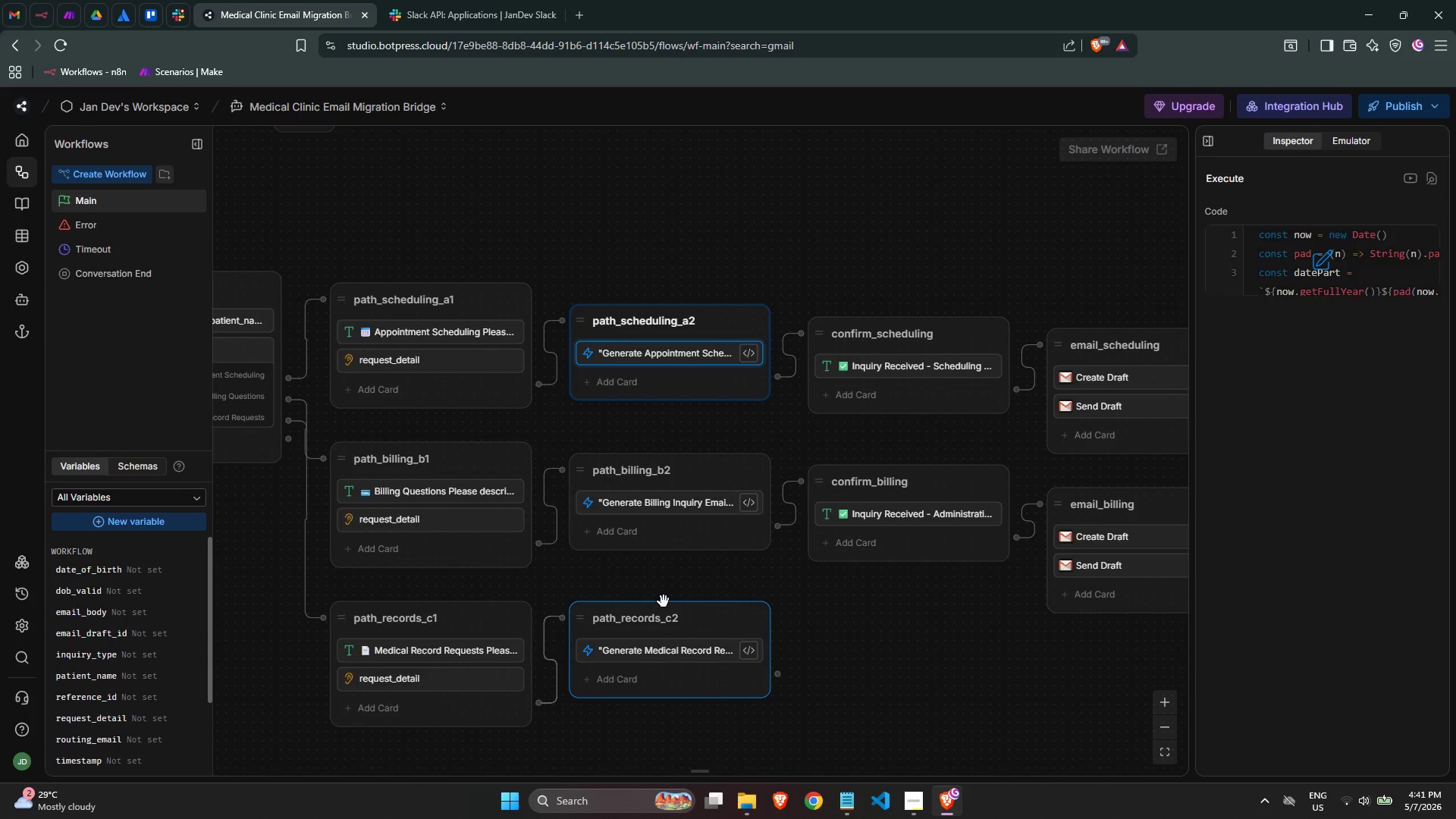 
wait(23.09)
 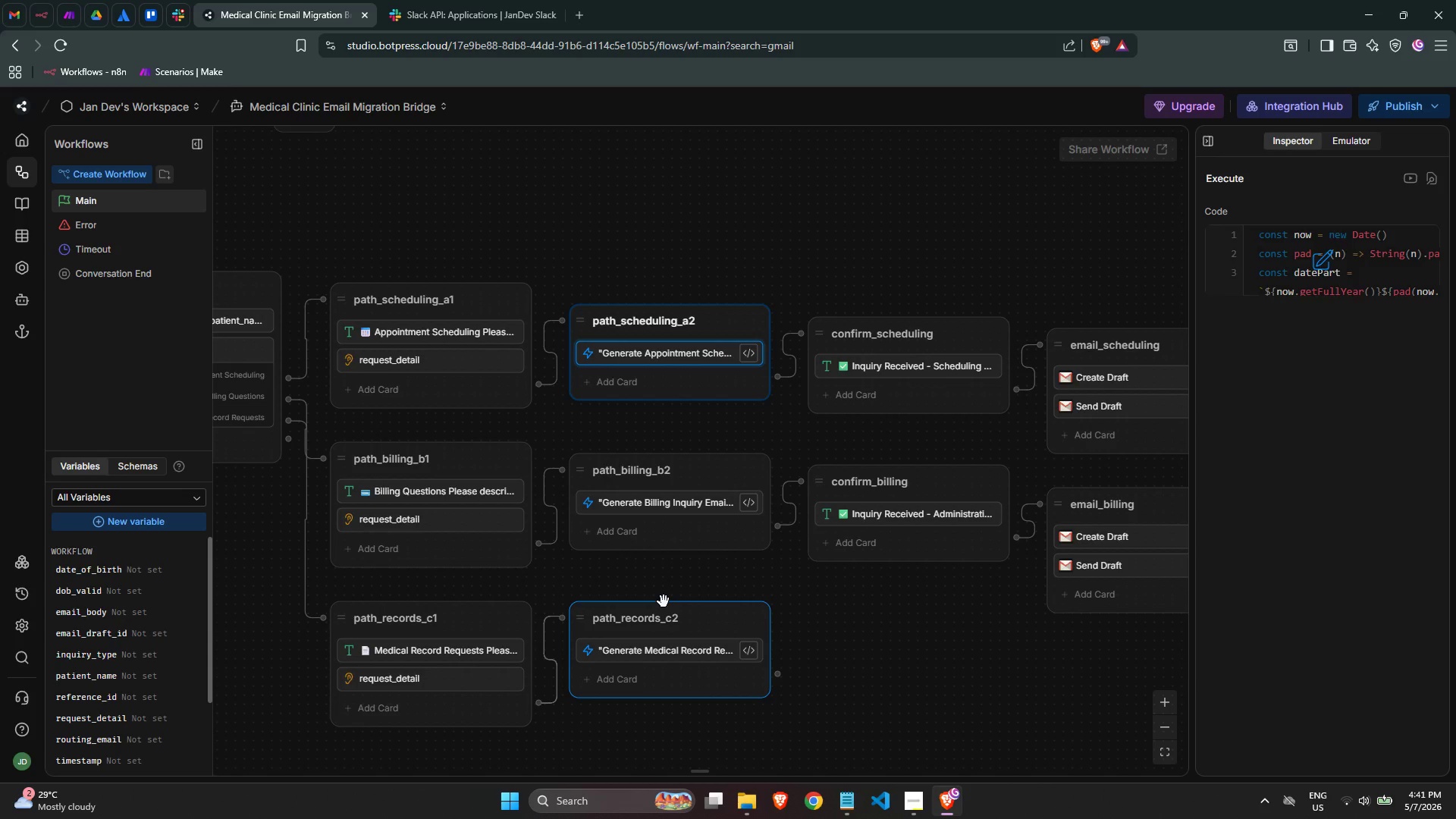 
right_click([856, 652])
 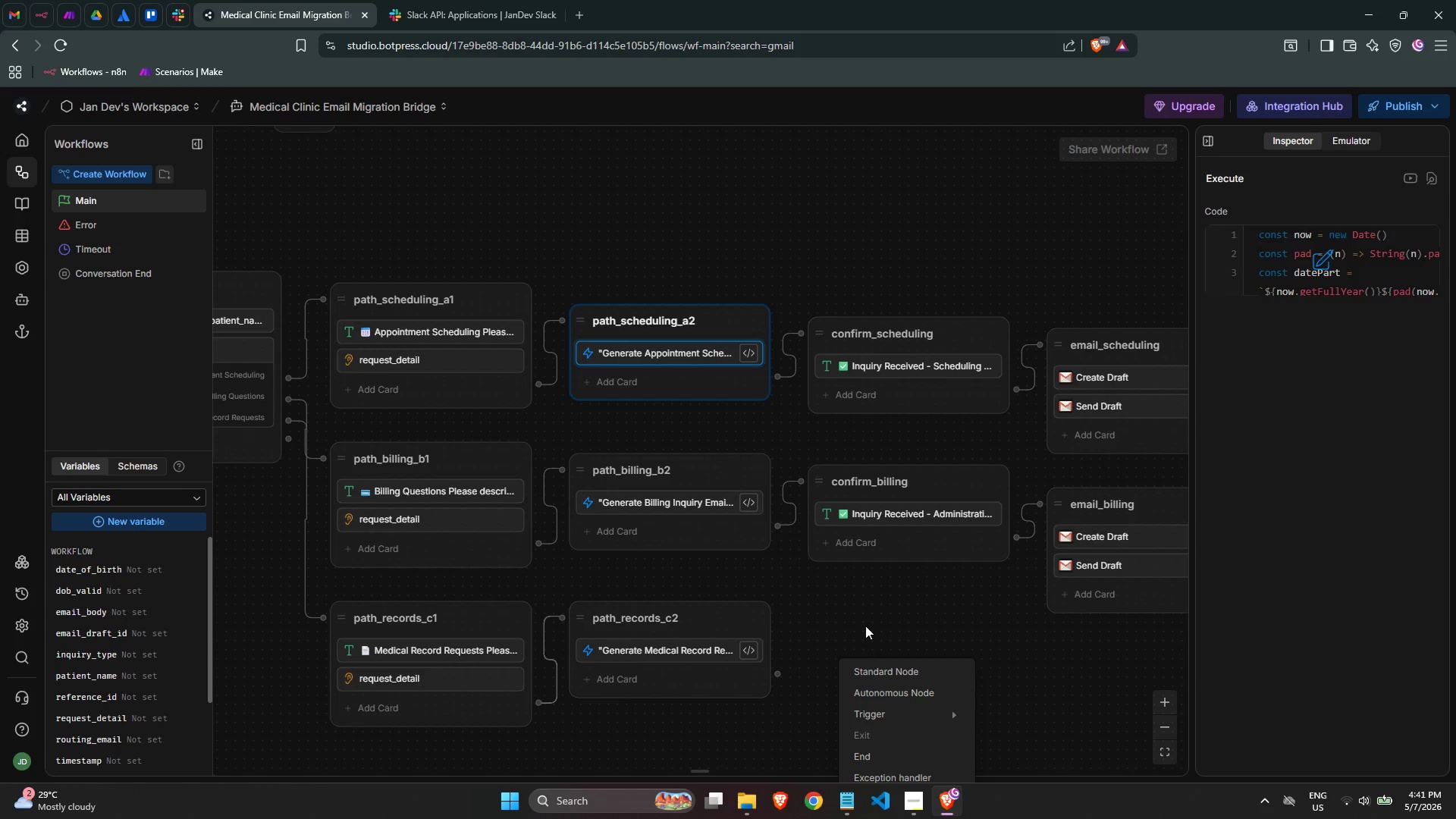 
left_click([865, 622])
 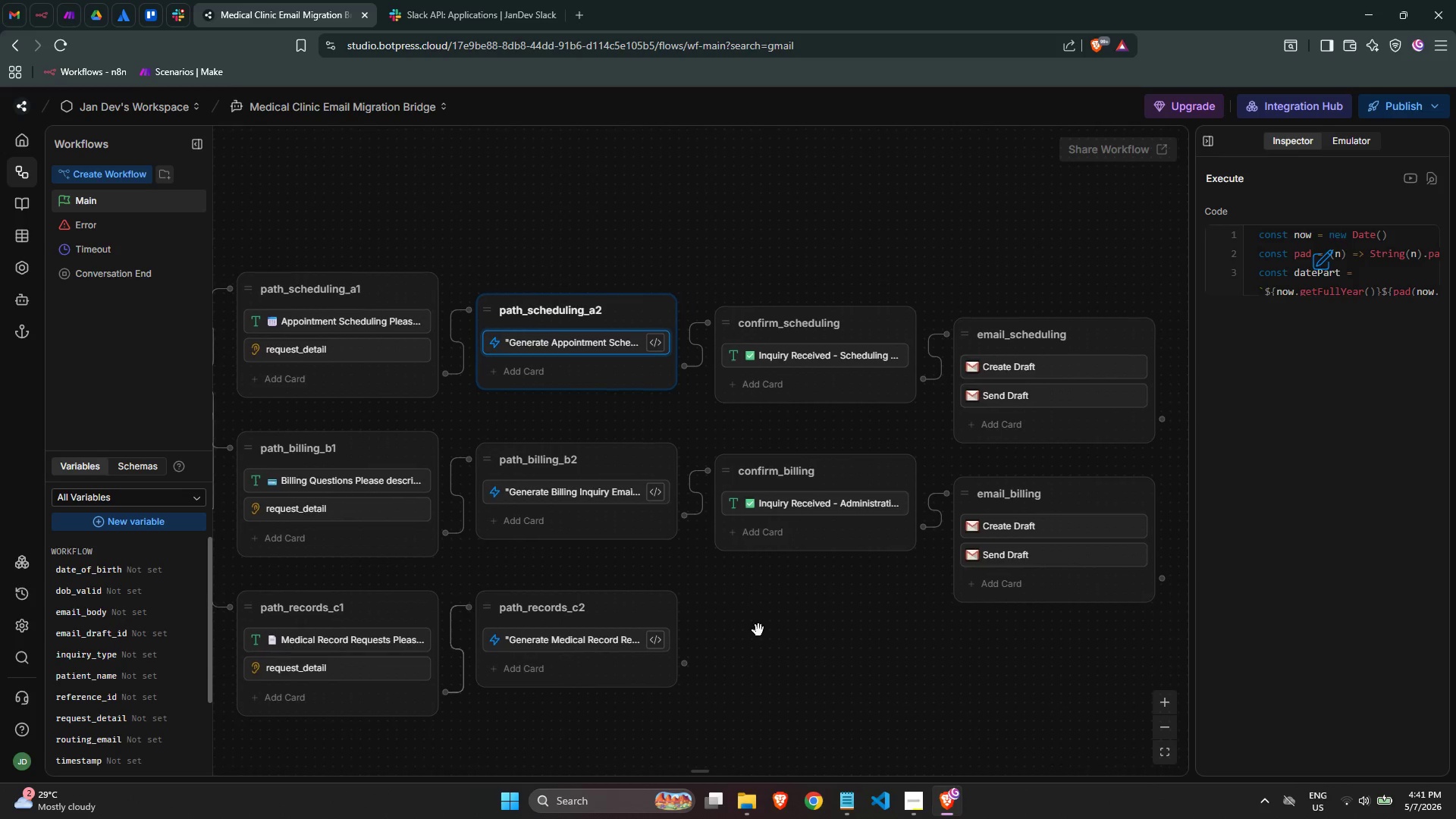 
right_click([714, 616])
 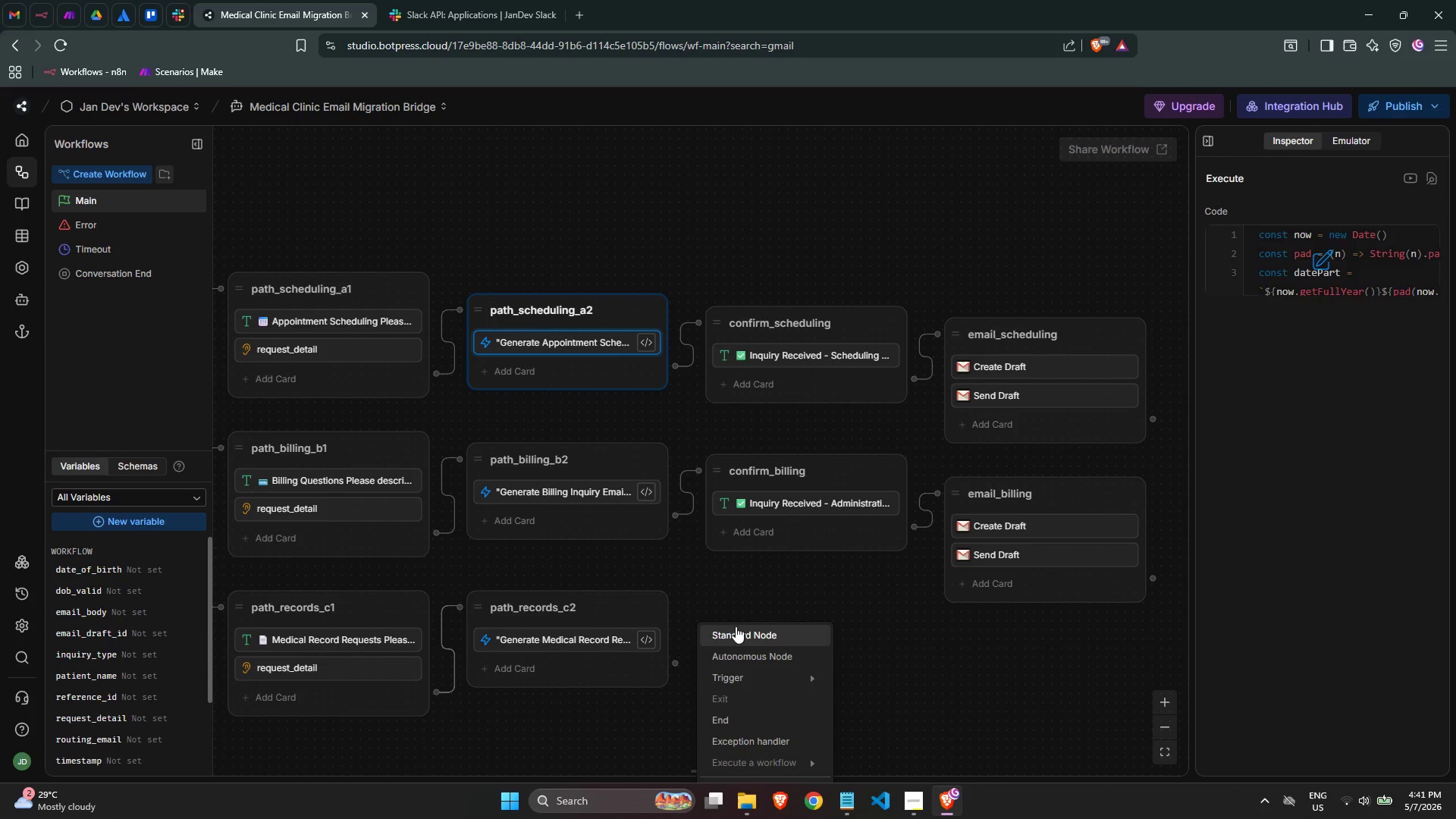 
left_click([736, 626])
 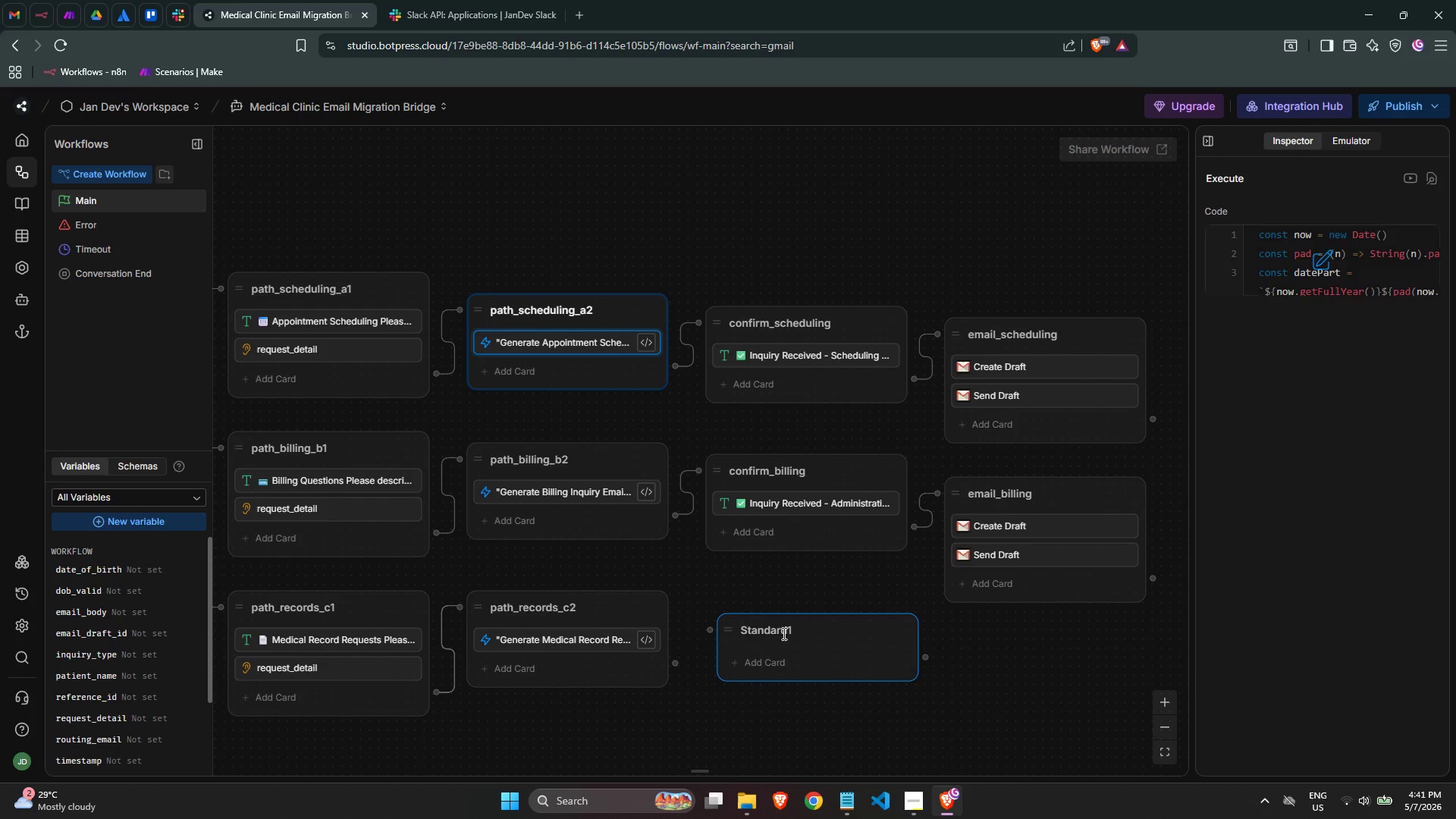 
double_click([783, 629])
 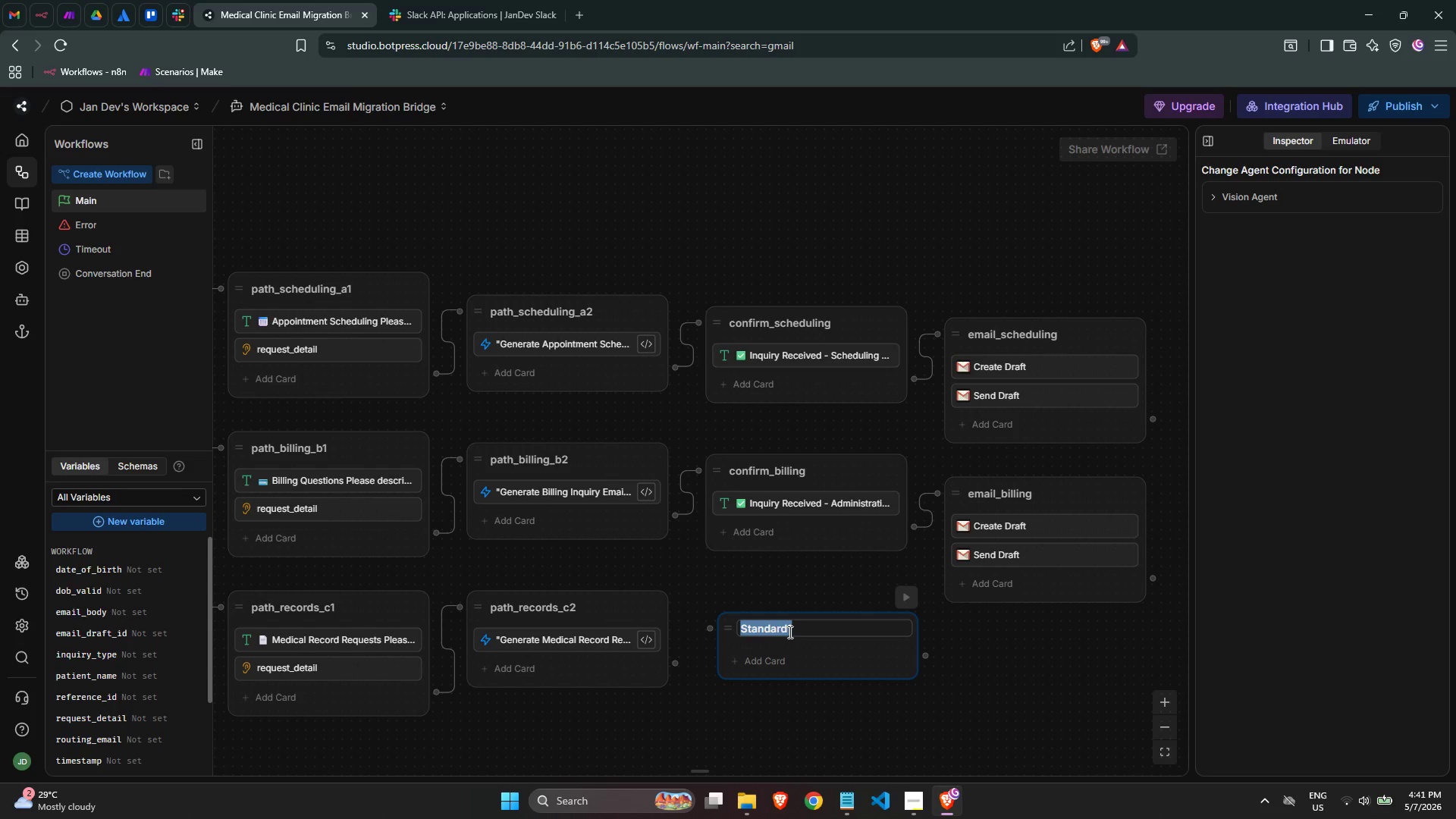 
type(confirm_records)
 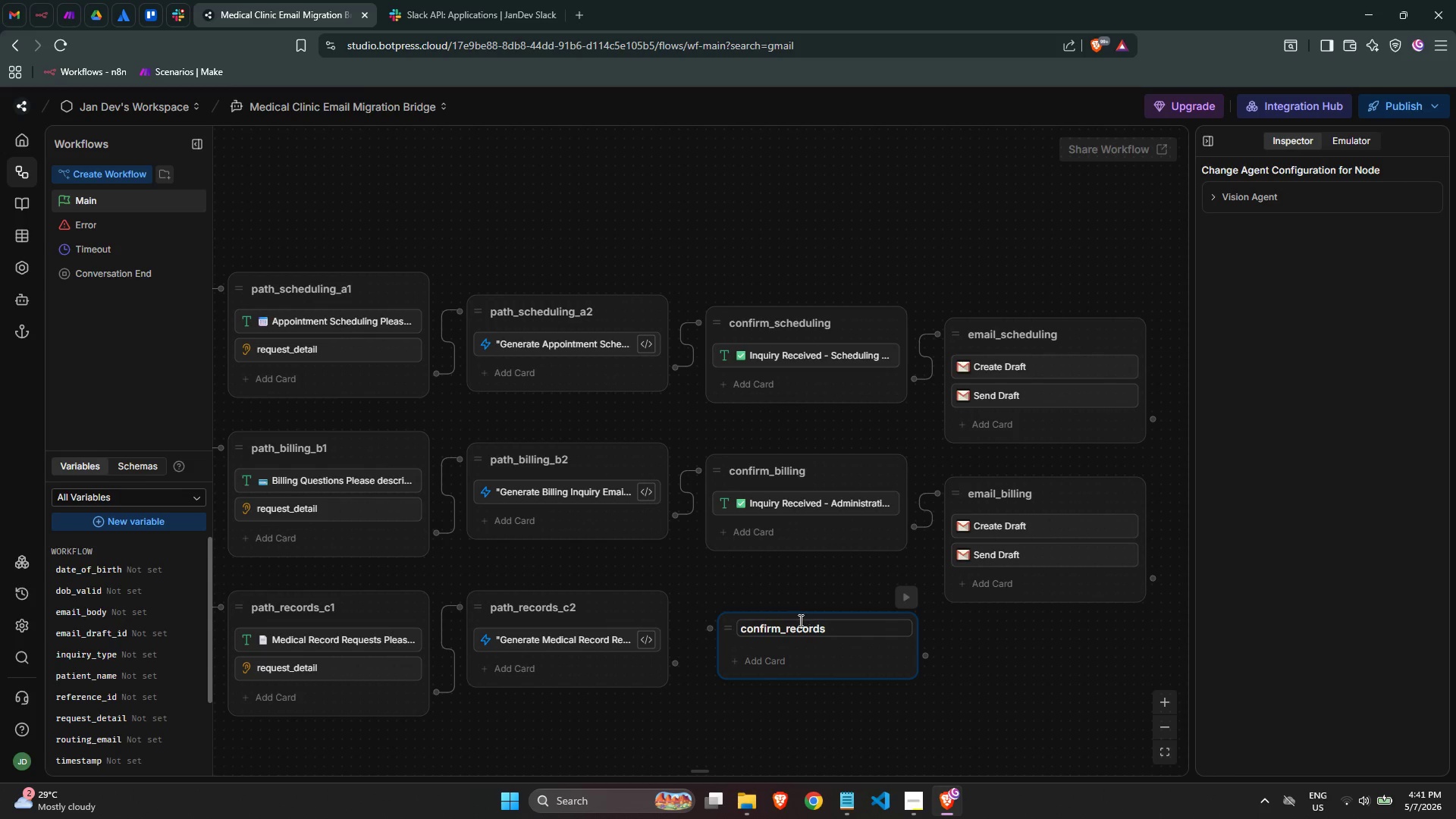 
left_click([780, 660])
 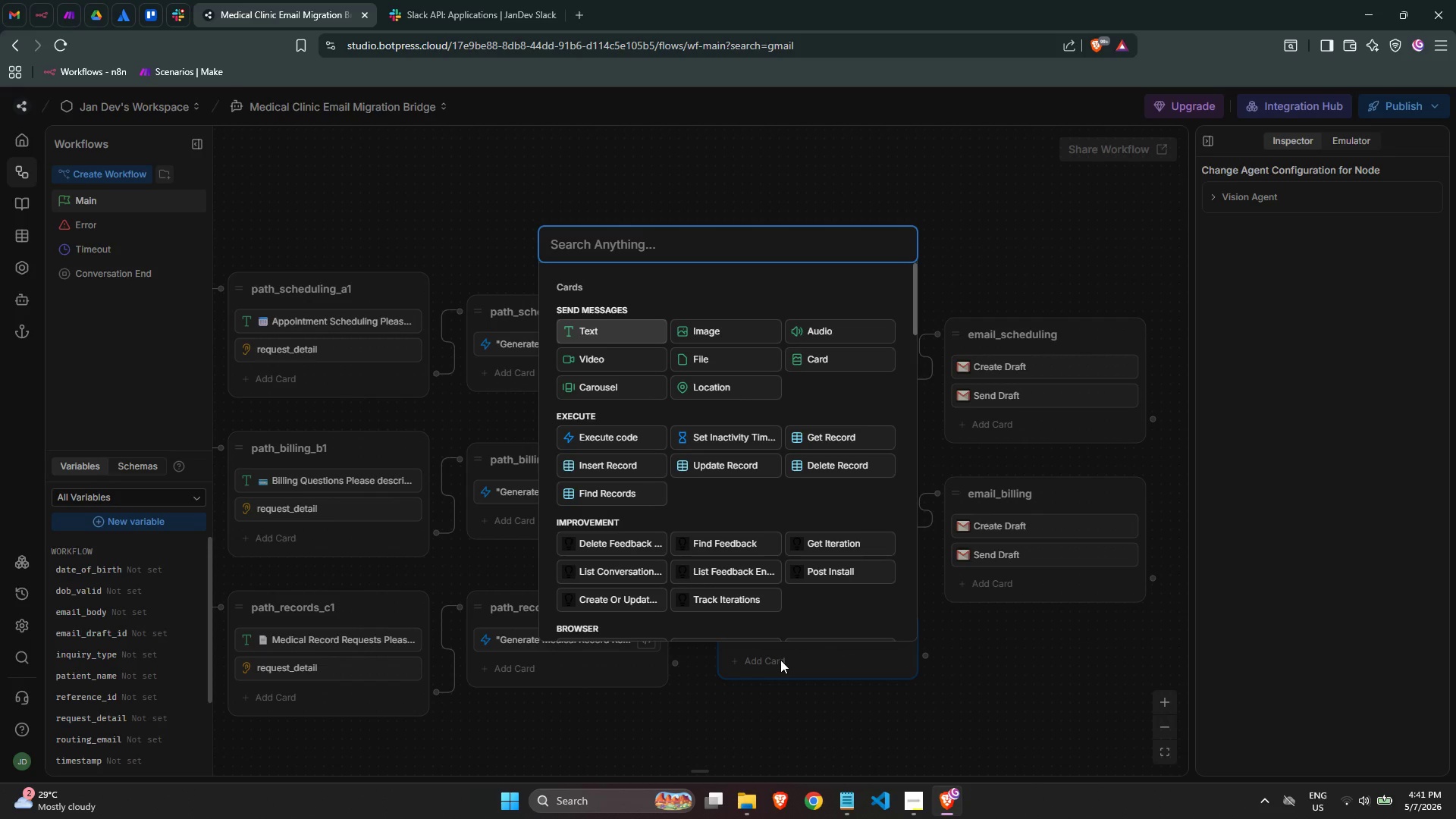 
left_click([590, 332])
 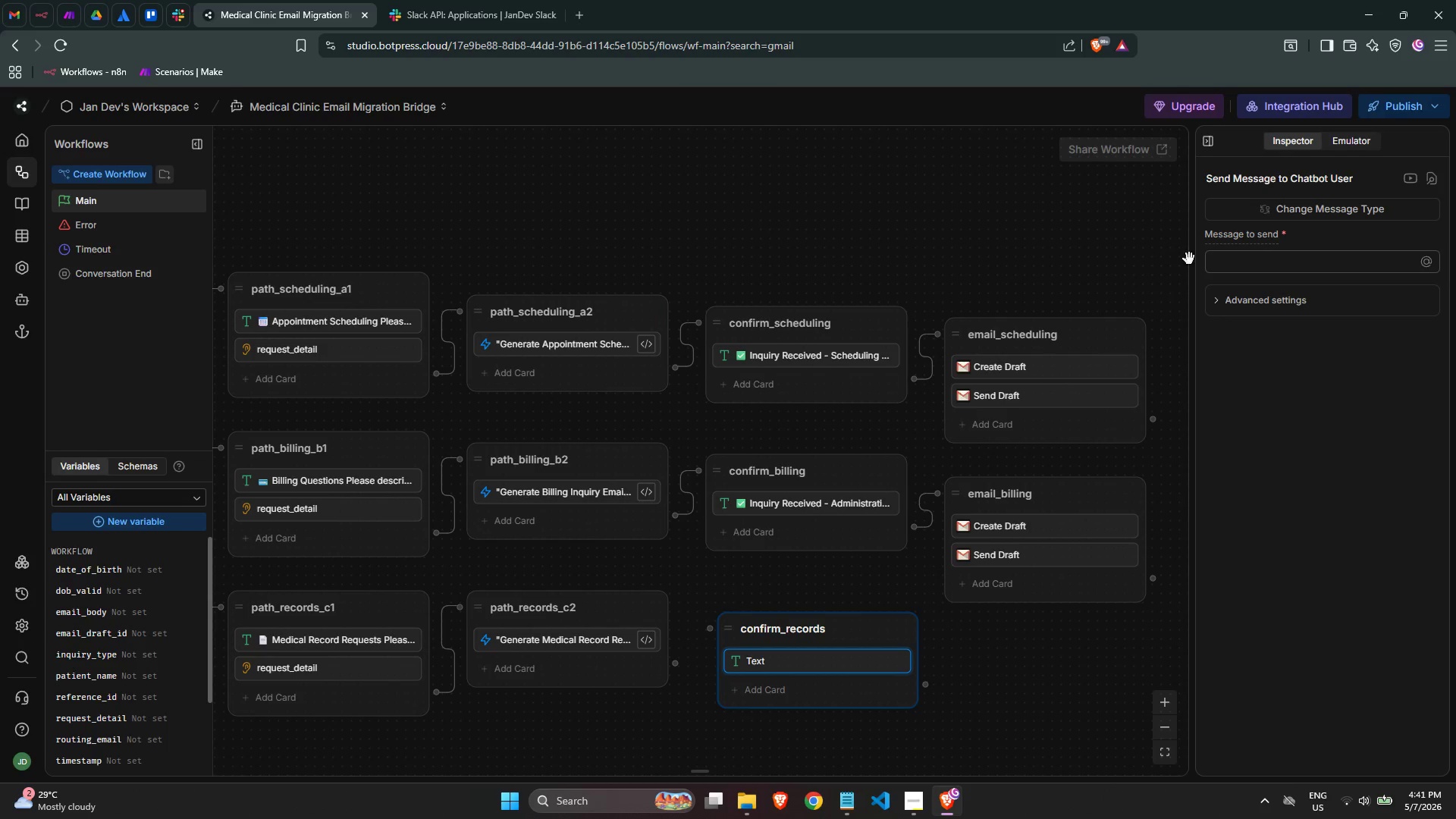 
left_click([1225, 265])
 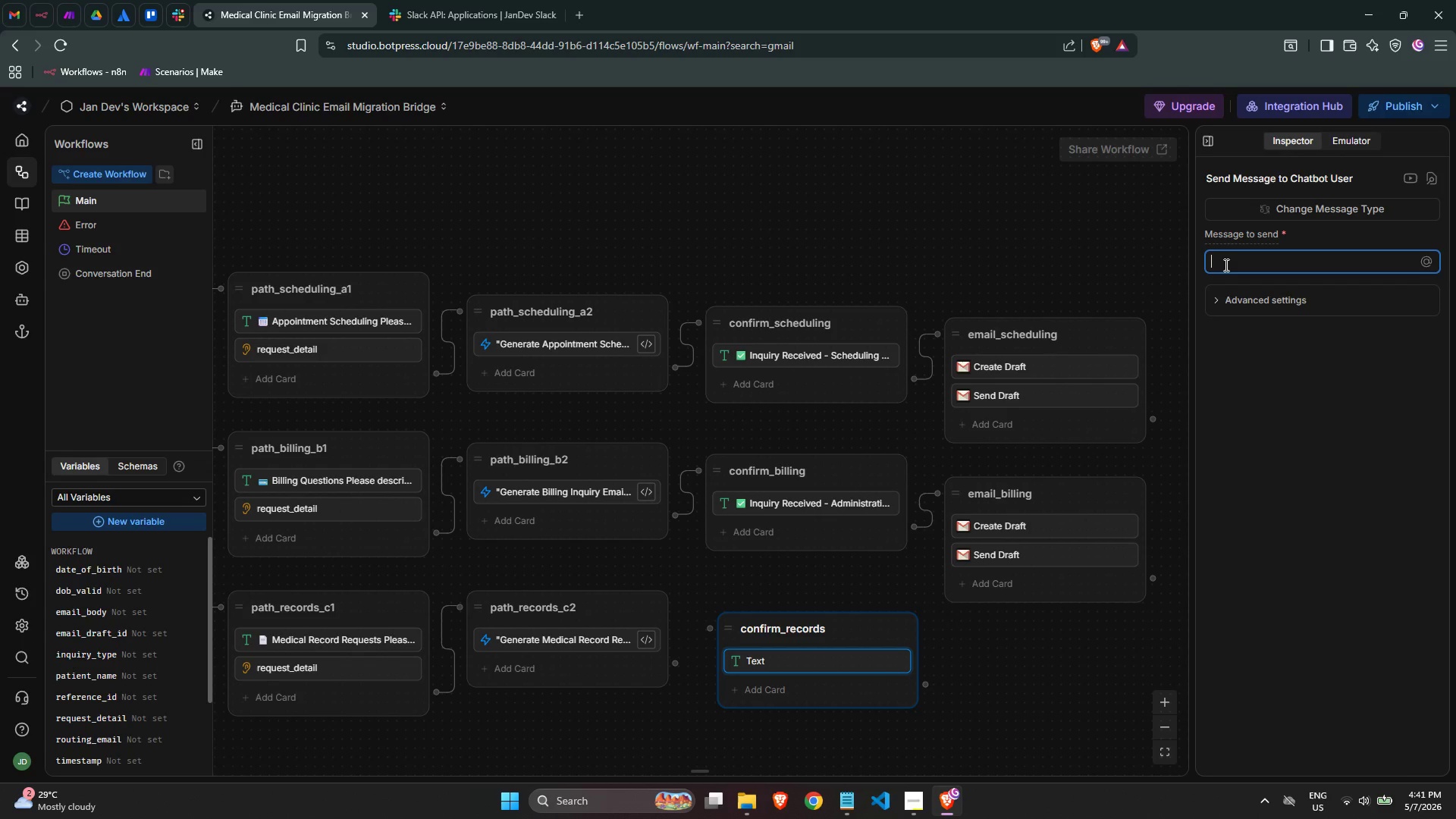 
key(Meta+MetaLeft)
 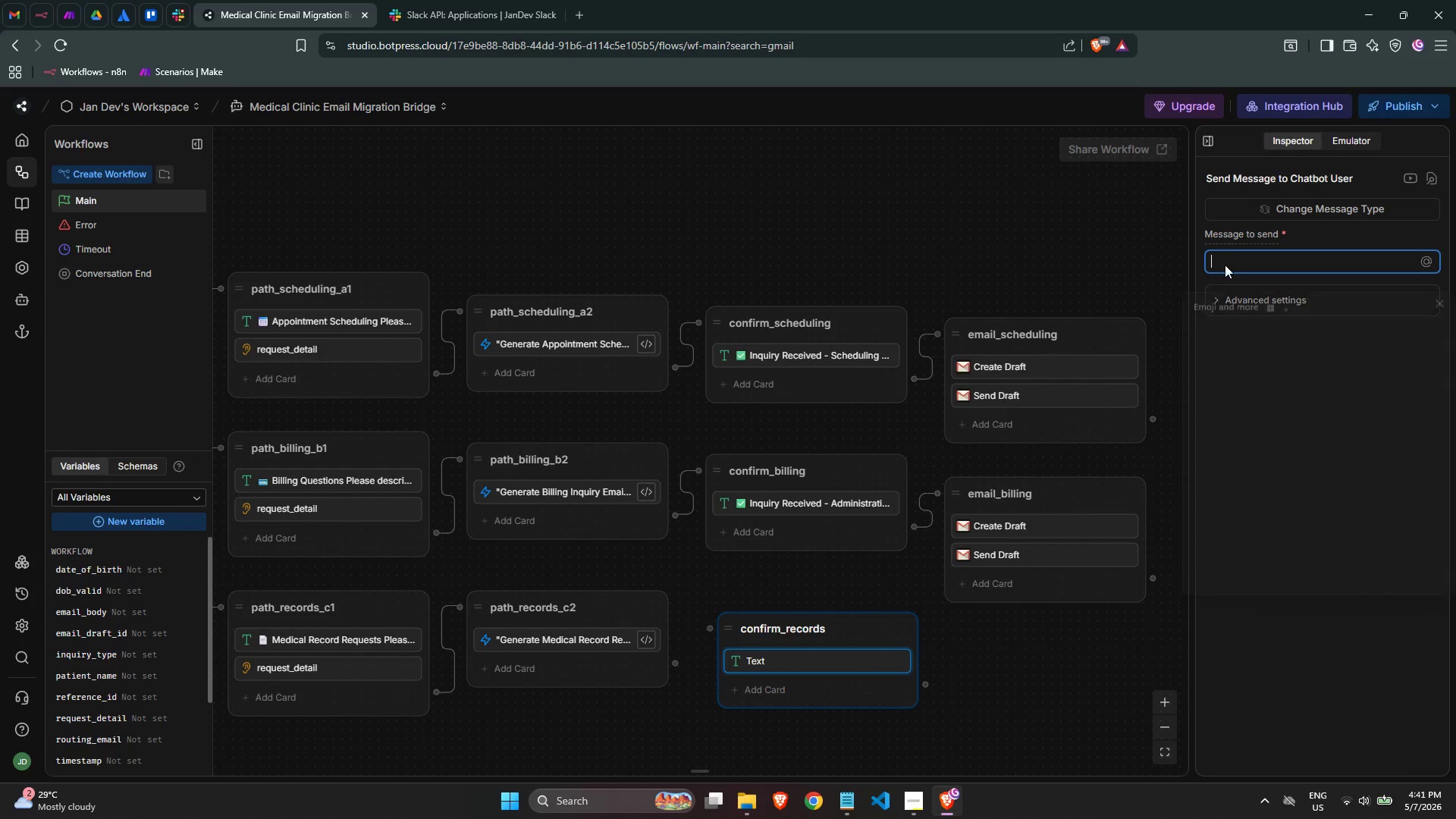 
key(Meta+Period)
 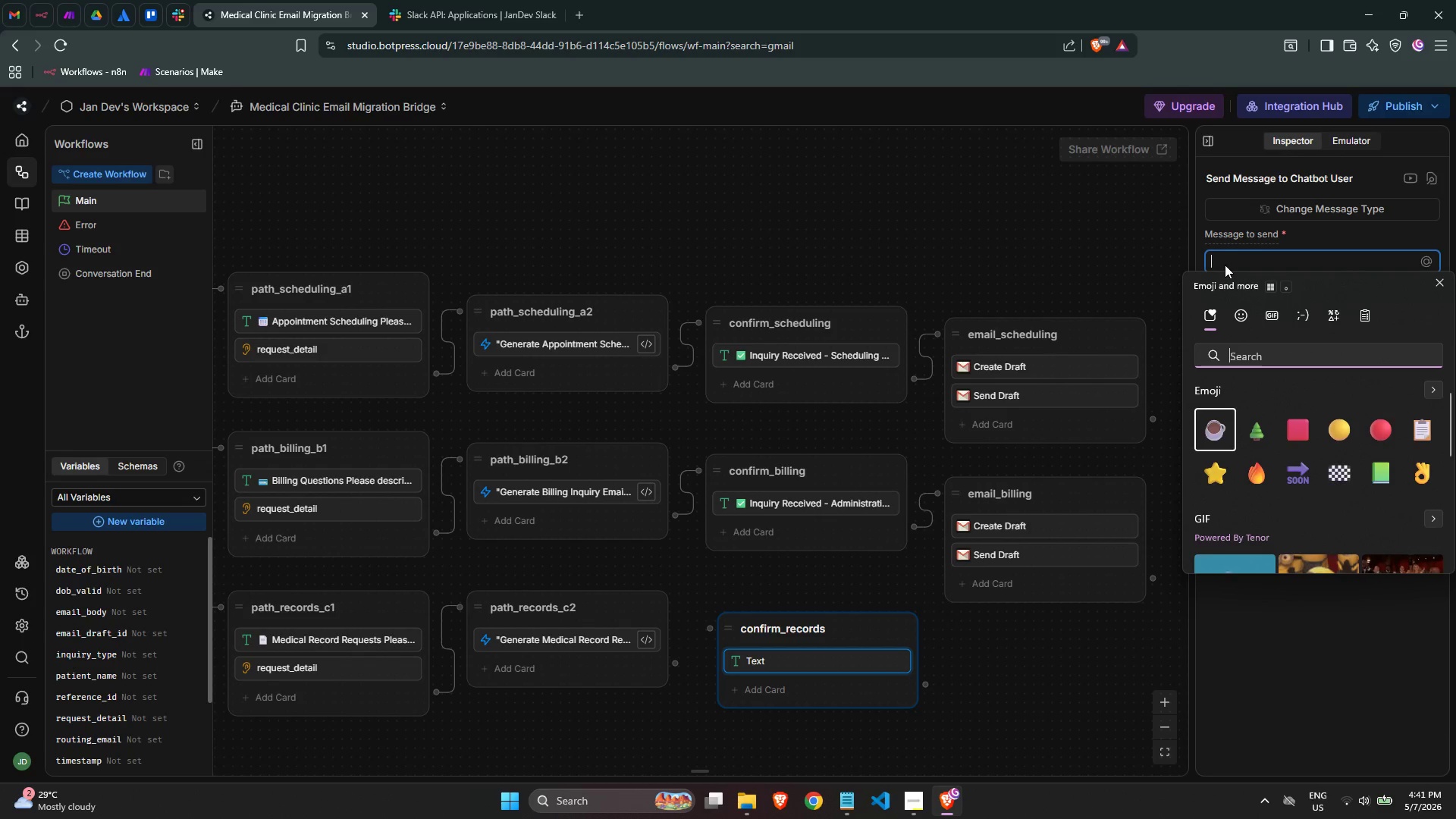 
type(green )
 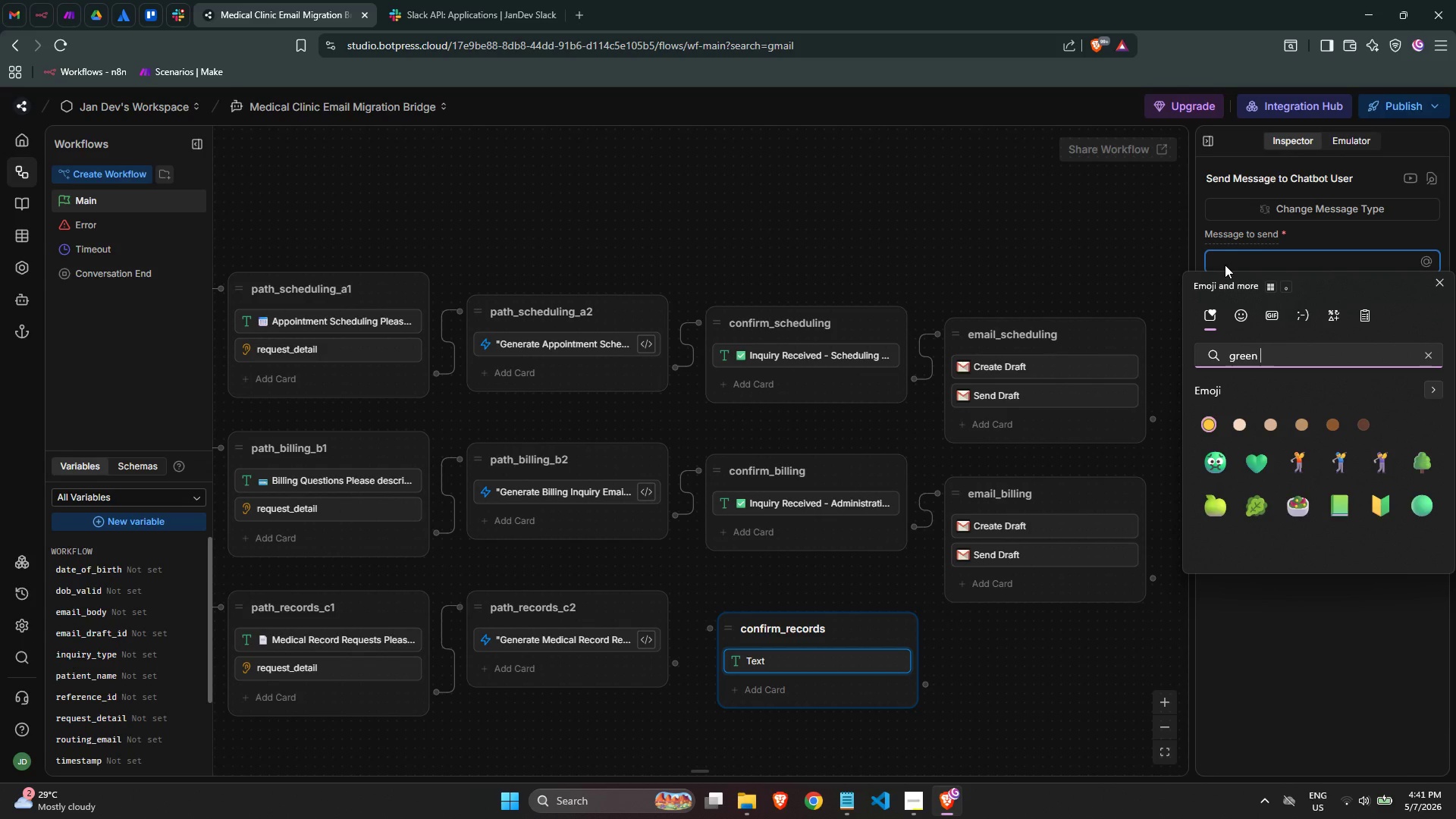 
key(Control+Backspace)
 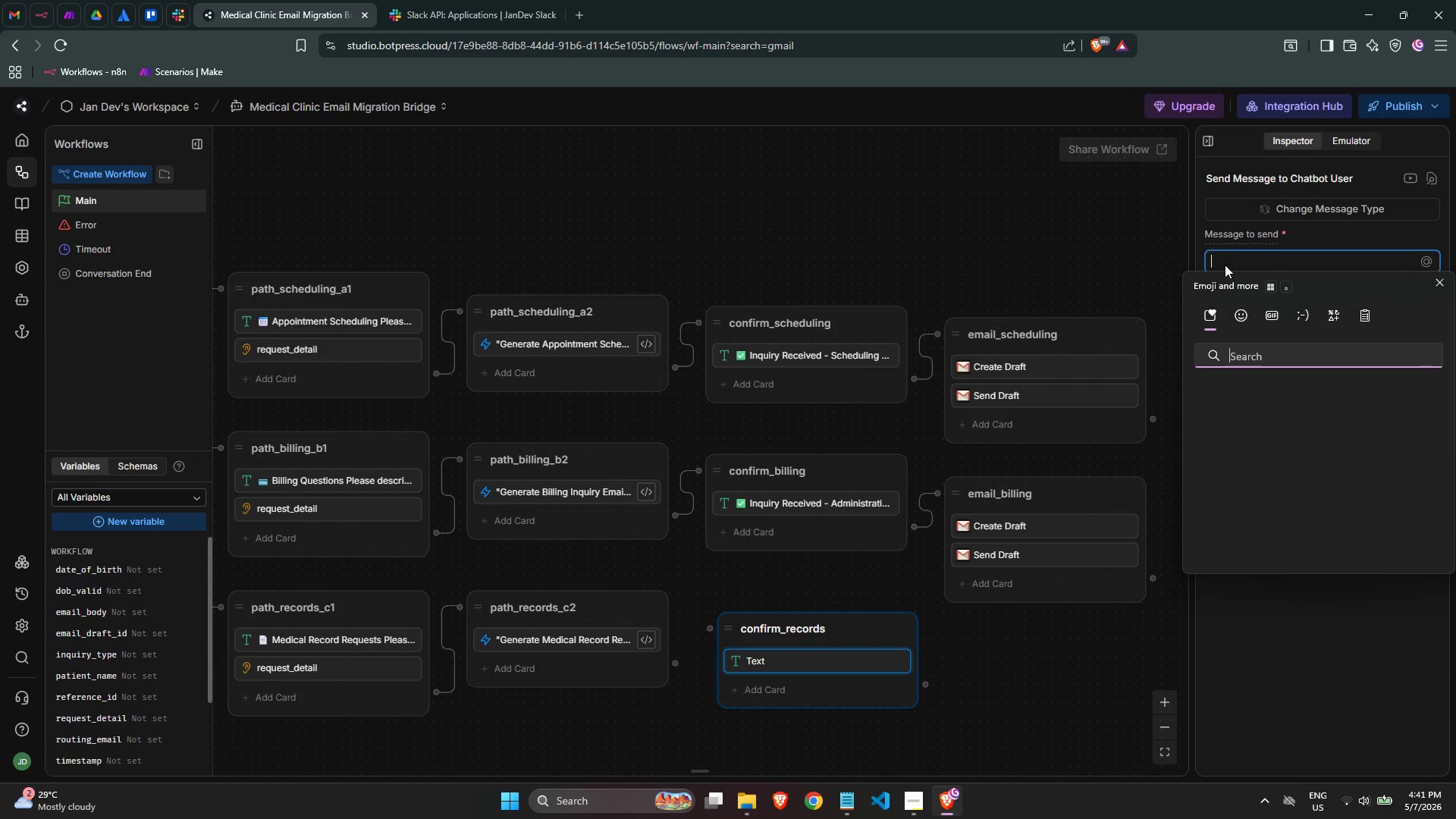 
key(Control+Backspace)
 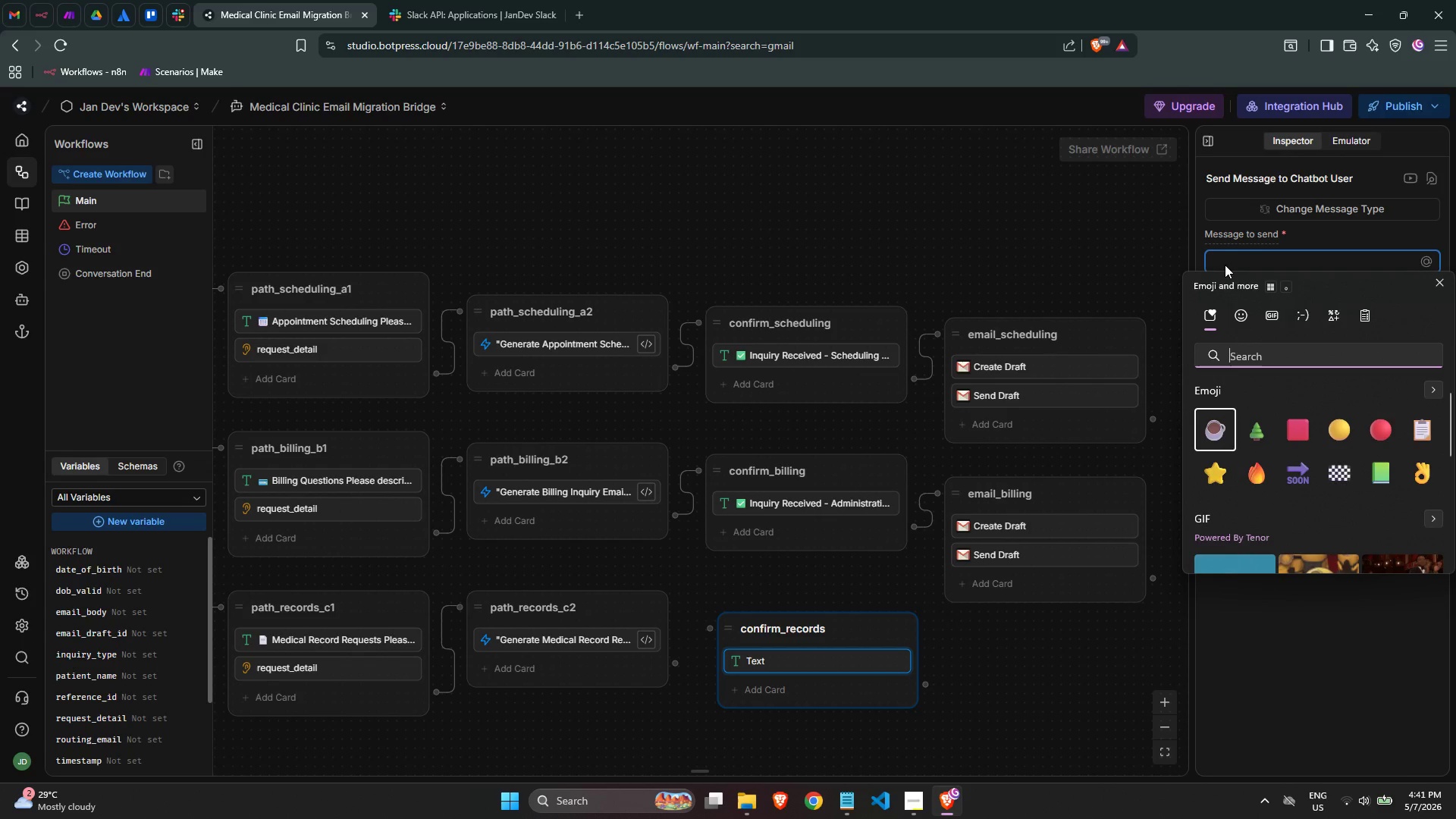 
type(h)
key(Backspace)
type(check)
 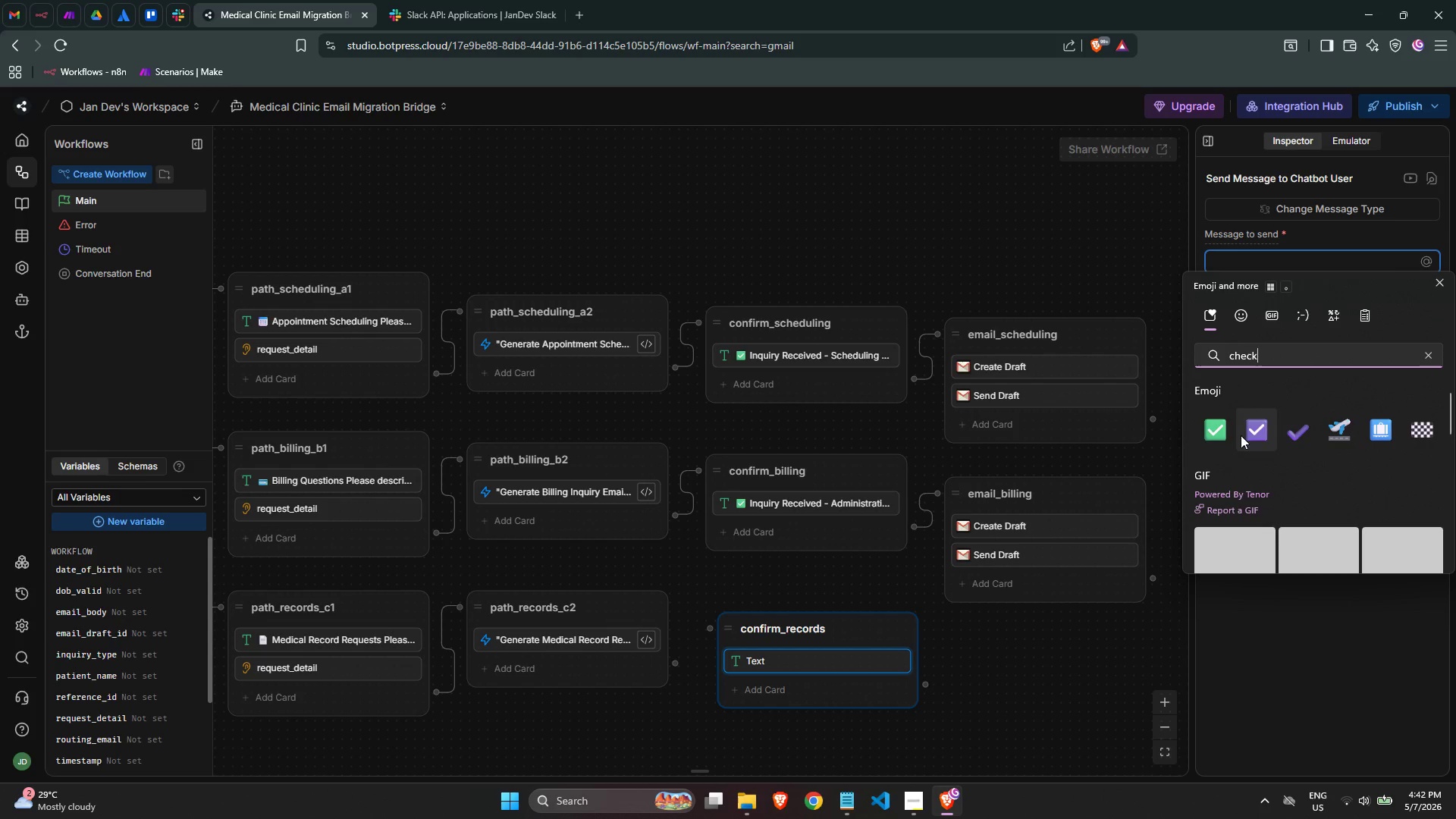 
left_click([1222, 433])
 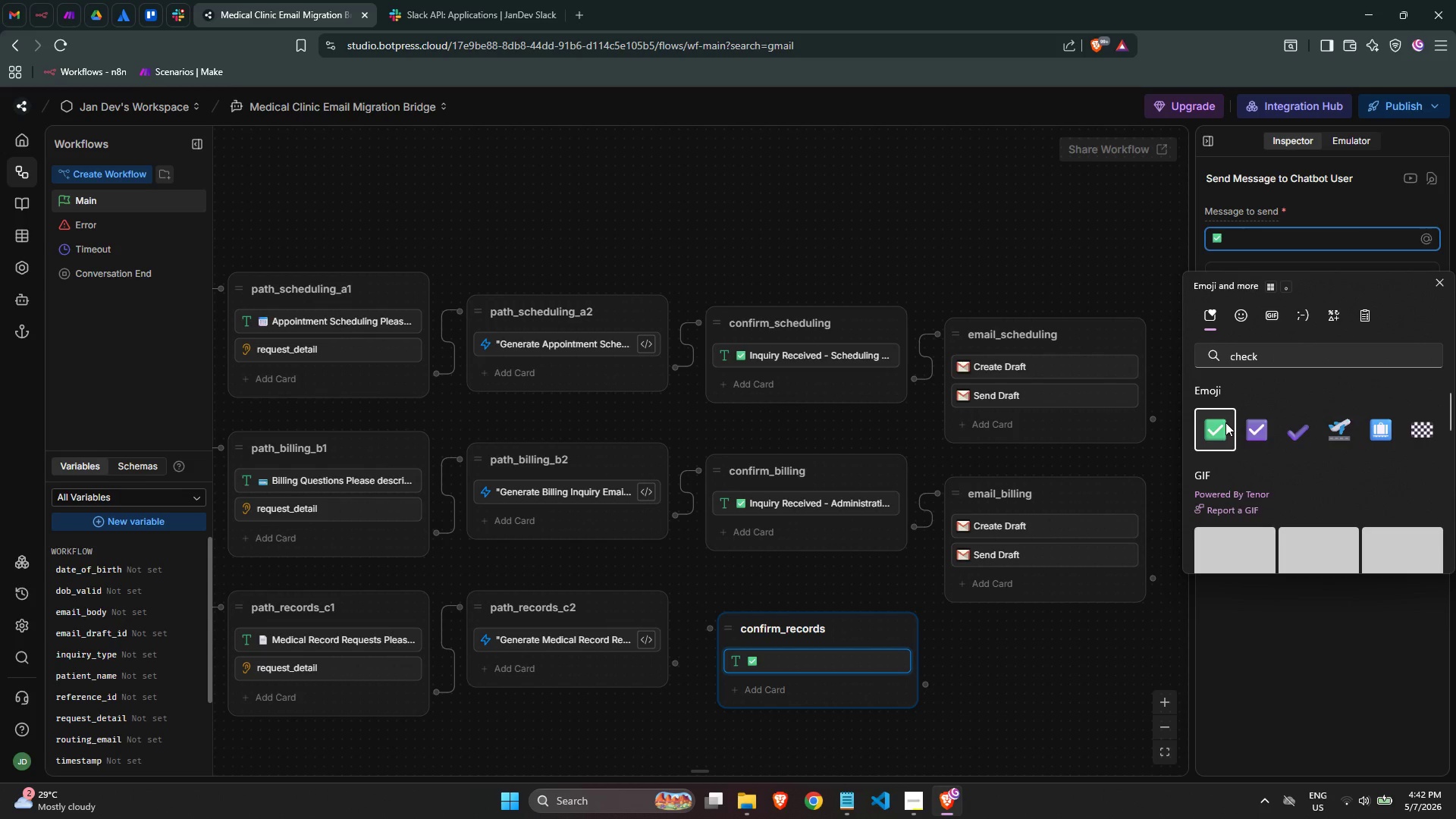 
type( Inquiry Received - Administrative Teams Notified)
 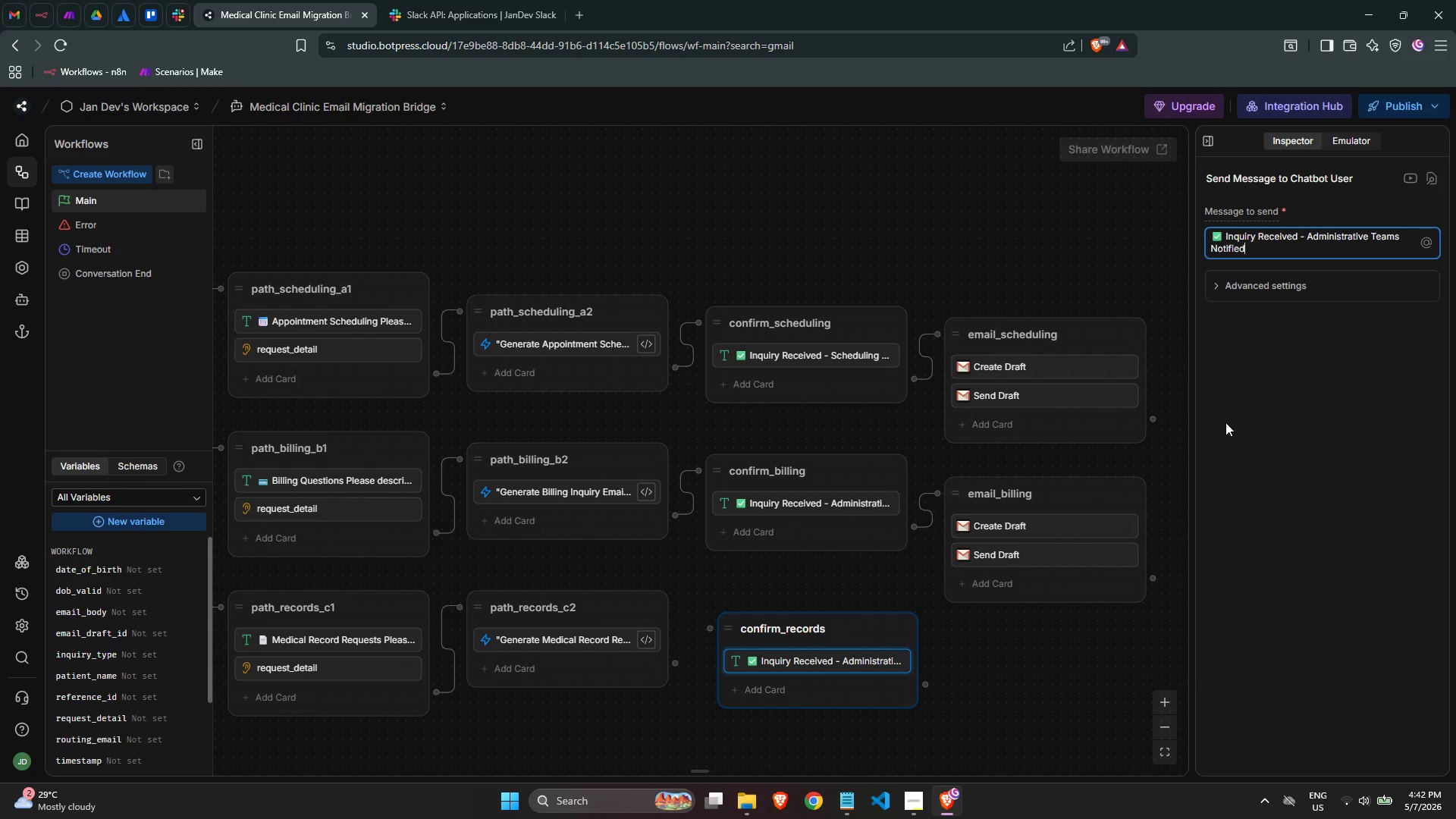 
key(Enter)
 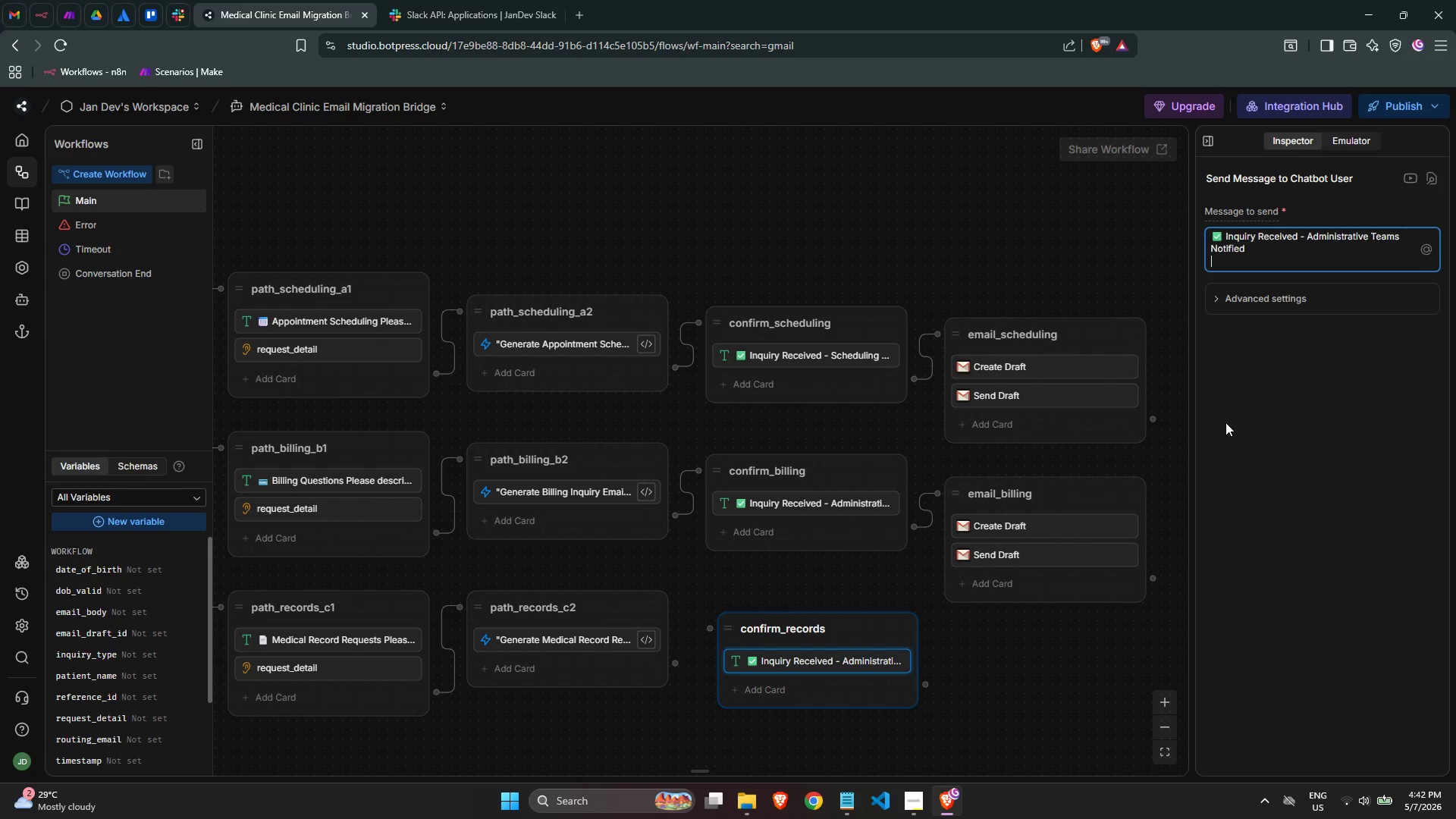 
hold_key(key=Equal, duration=0.98)
 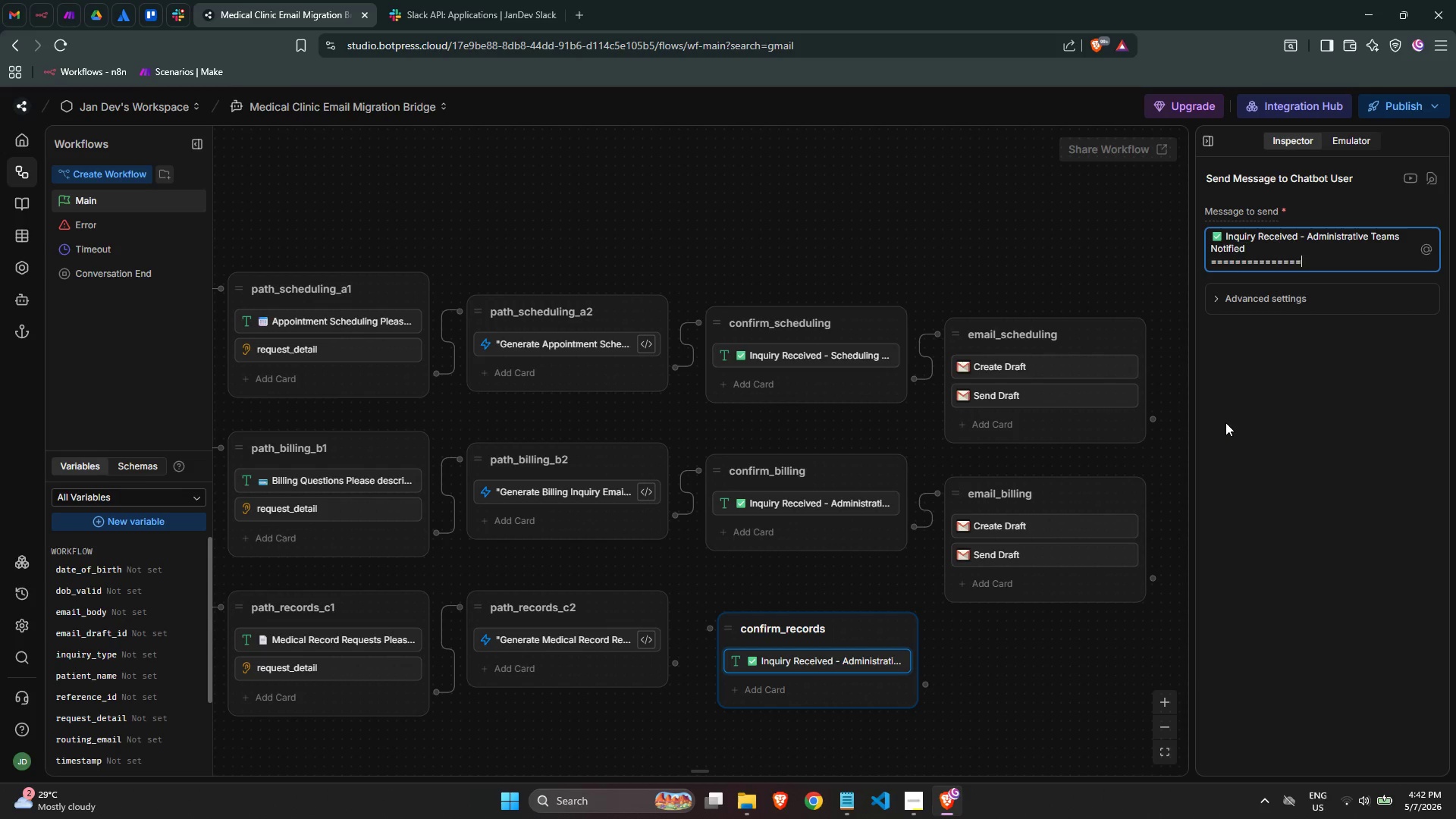 
key(Equal)
 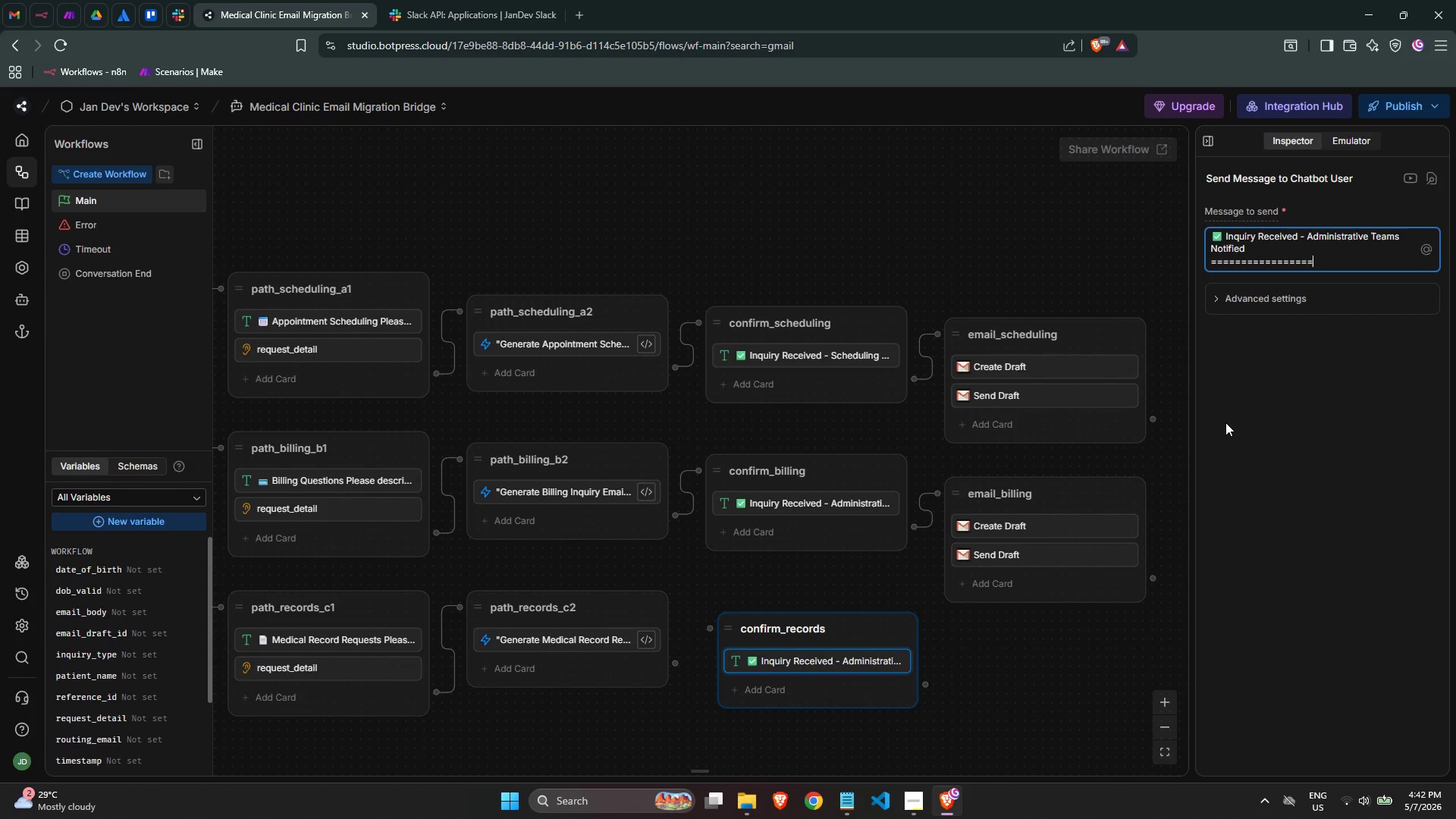 
hold_key(key=Equal, duration=0.7)
 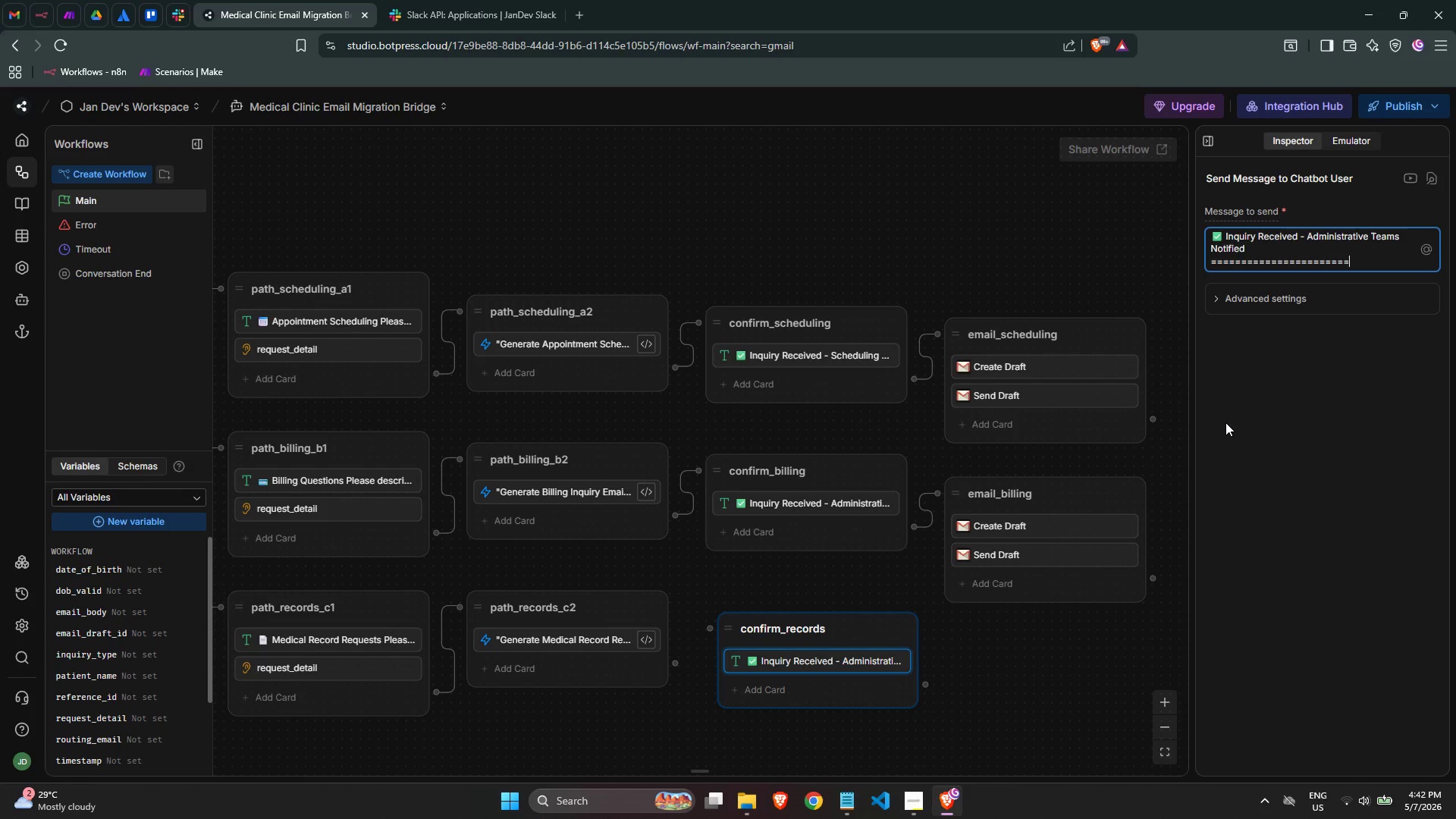 
key(Equal)
 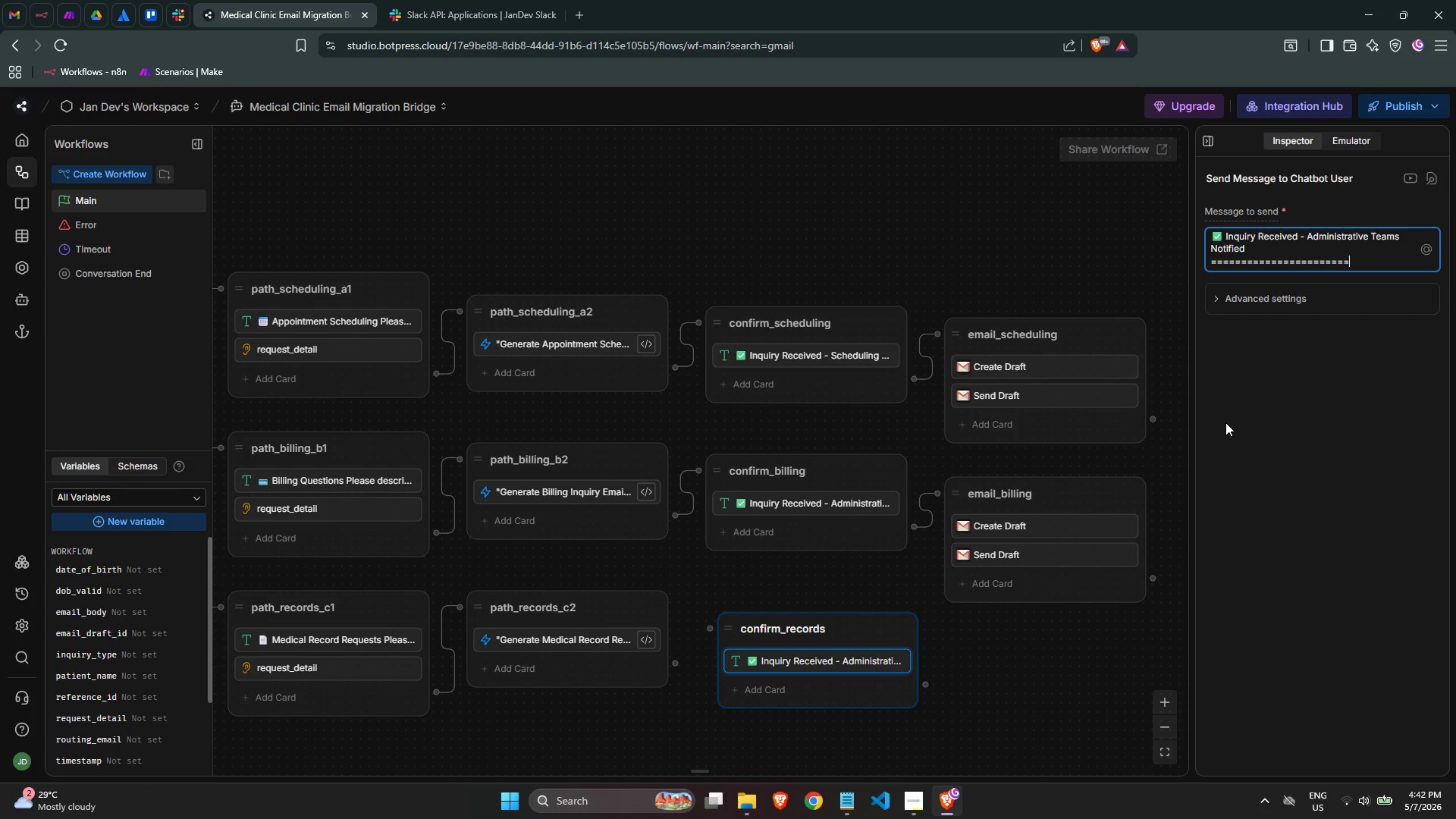 
key(Backspace)
 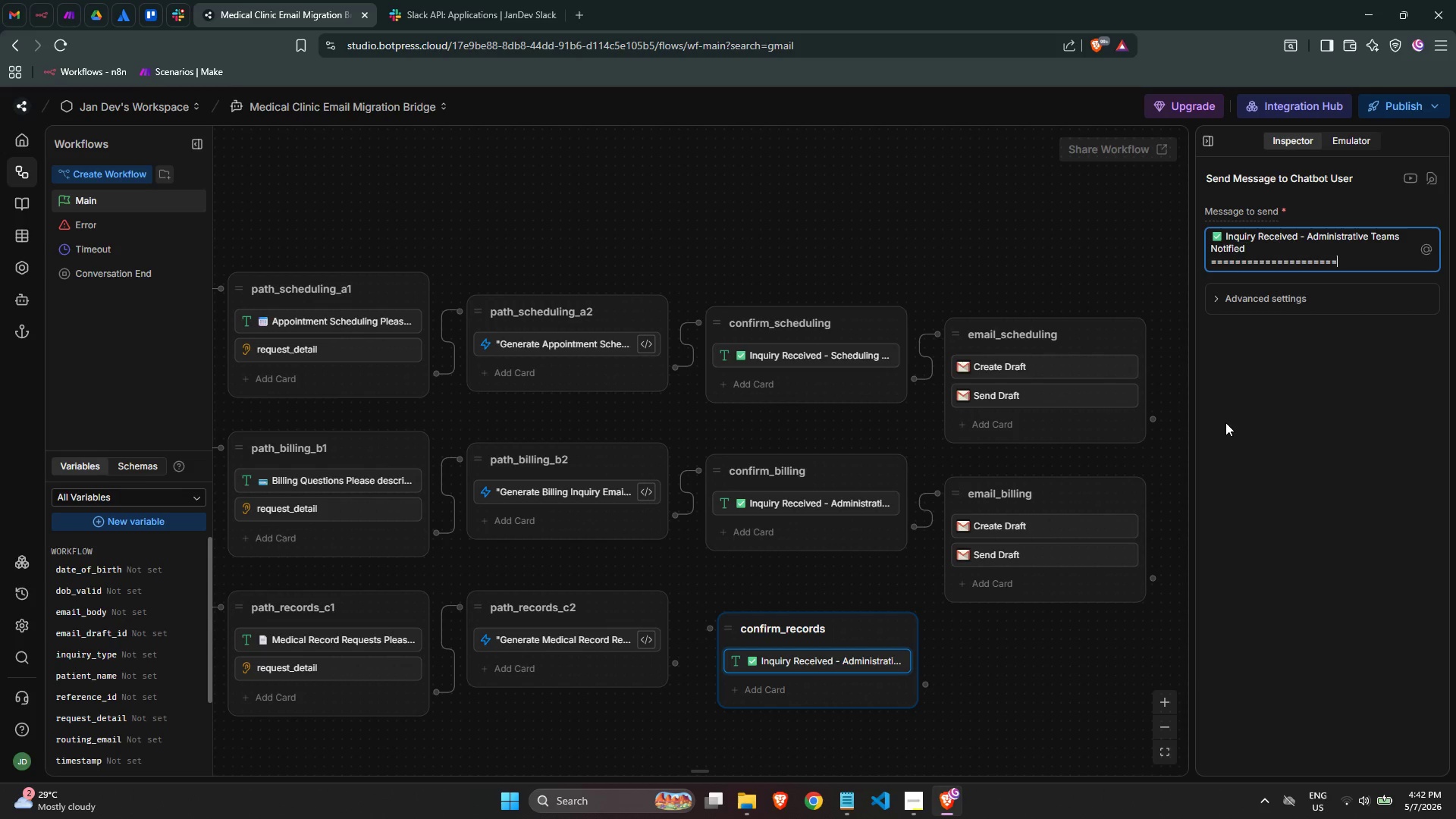 
key(Backspace)
 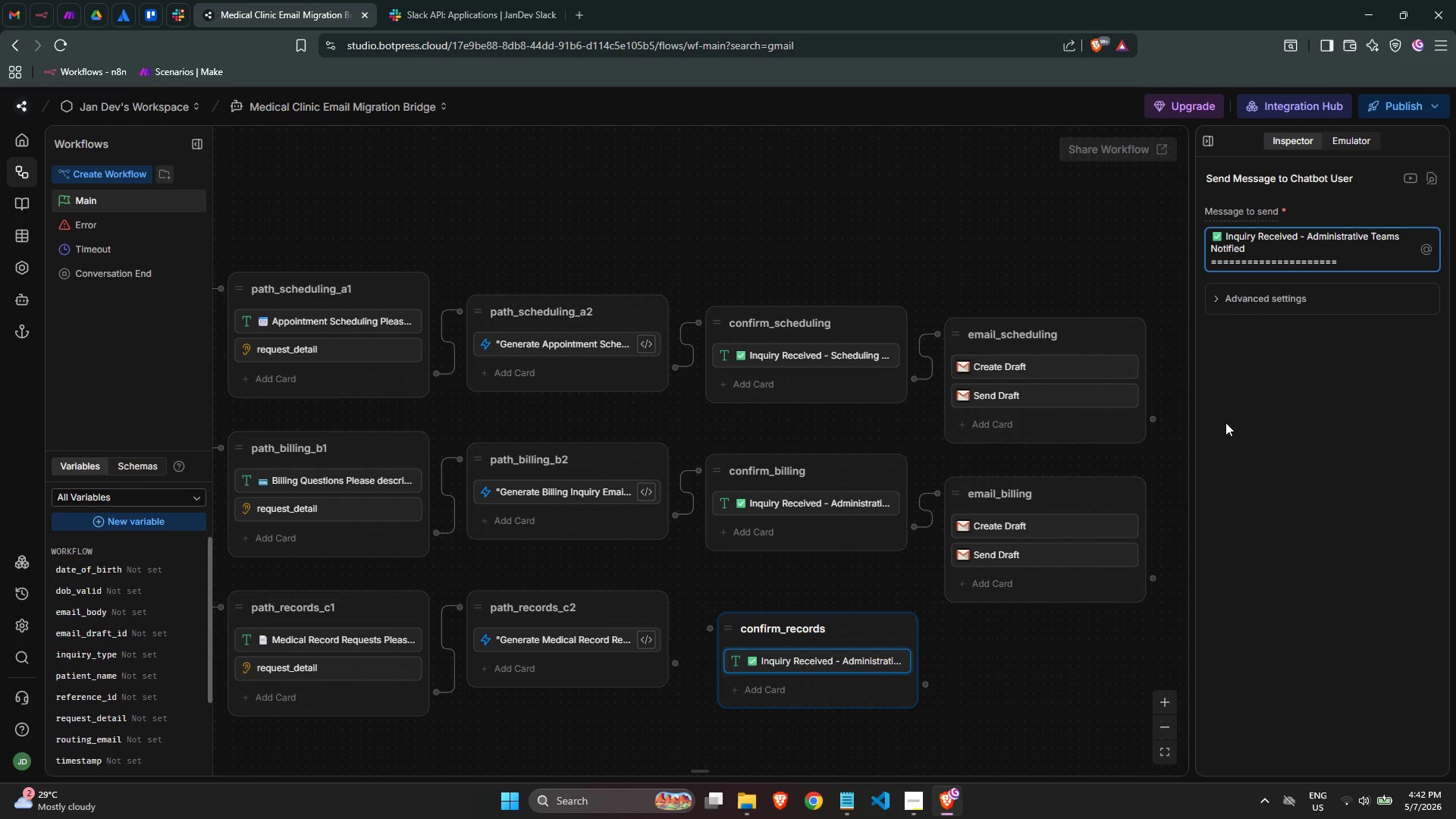 
key(Backspace)
 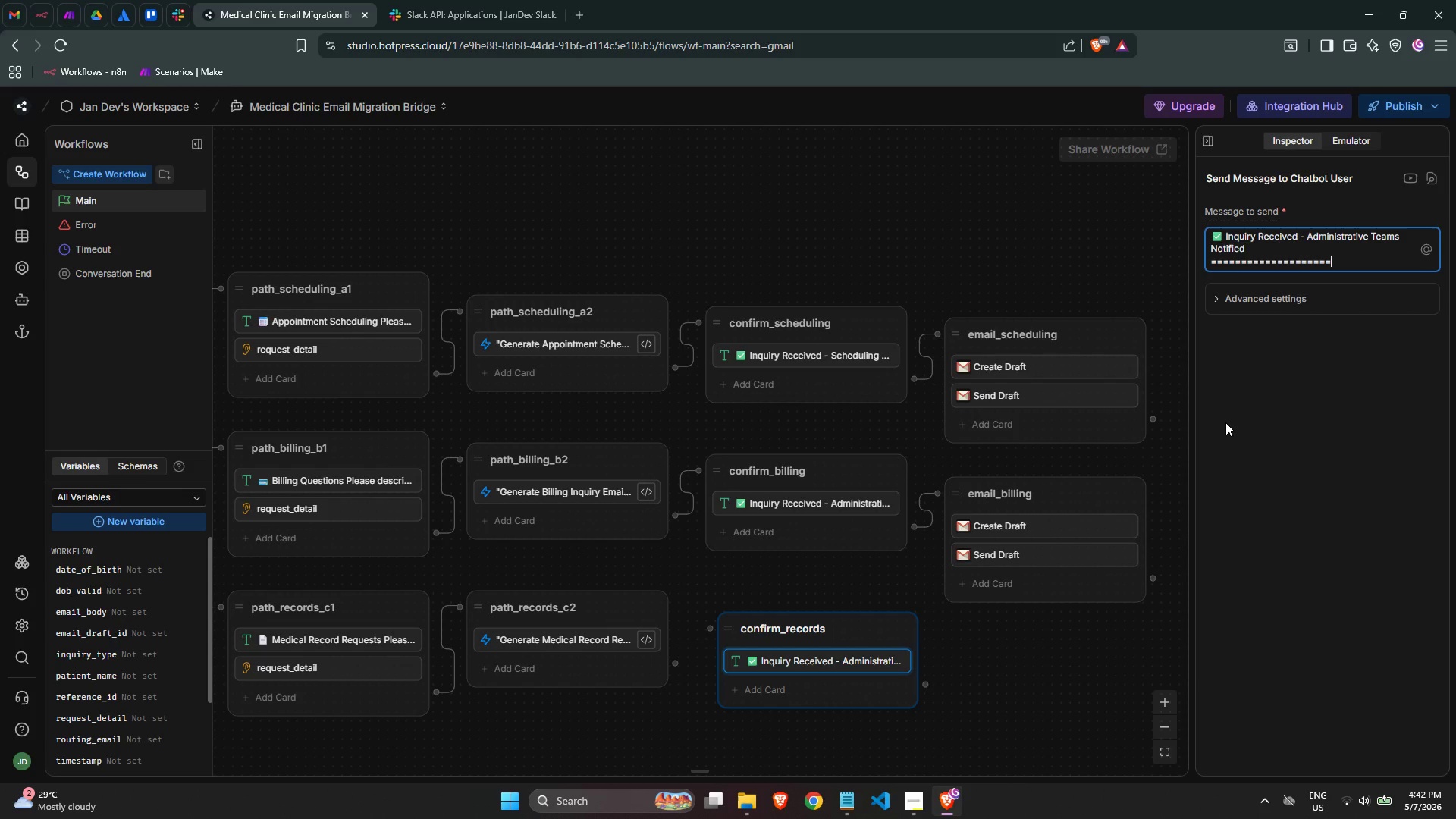 
key(Enter)
 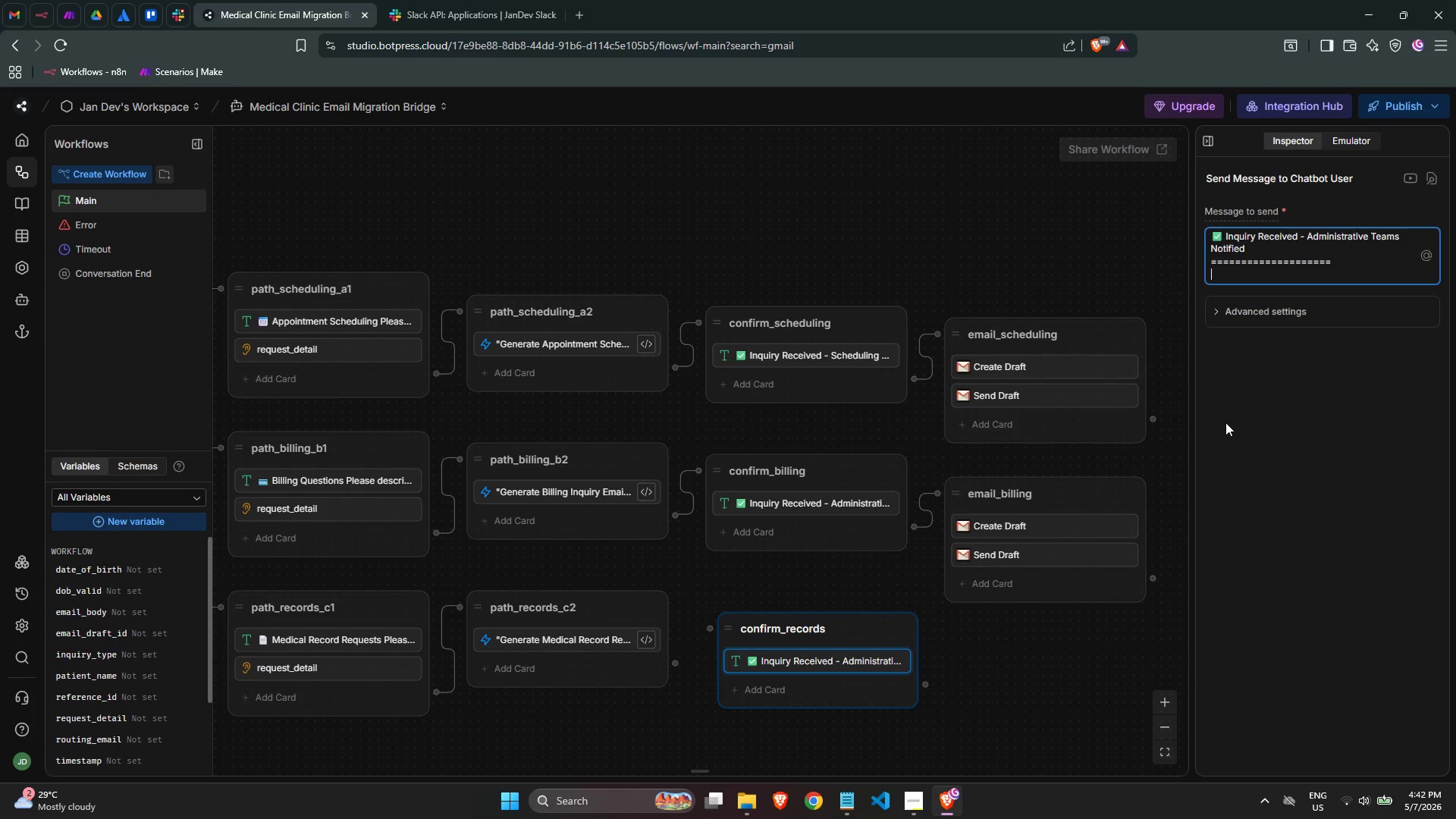 
key(Shift+ShiftLeft)
 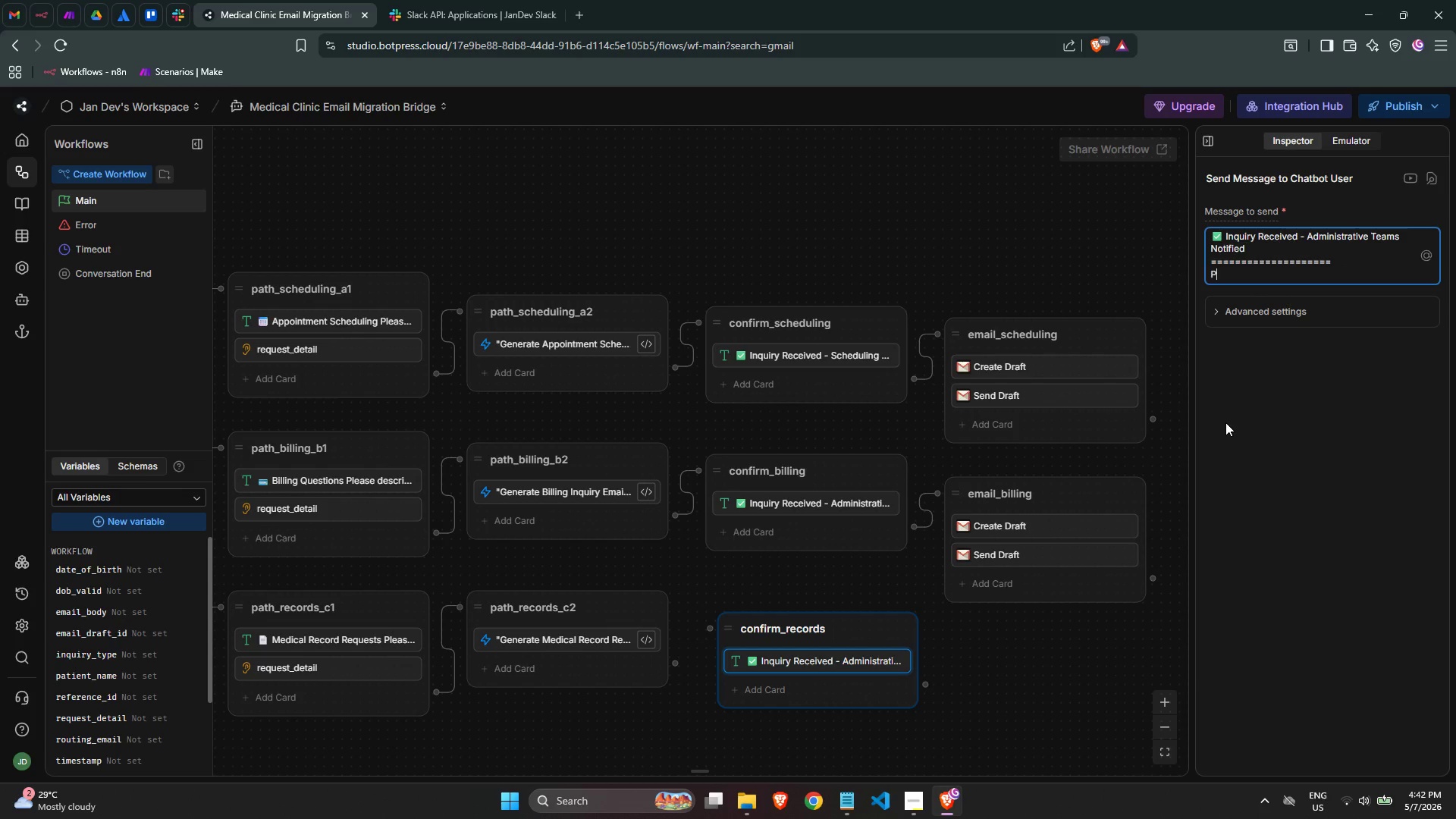 
key(Shift+P)
 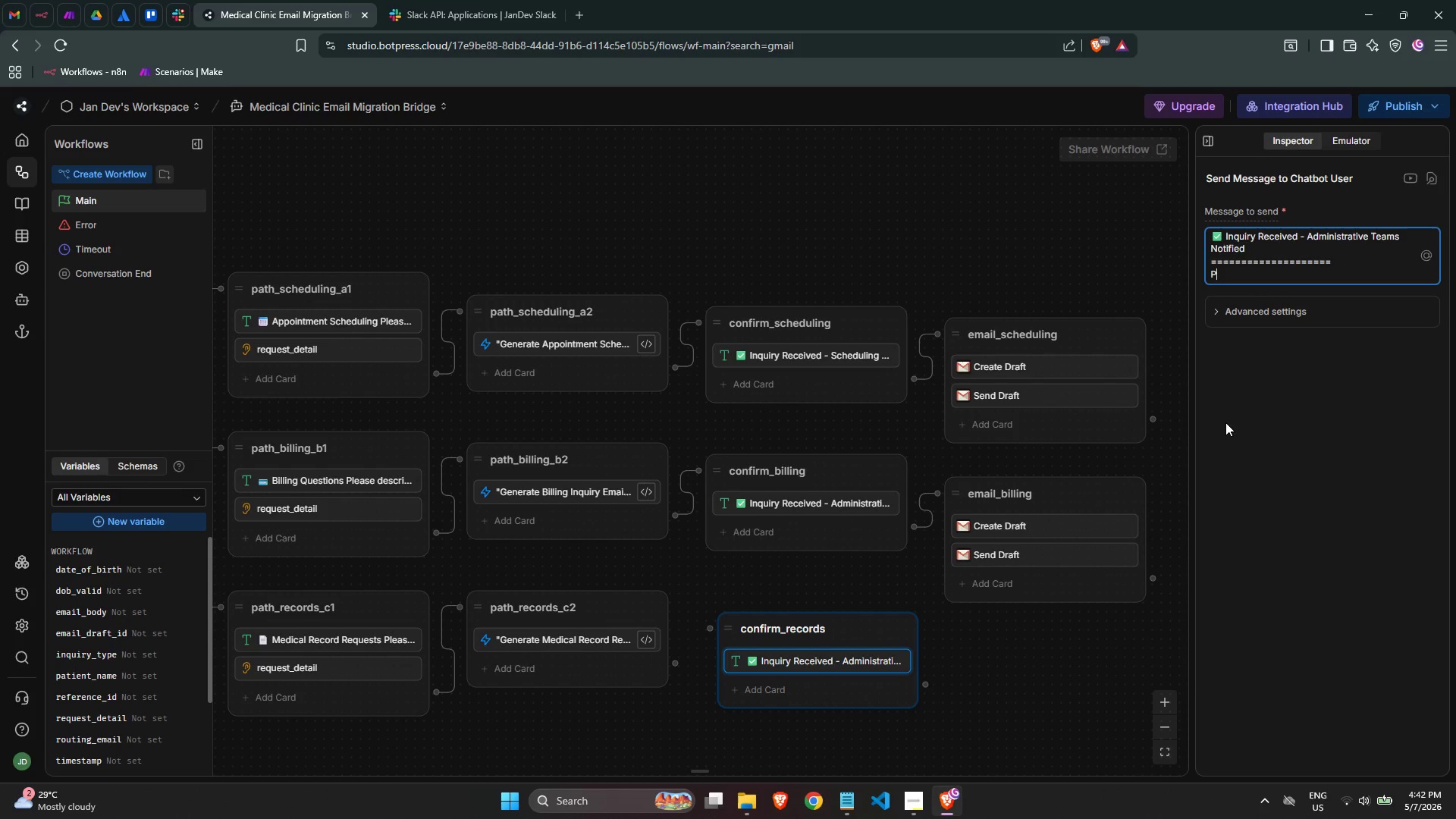 
key(Backspace)
 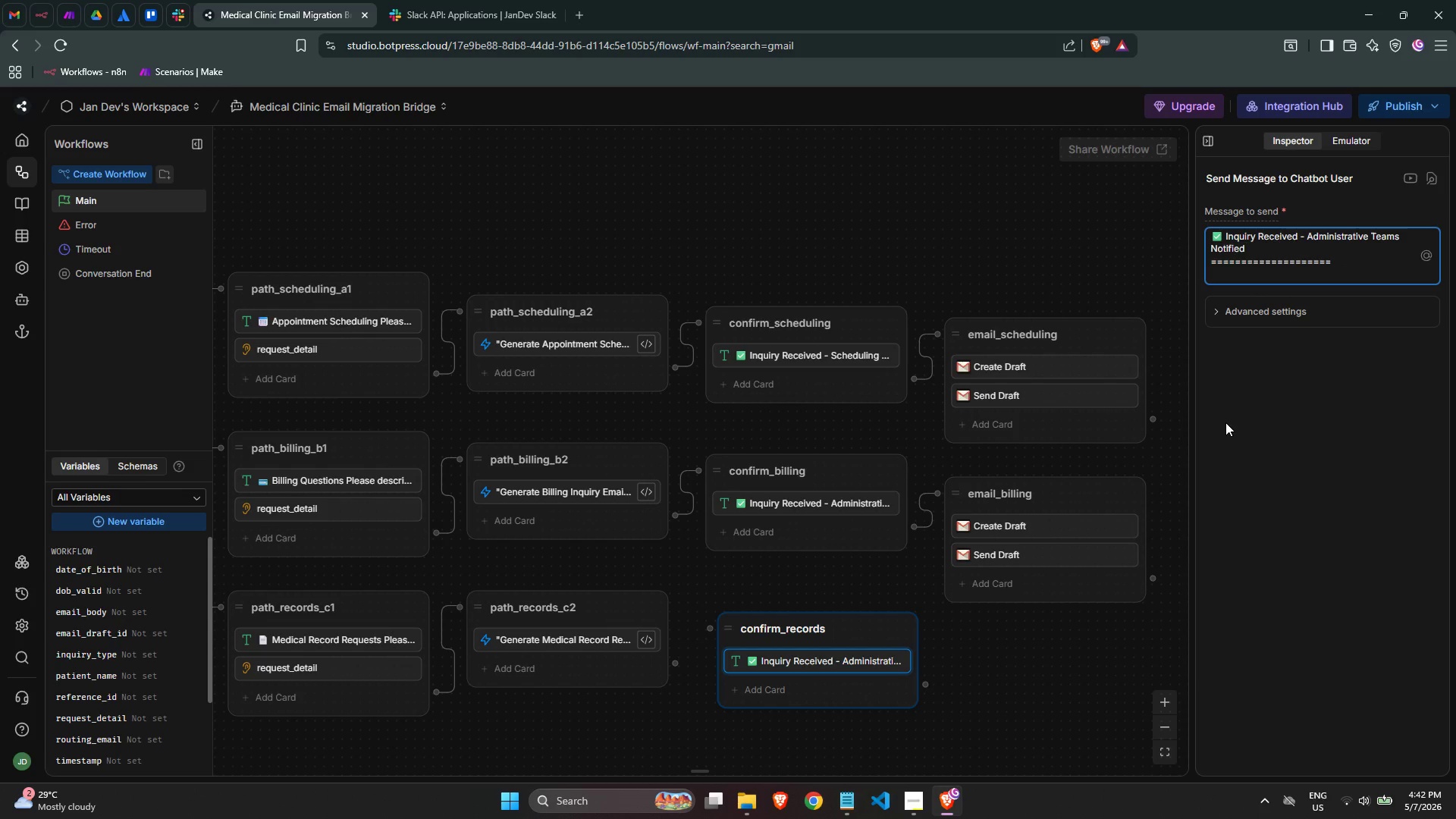 
key(Enter)
 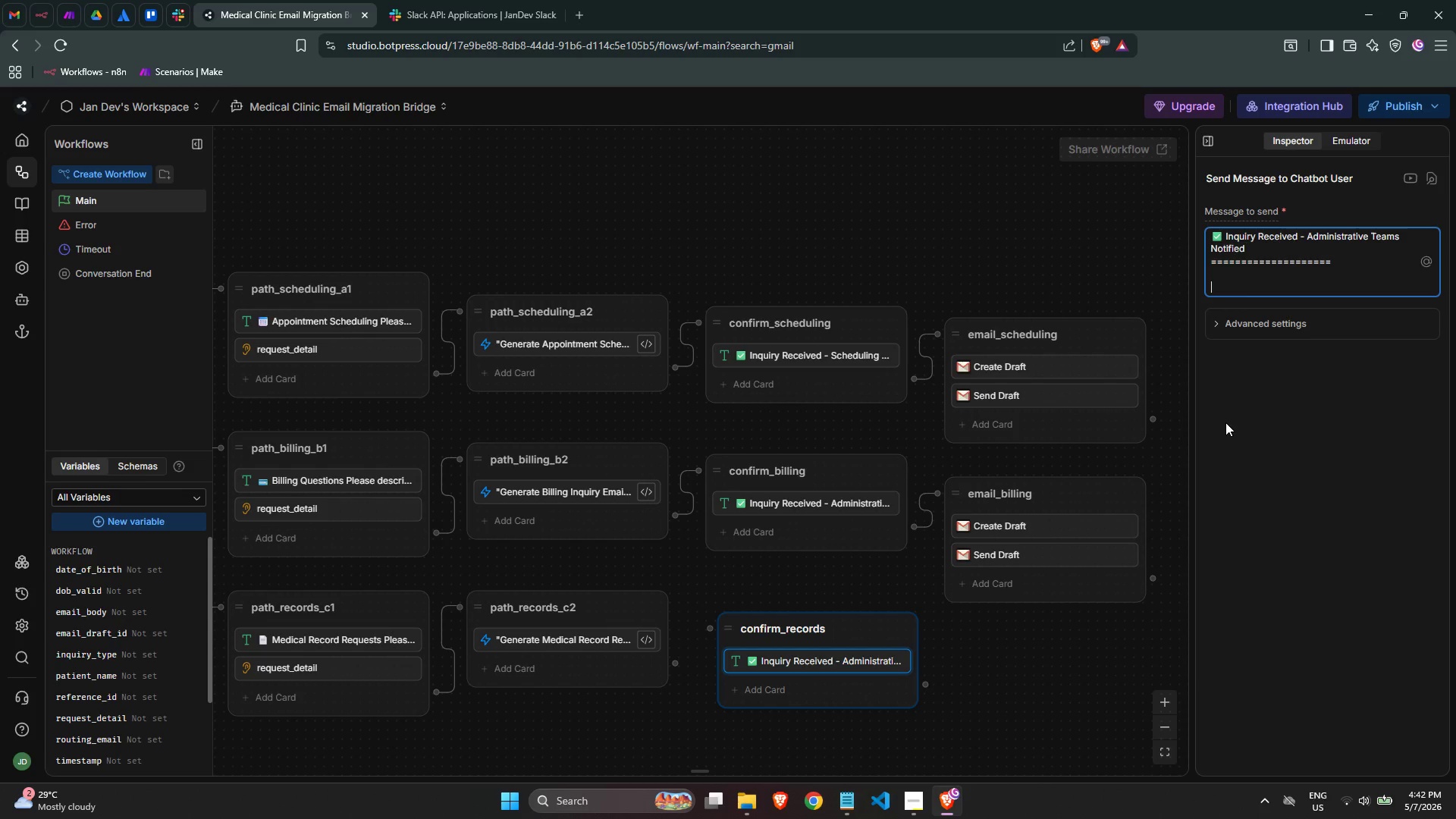 
type(Pate)
 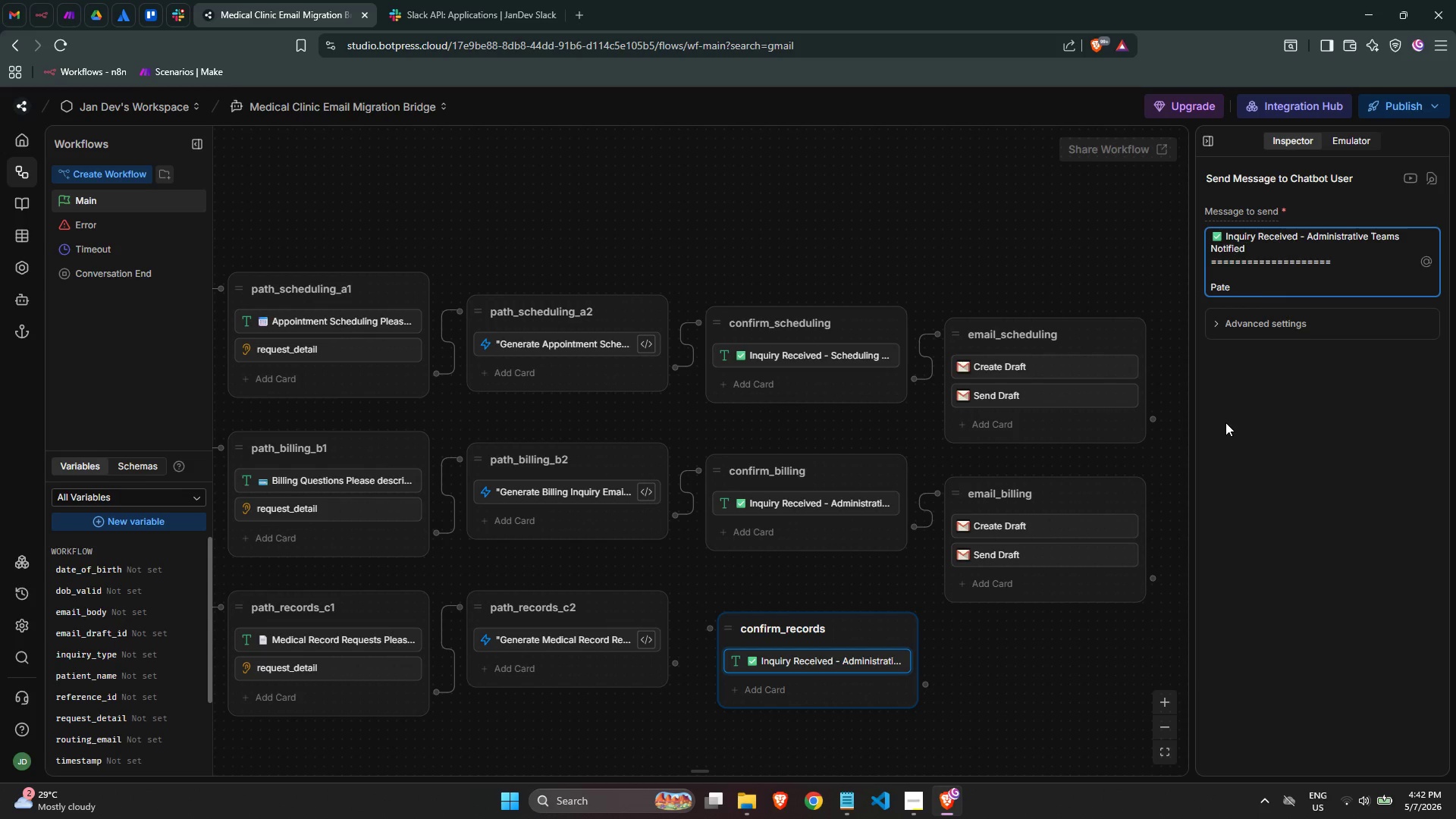 
key(Backspace)
type(ient Name:)
 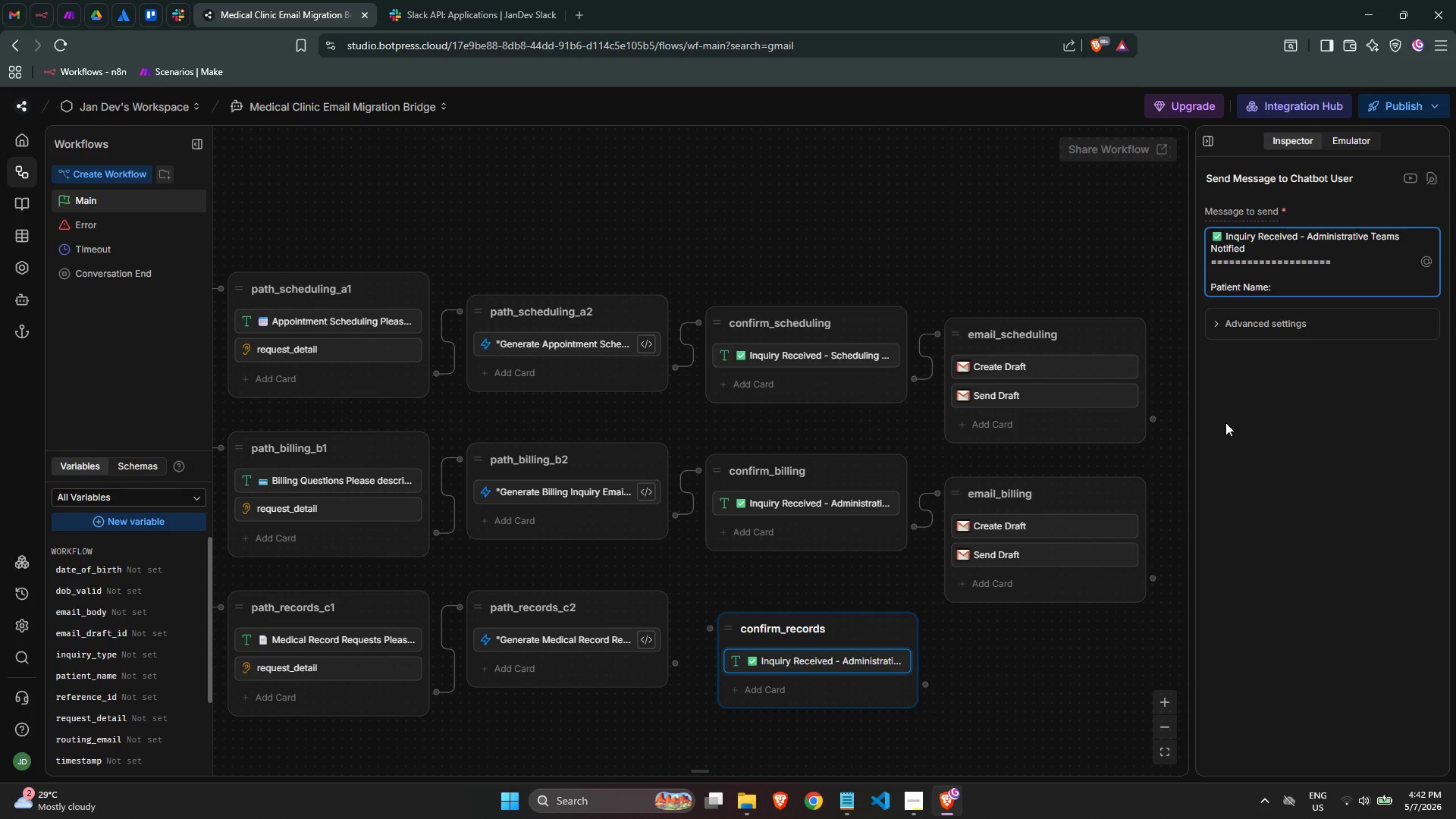 
key(Enter)
 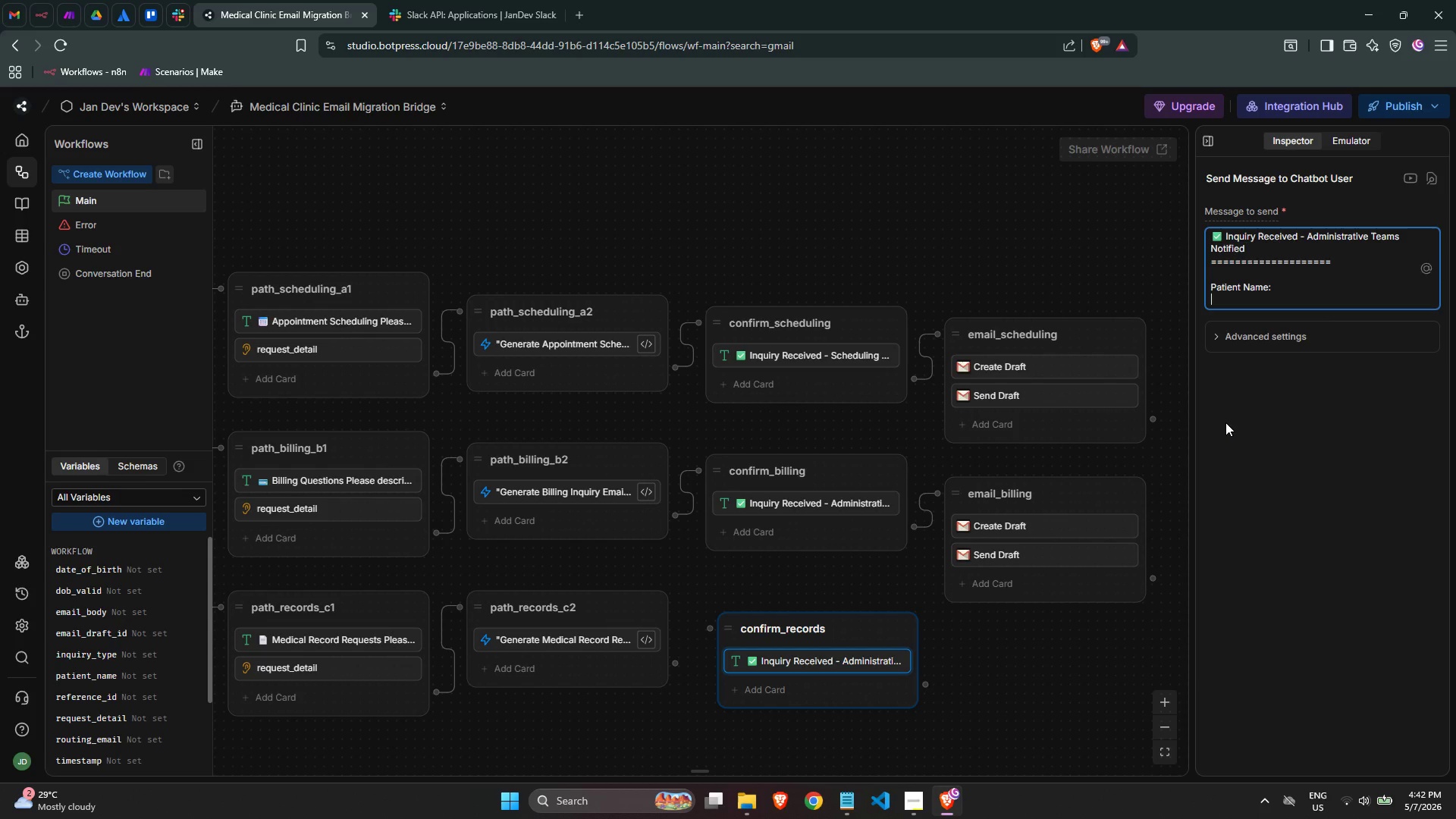 
key(Backspace)
 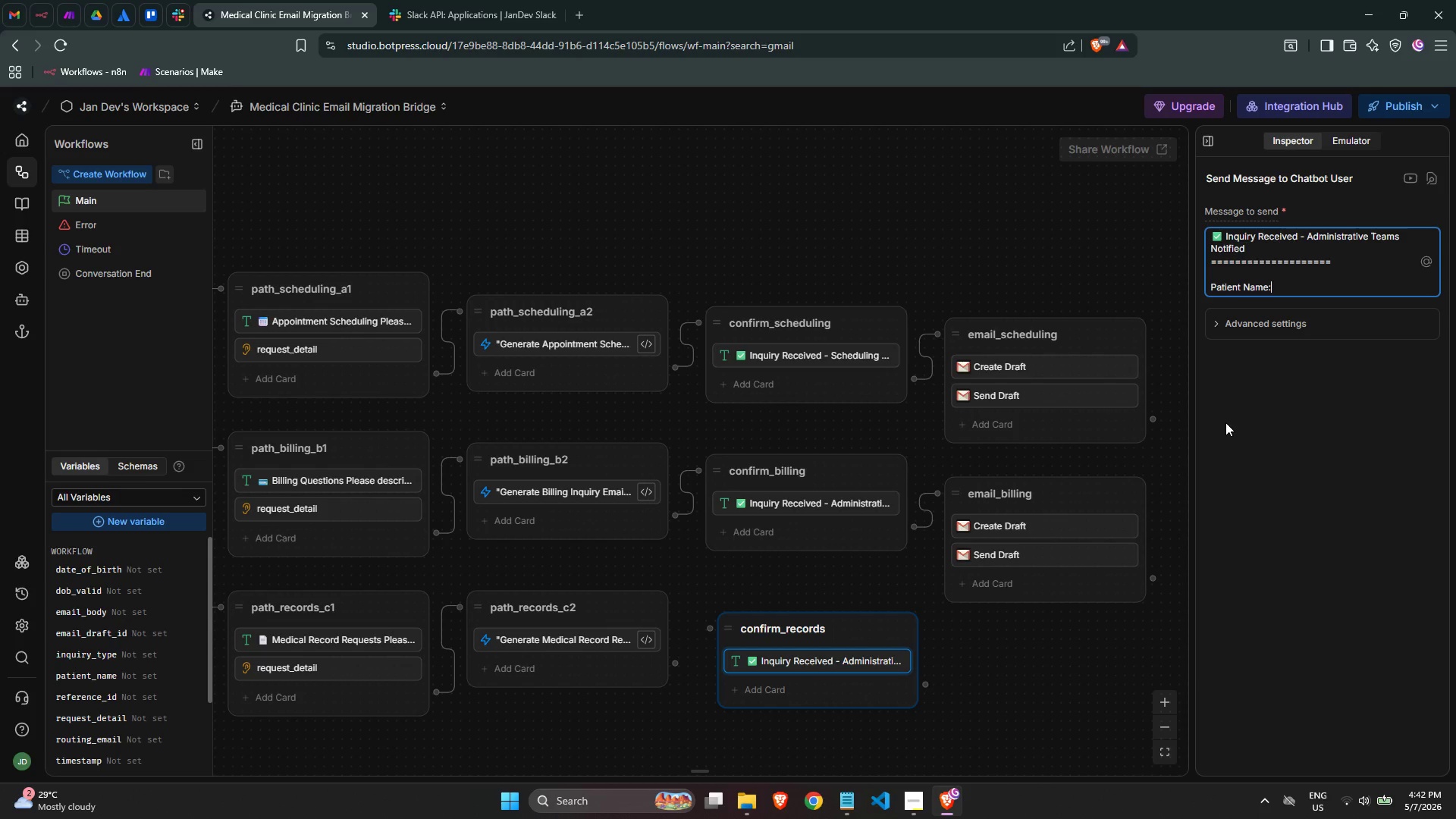 
key(Space)
 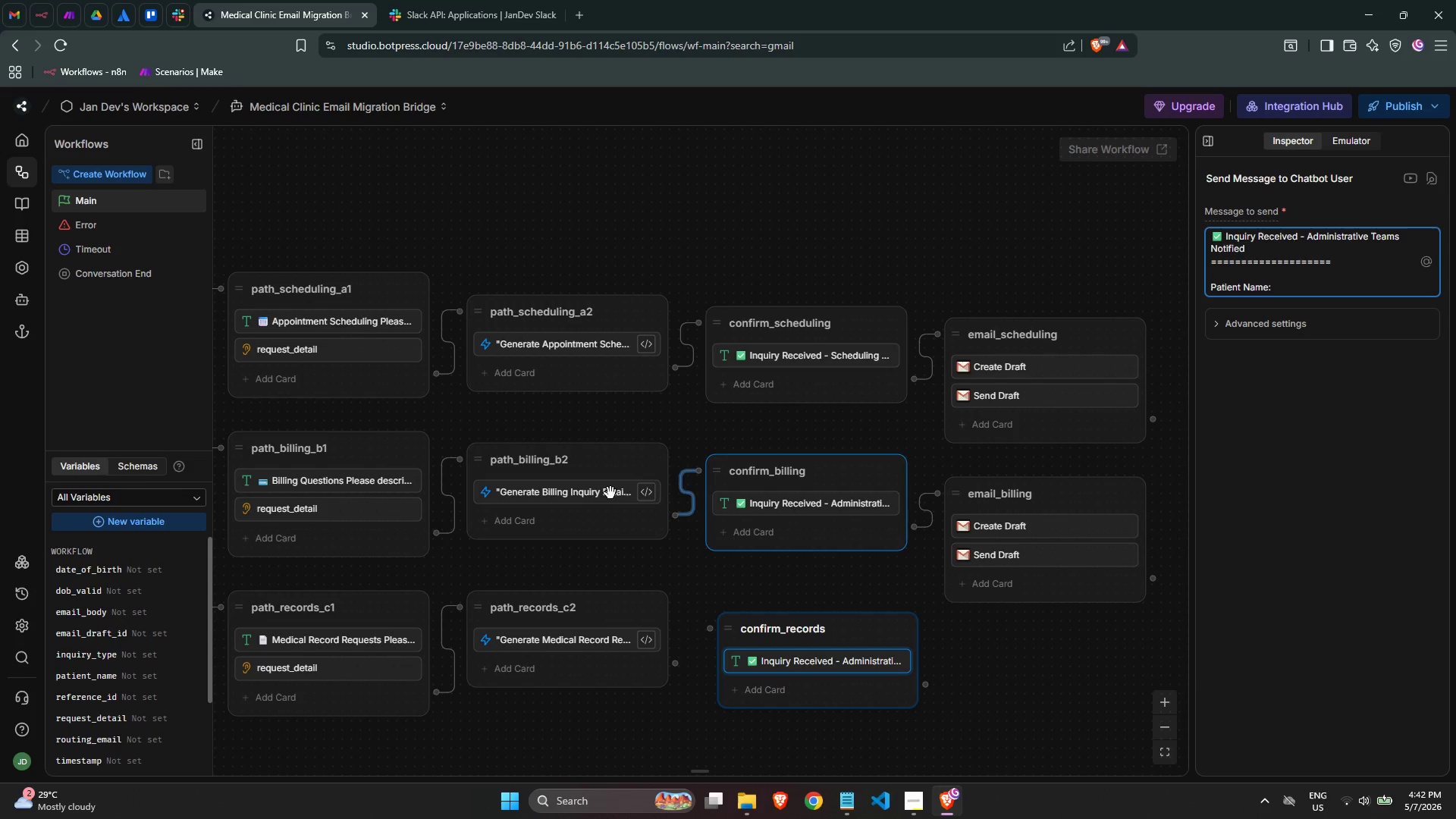 
double_click([580, 491])
 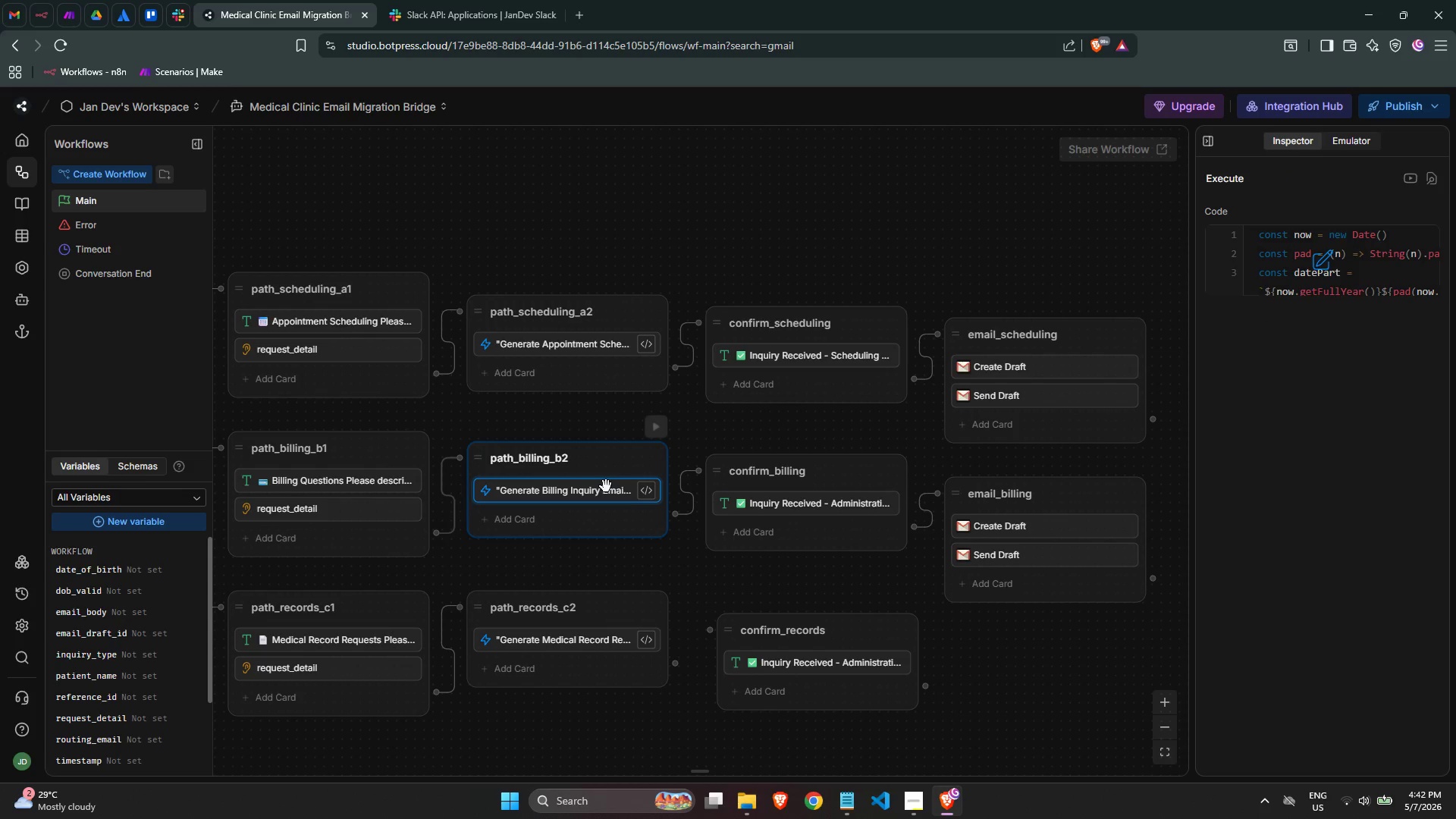 
double_click([604, 486])
 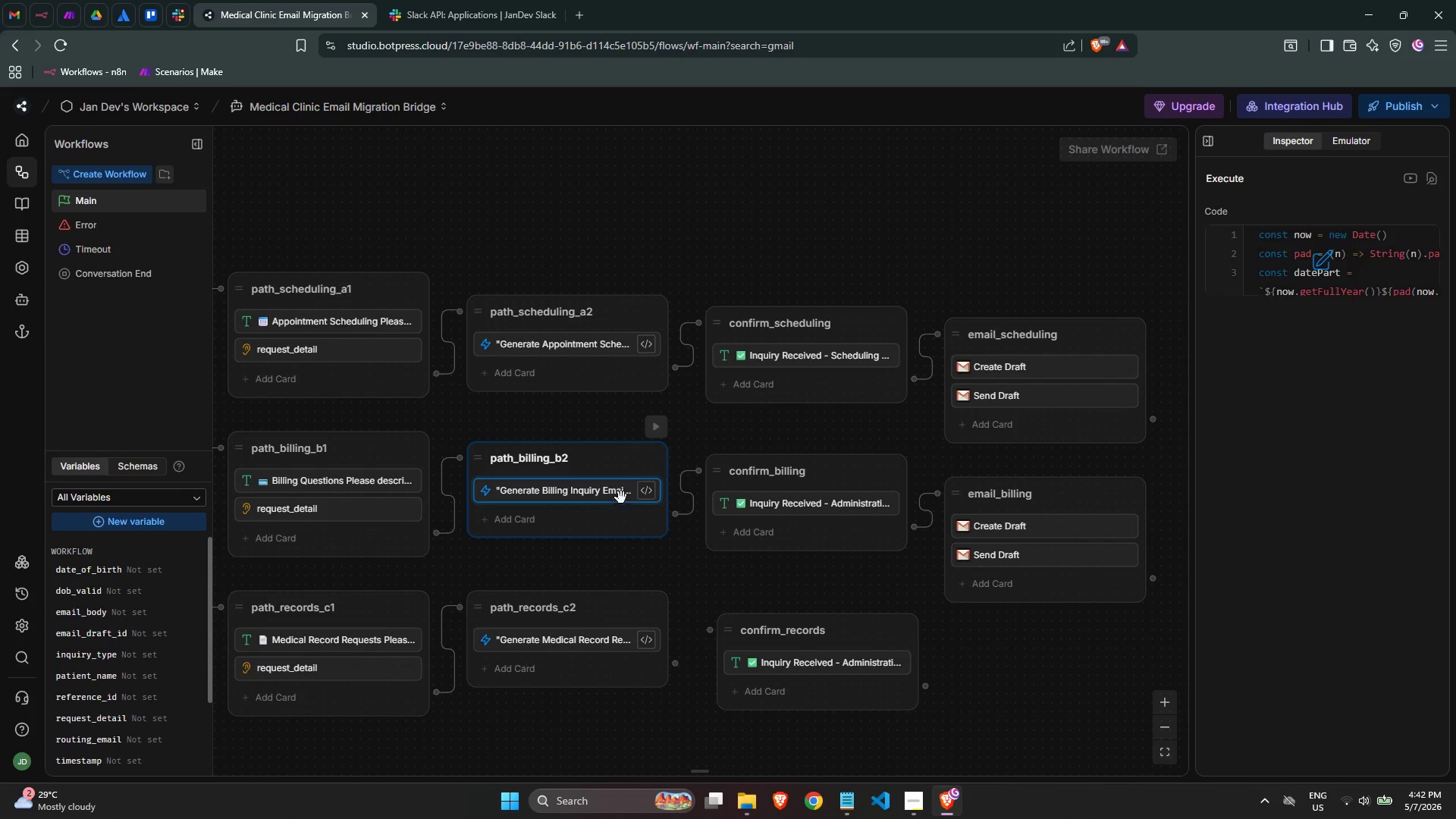 
double_click([616, 494])
 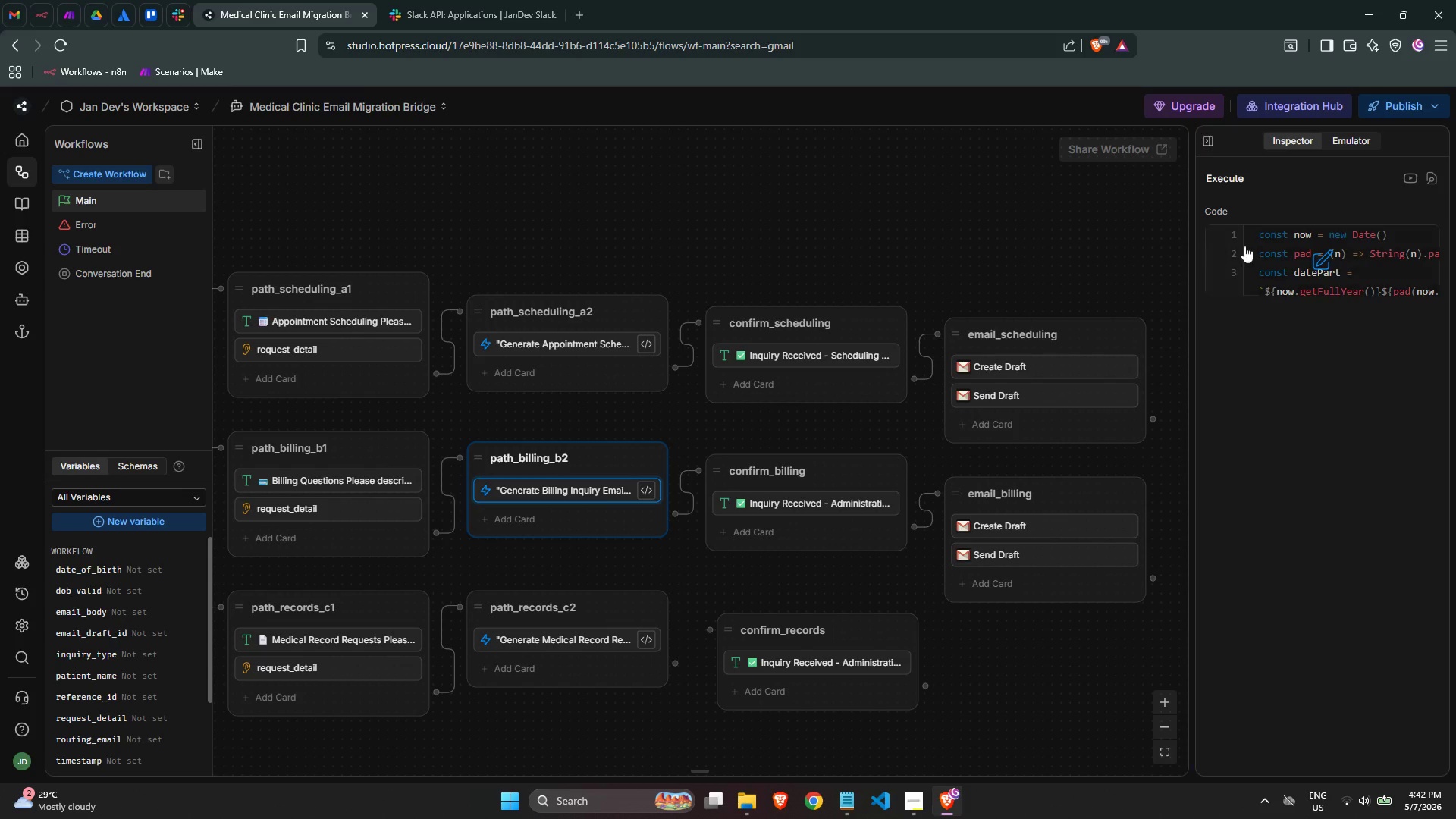 
left_click([1277, 252])
 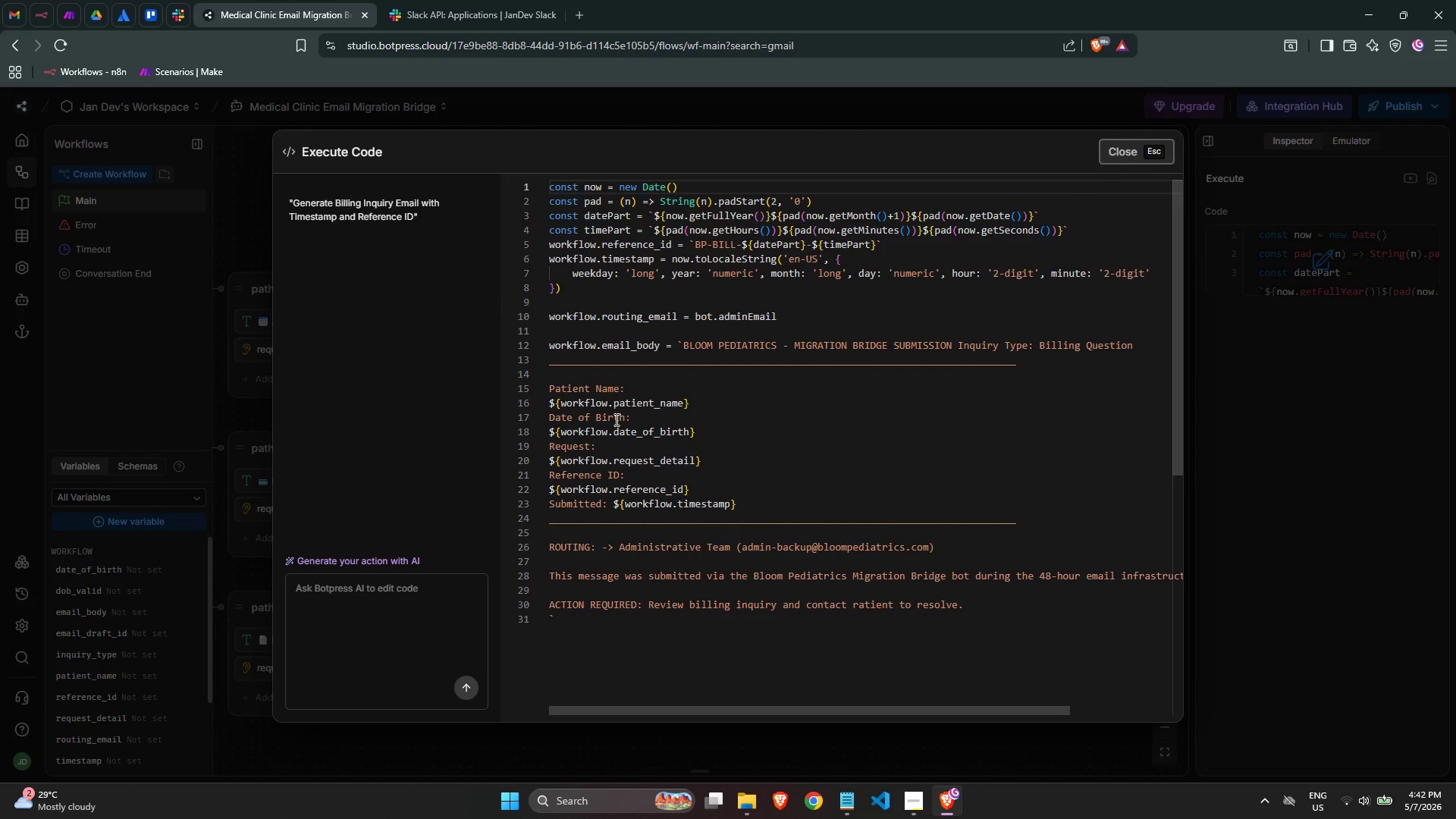 
left_click([573, 406])
 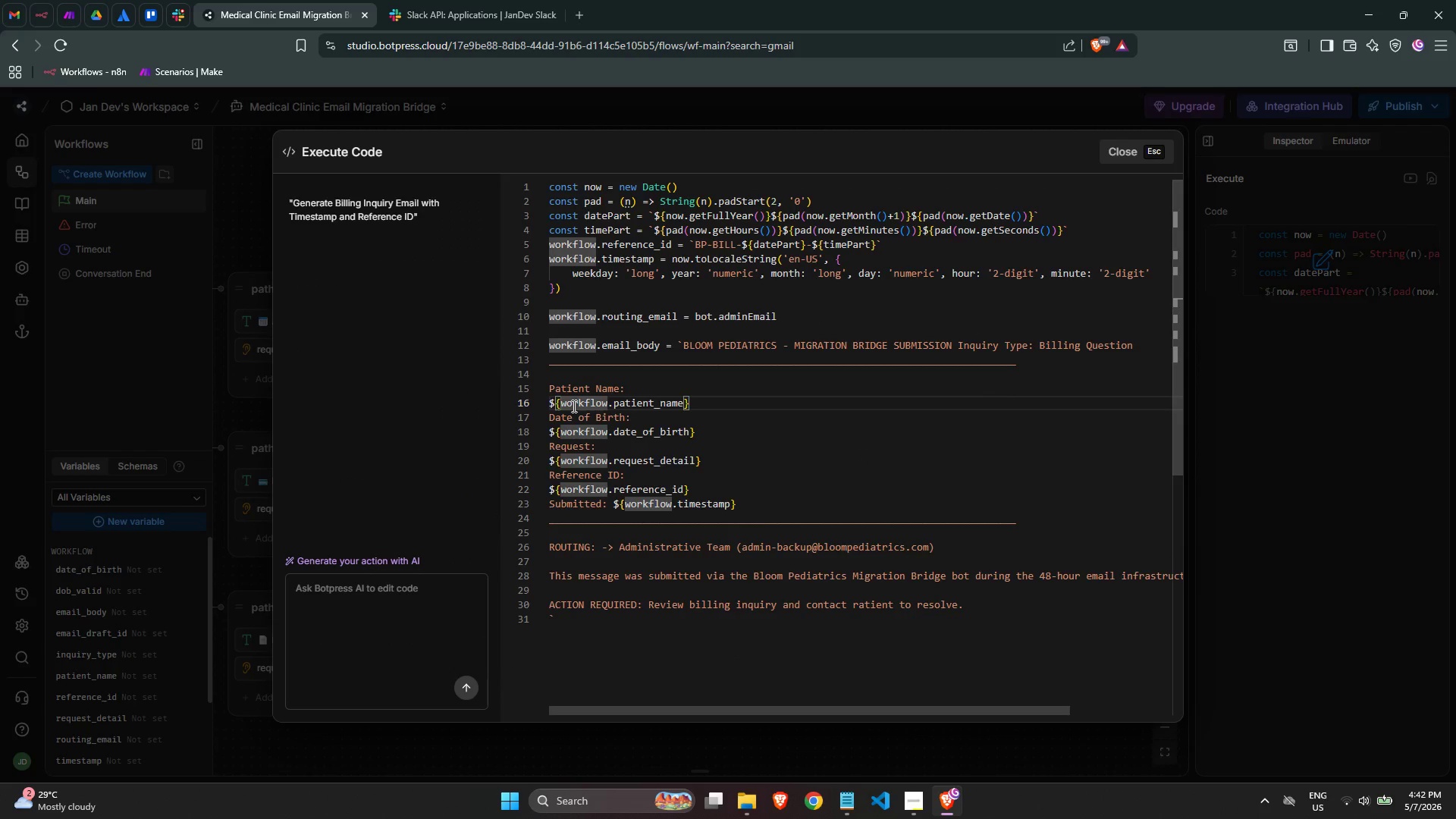 
key(ArrowLeft)
 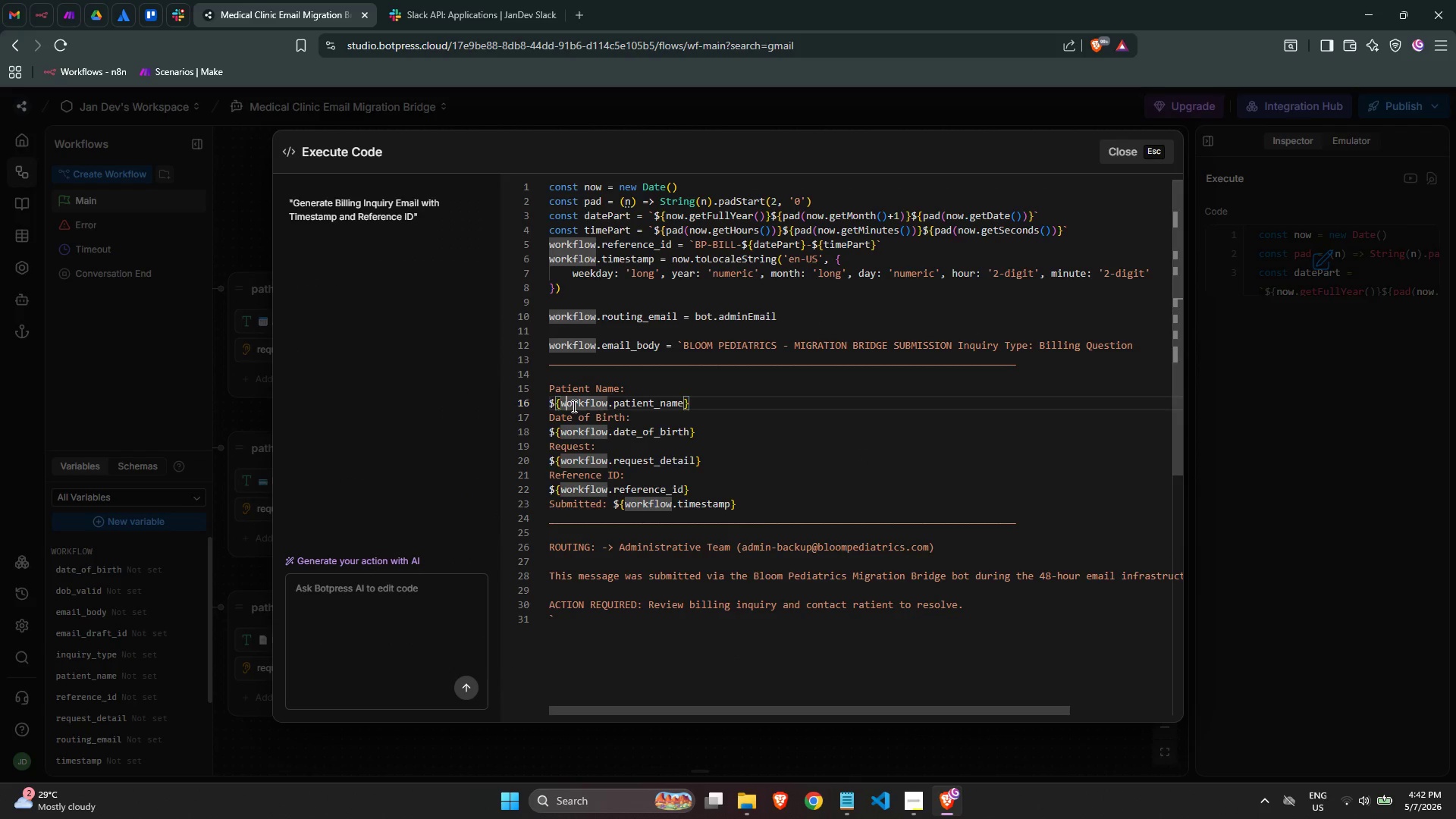 
key(ArrowLeft)
 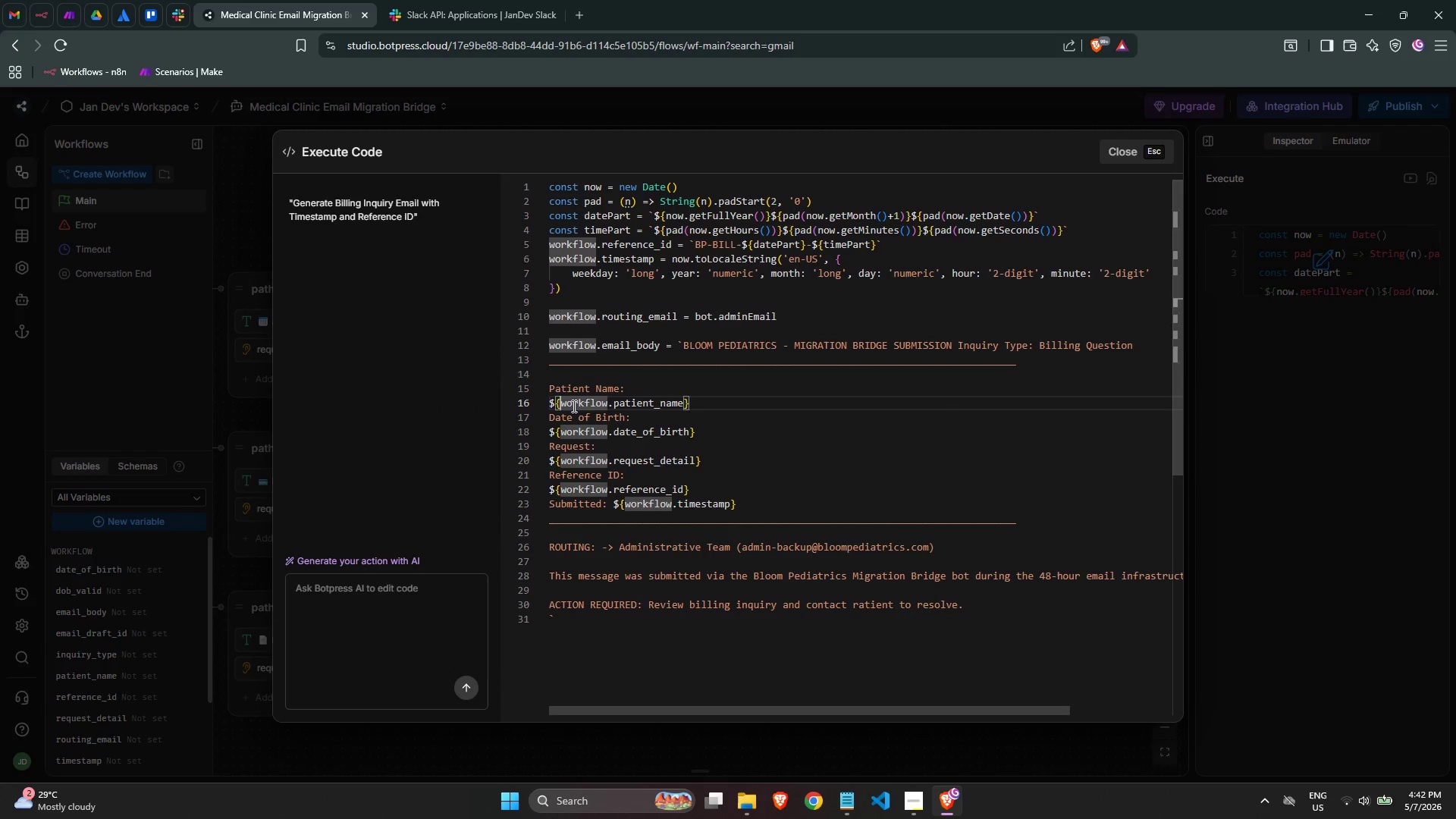 
key(ArrowLeft)
 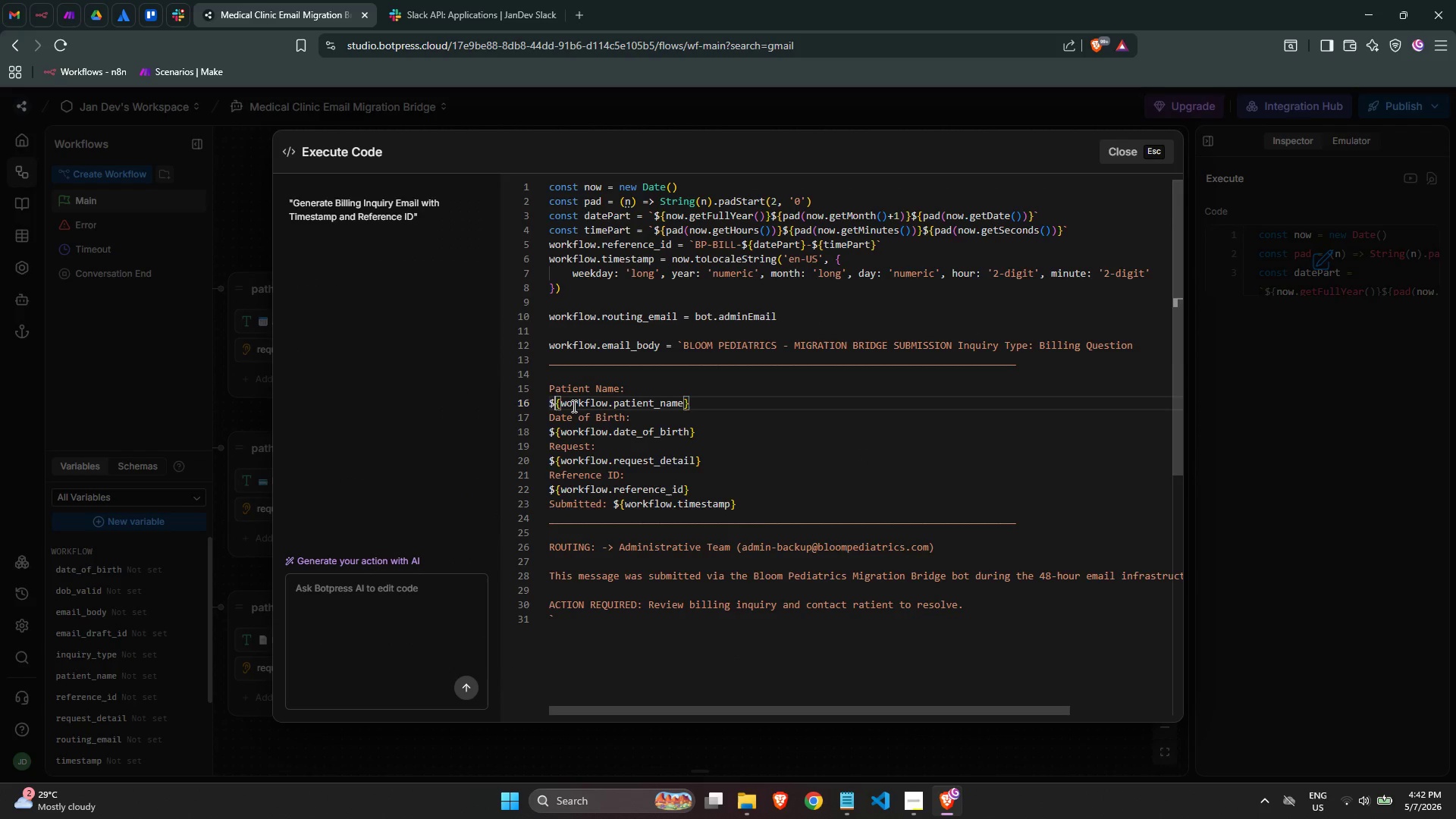 
key(ArrowLeft)
 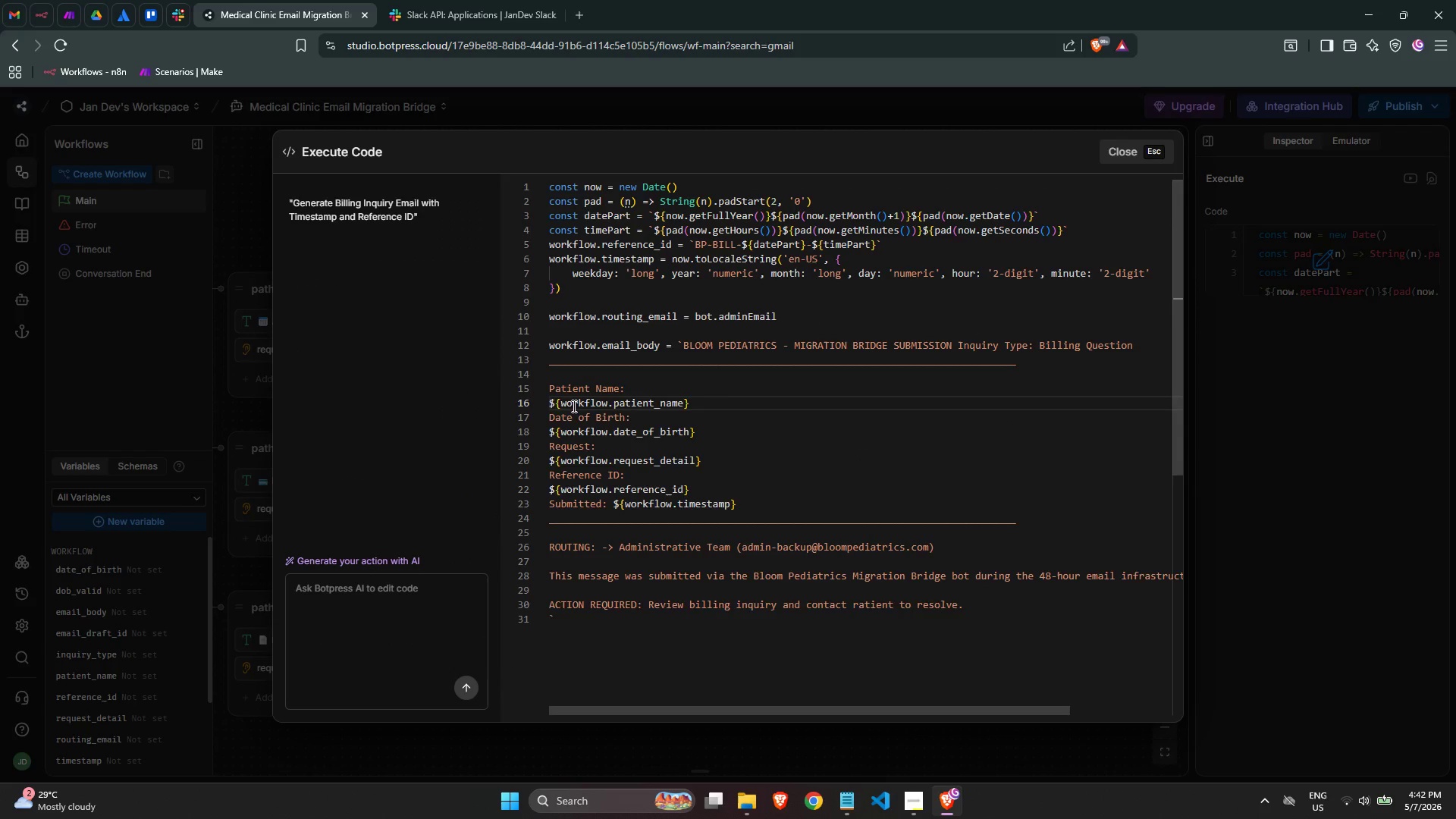 
key(Backspace)
 